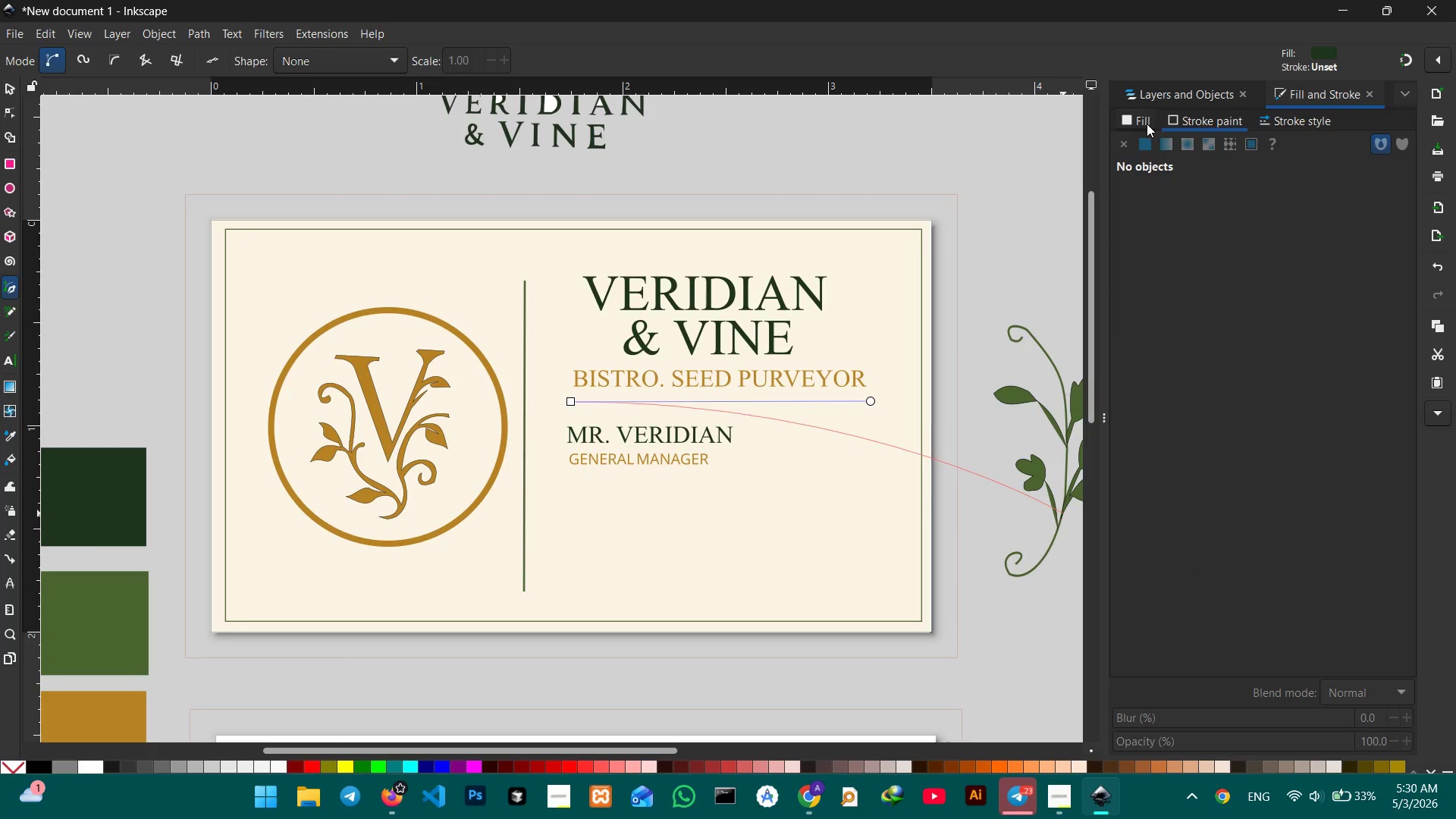 
left_click([1146, 144])
 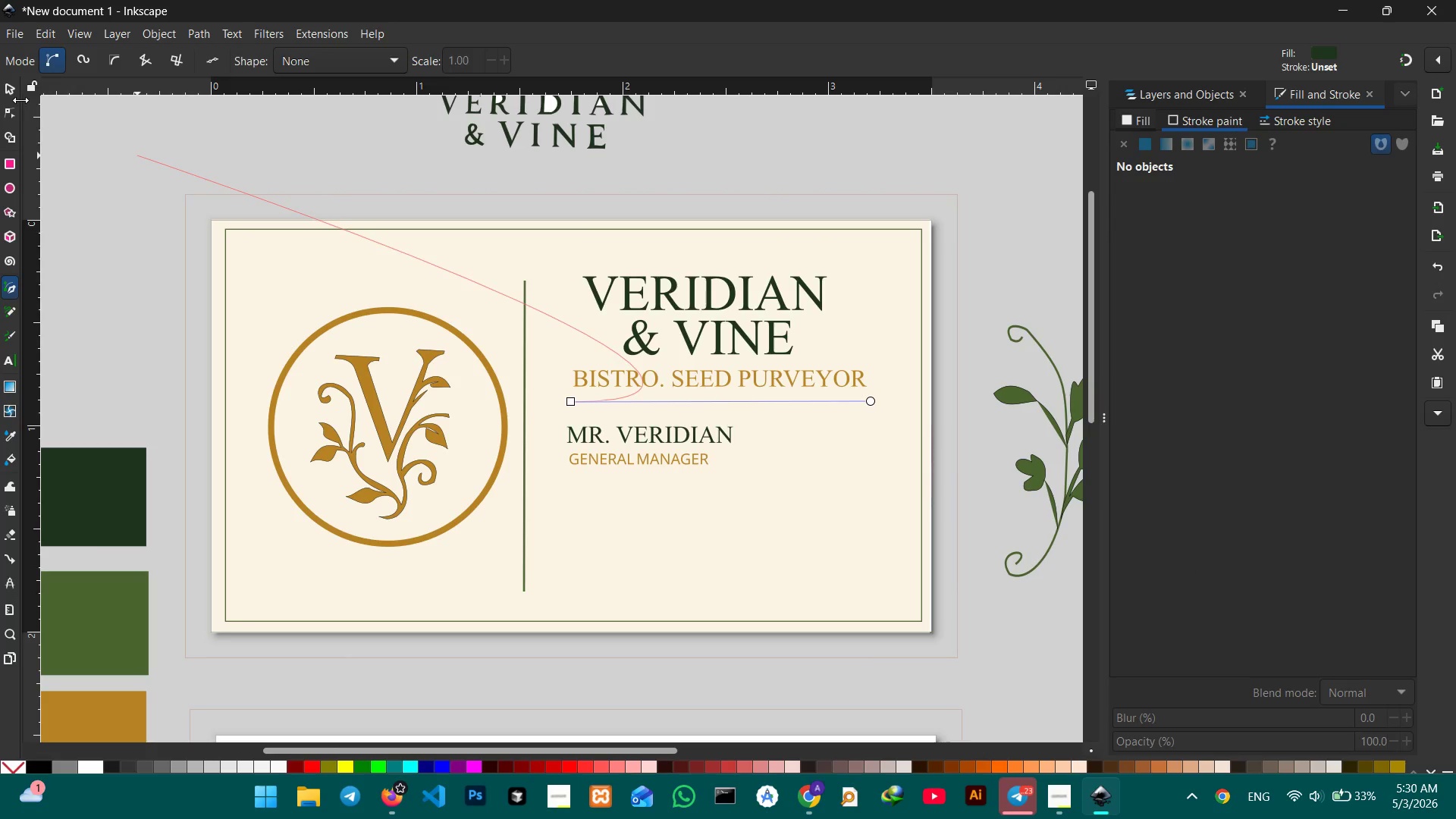 
key(Space)
 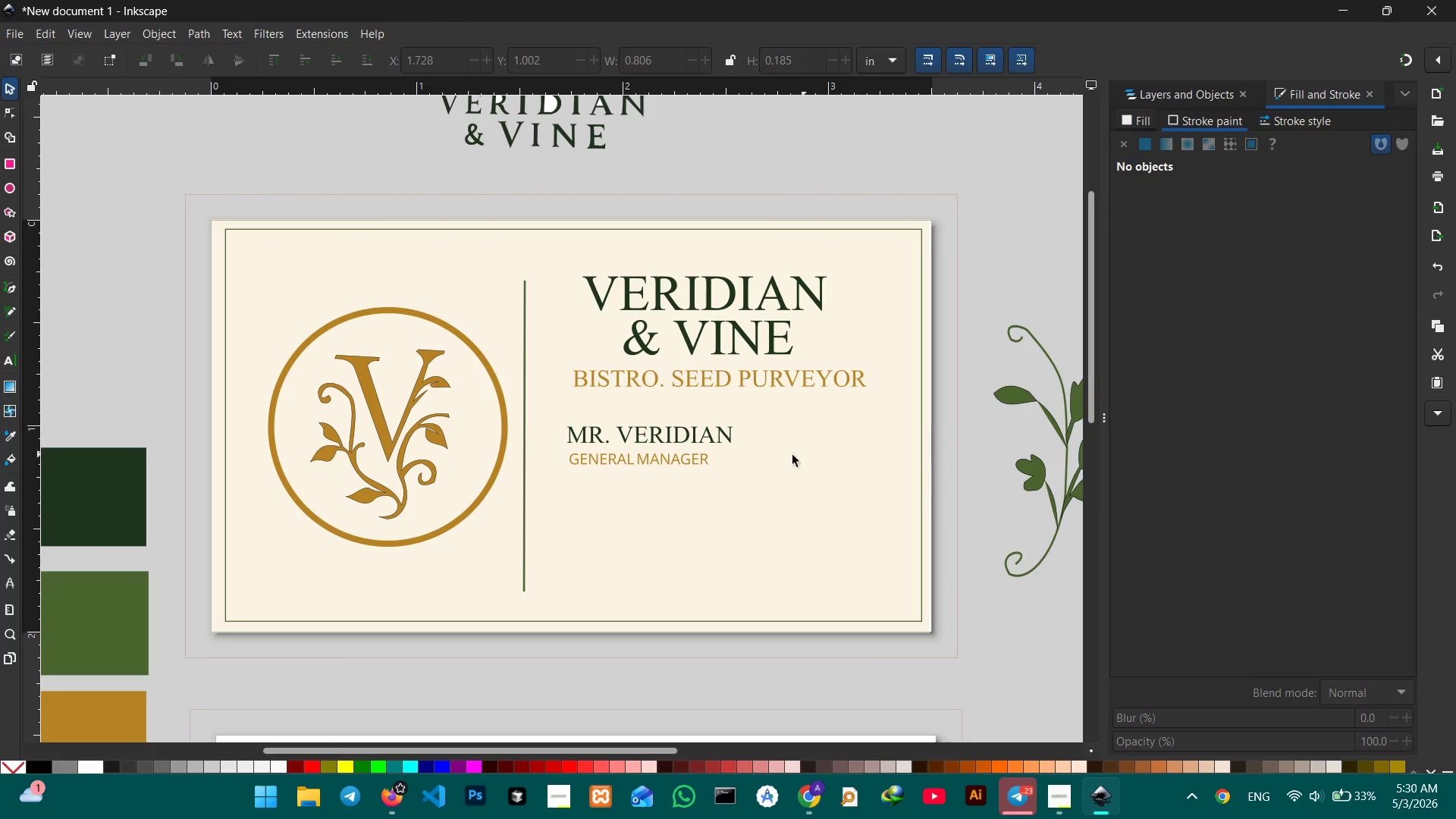 
left_click([726, 409])
 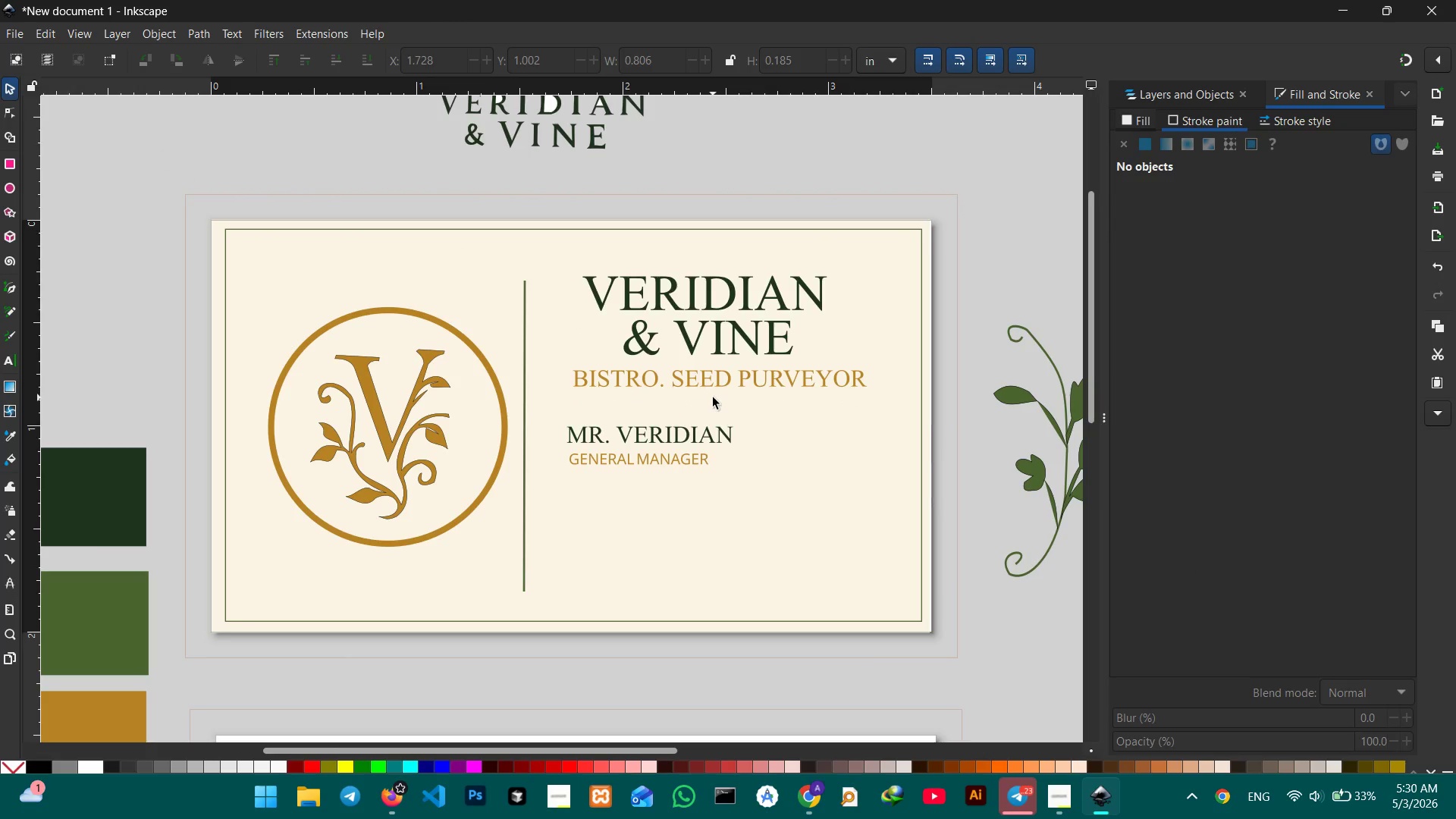 
double_click([712, 397])
 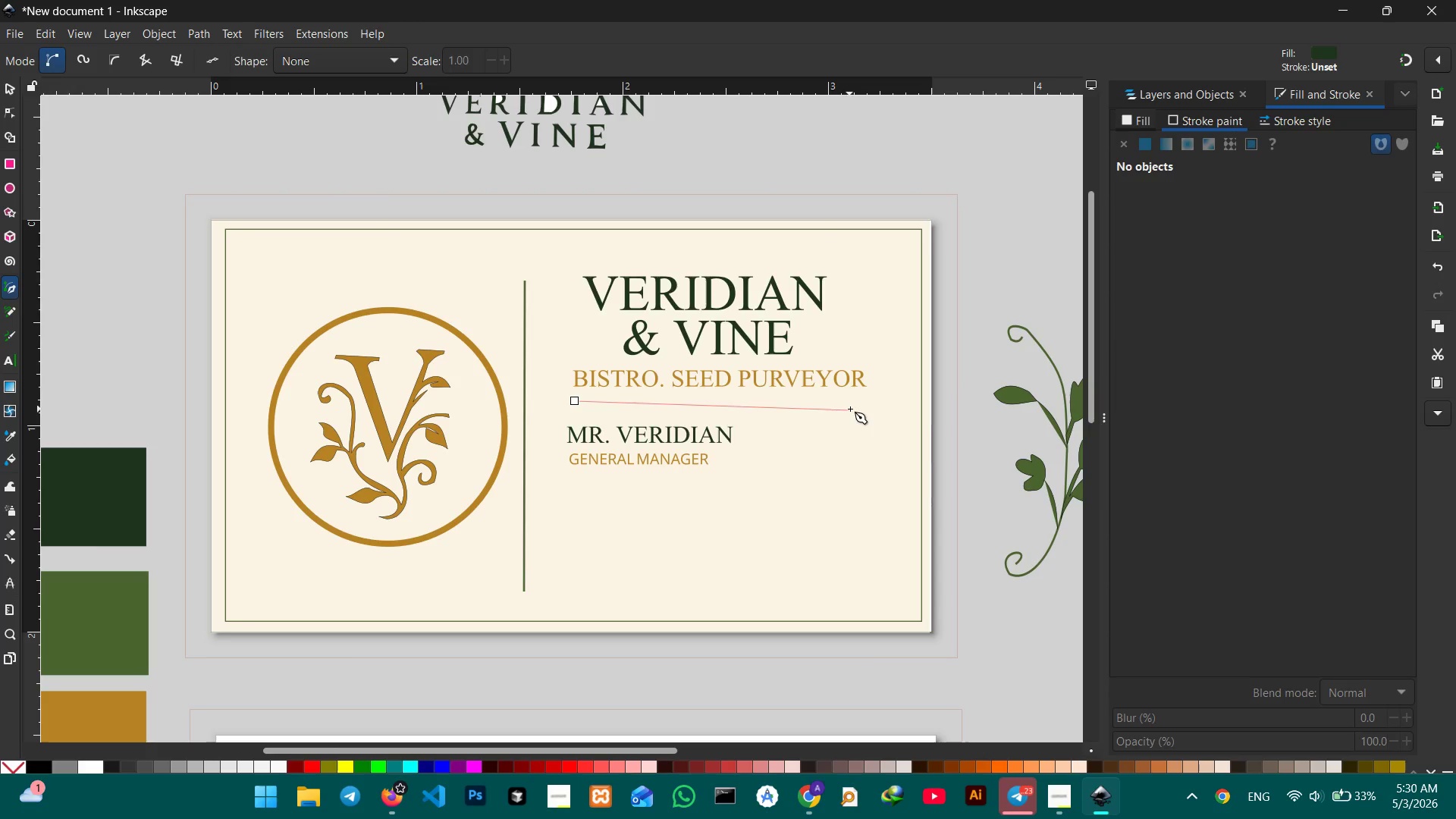 
left_click([868, 403])
 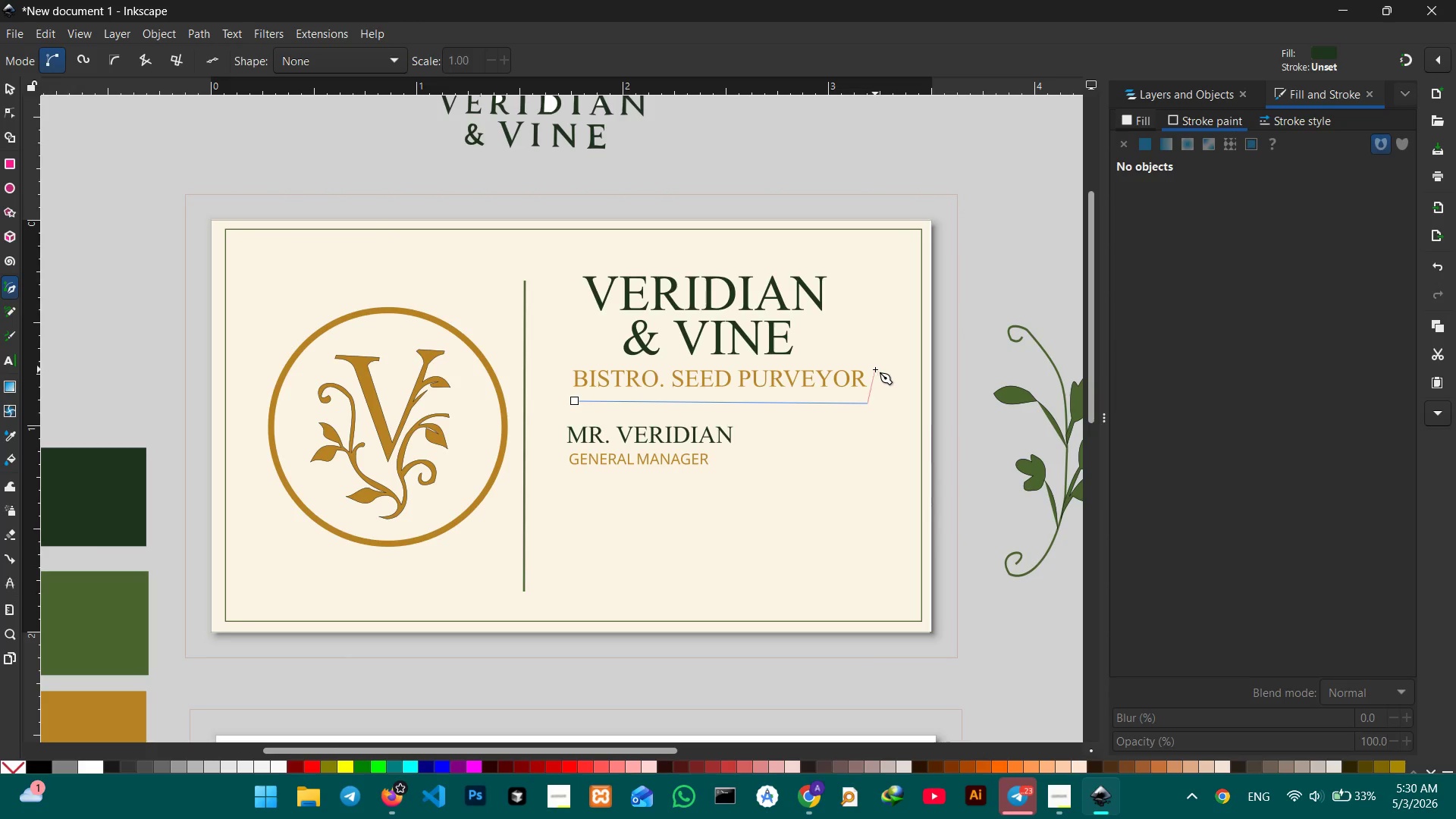 
key(Control+Z)
 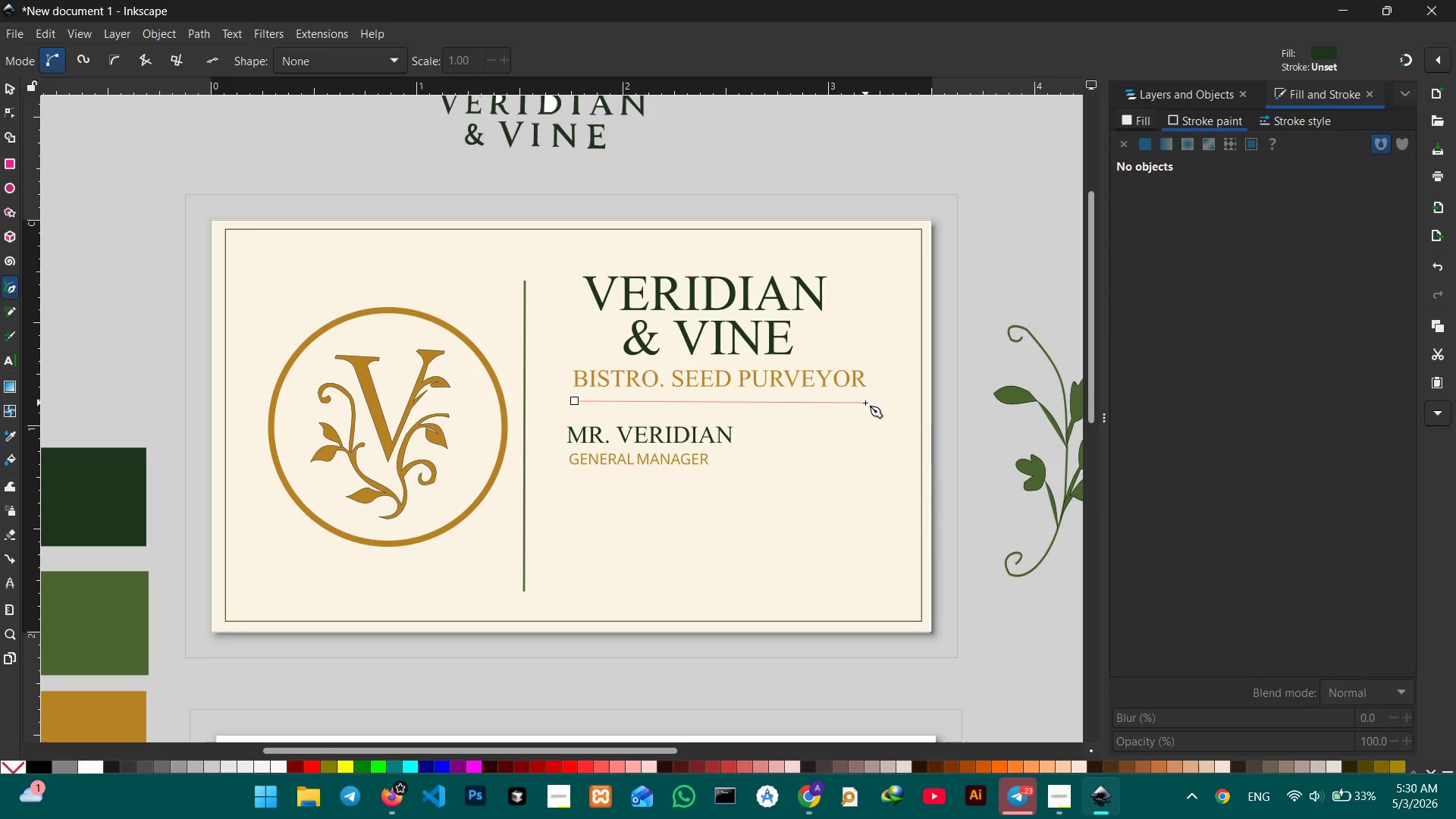 
hold_key(key=ShiftLeft, duration=1.09)
 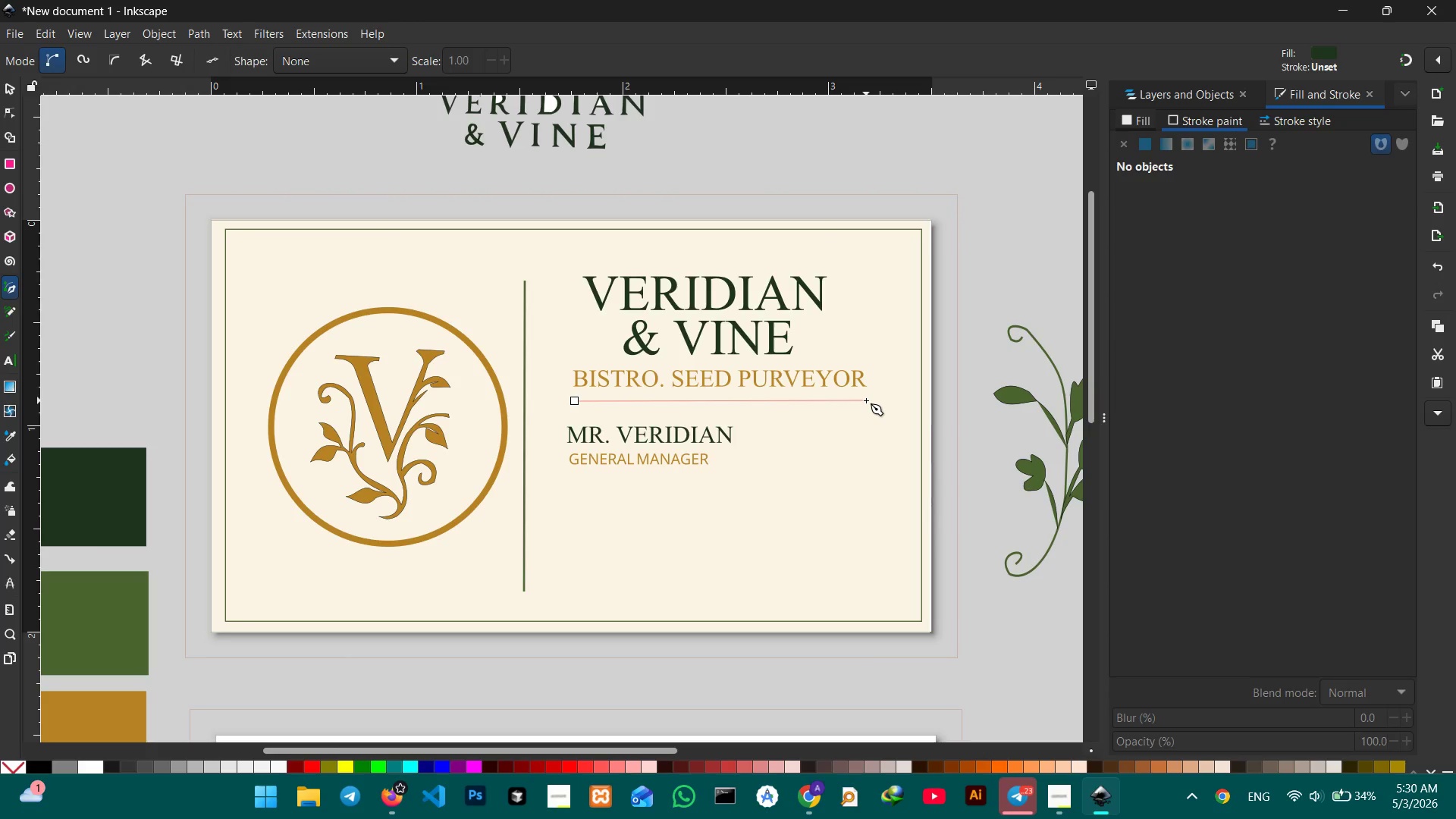 
hold_key(key=ControlLeft, duration=1.34)
 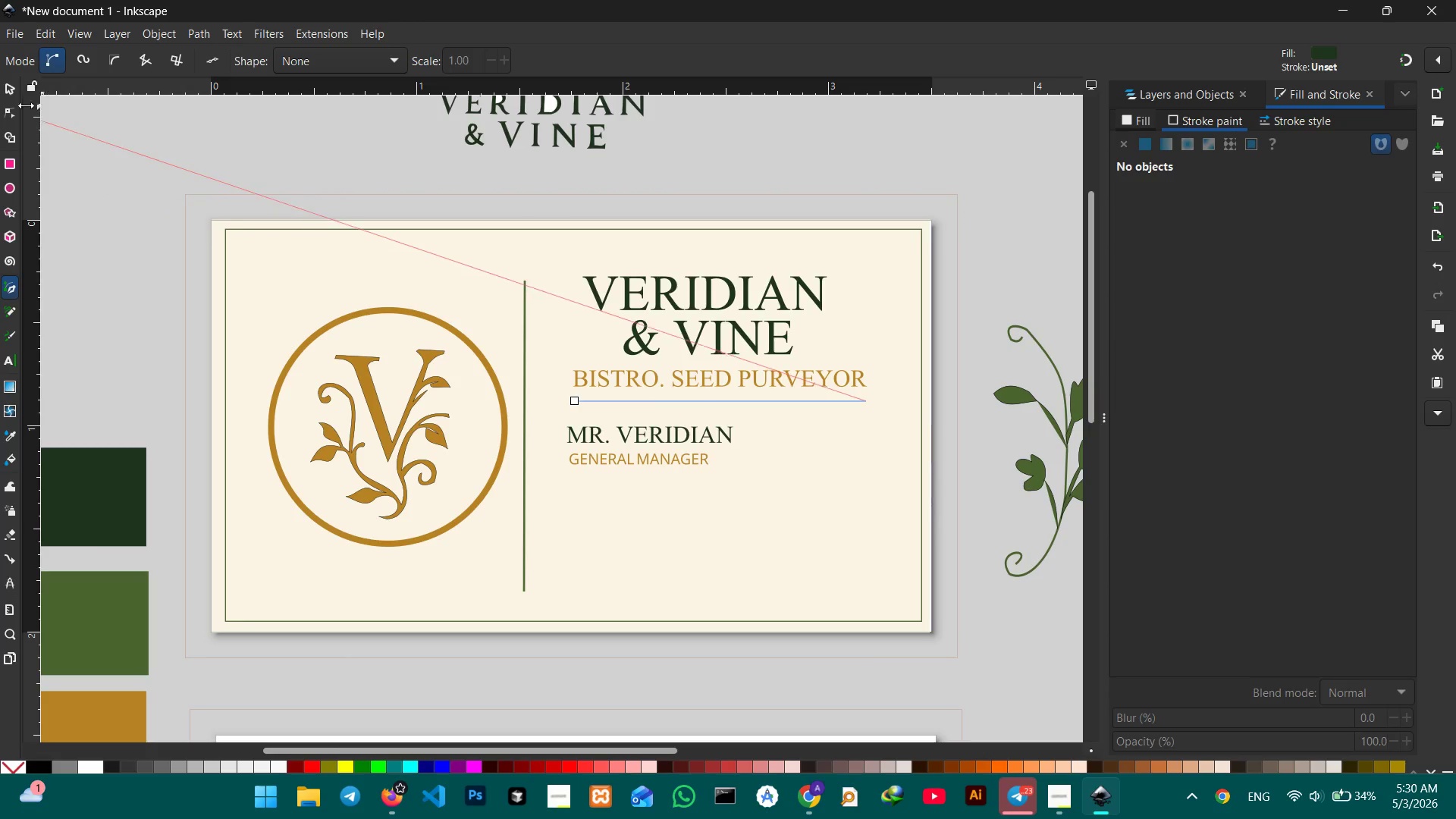 
left_click([10, 90])
 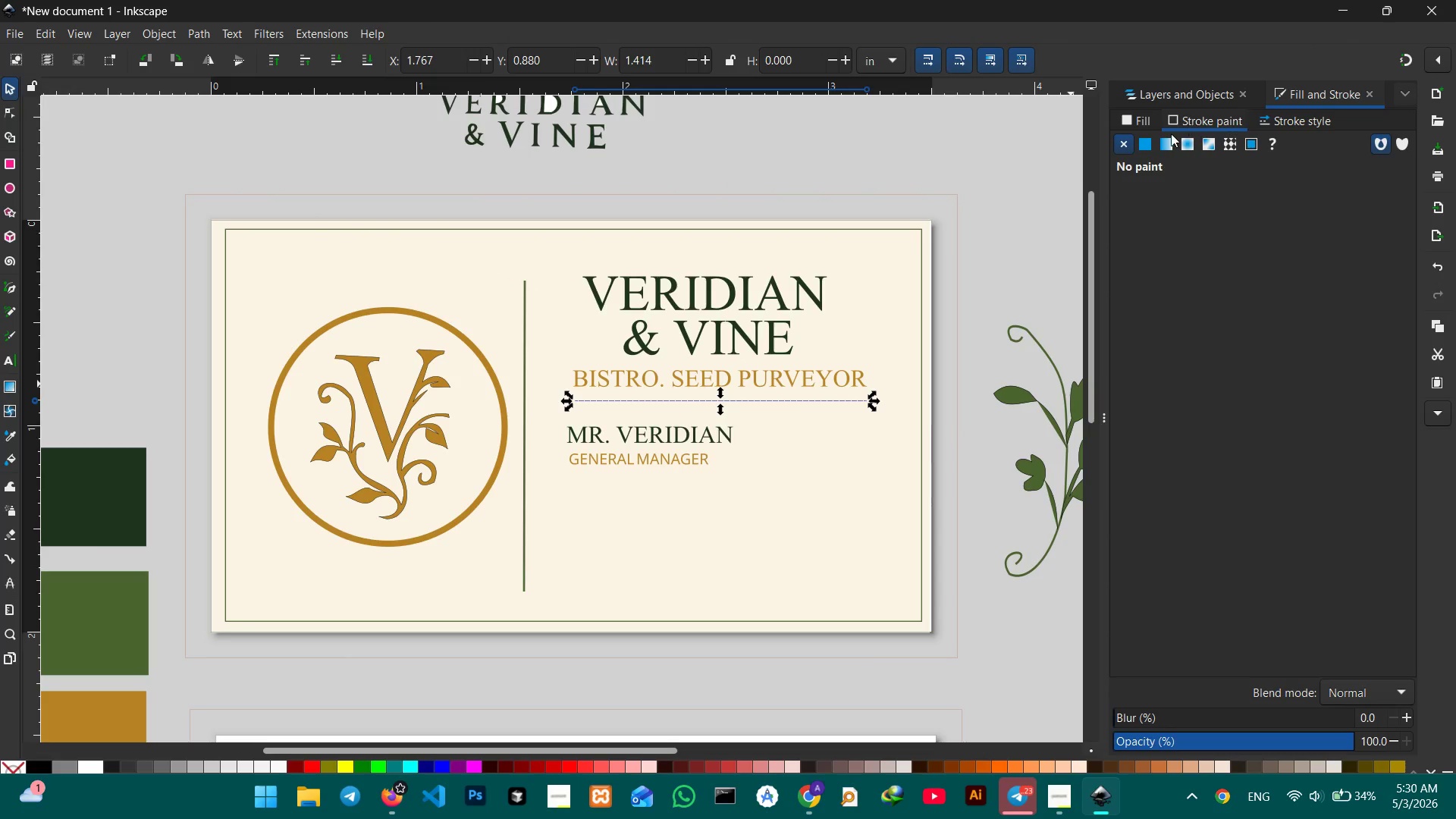 
left_click([1150, 143])
 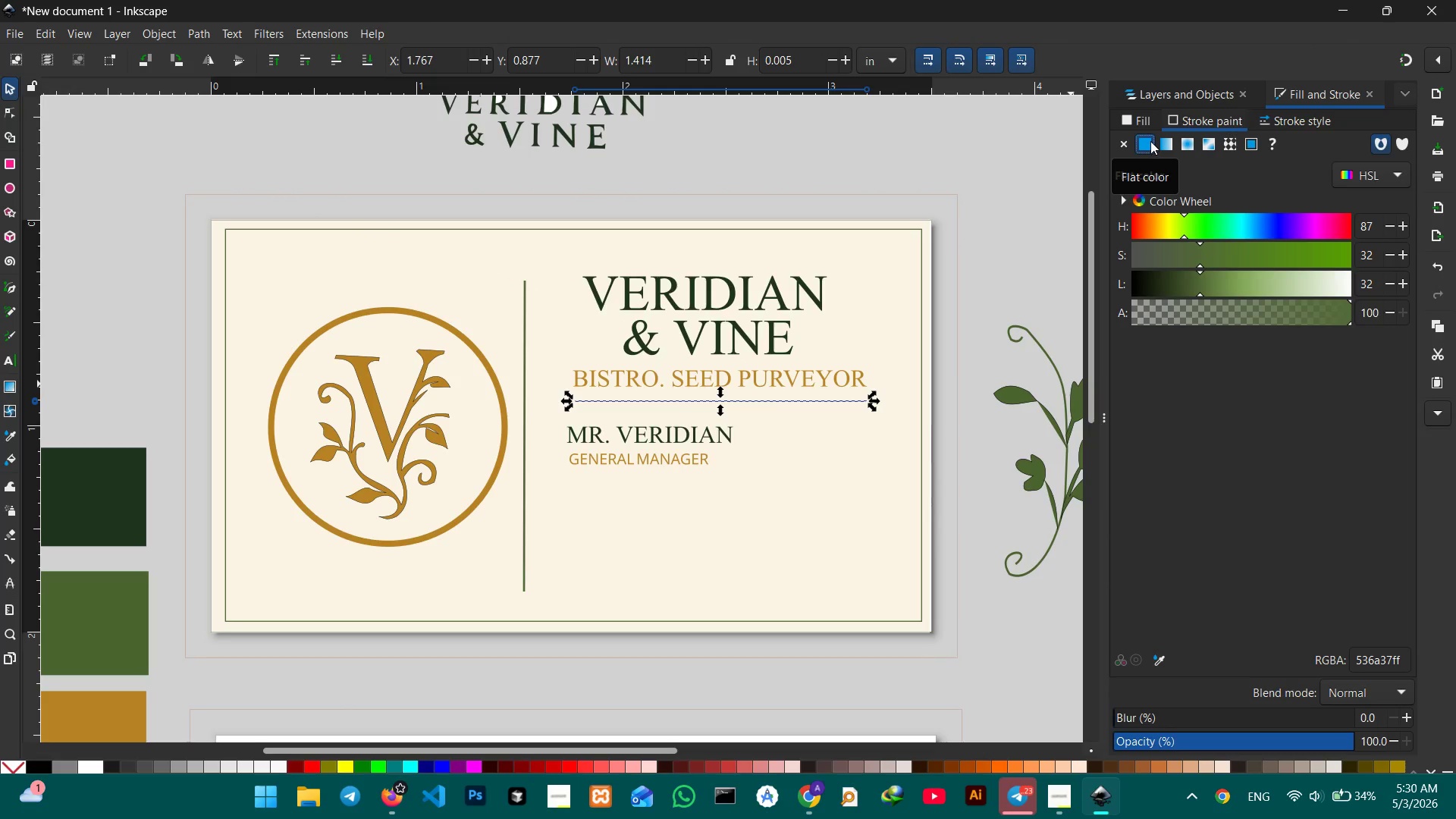 
left_click([1147, 124])
 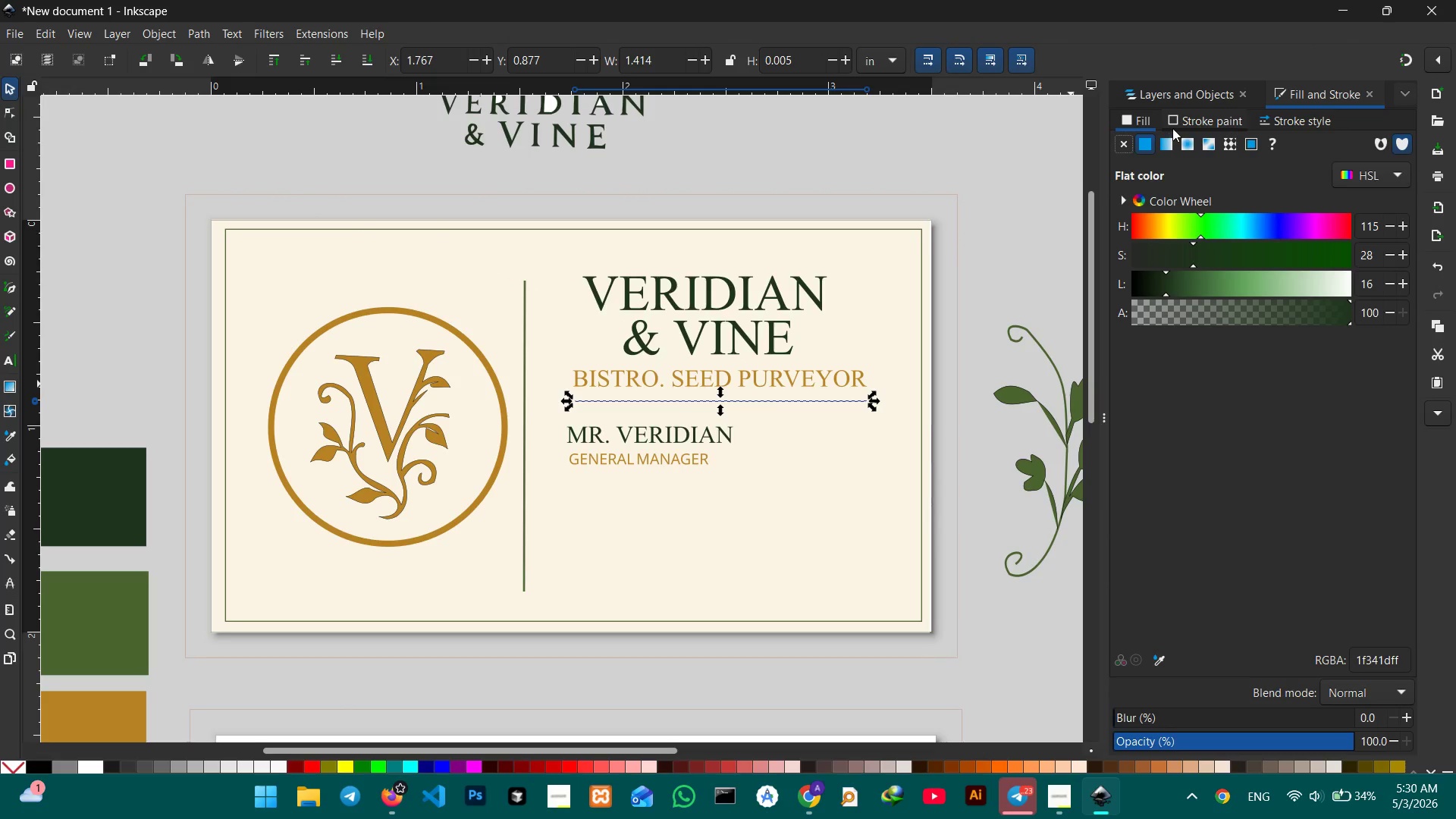 
left_click([1177, 126])
 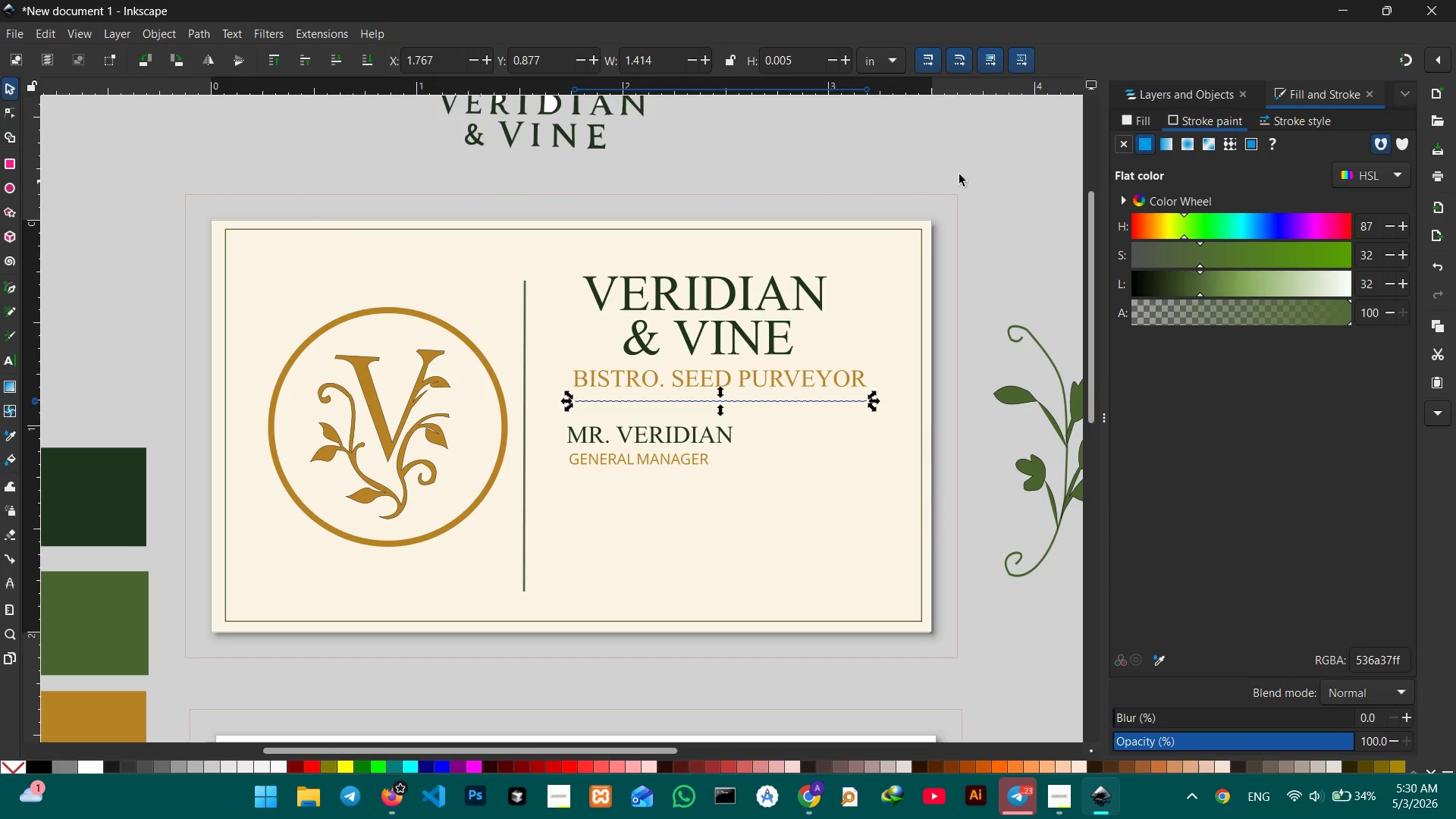 
left_click([825, 162])
 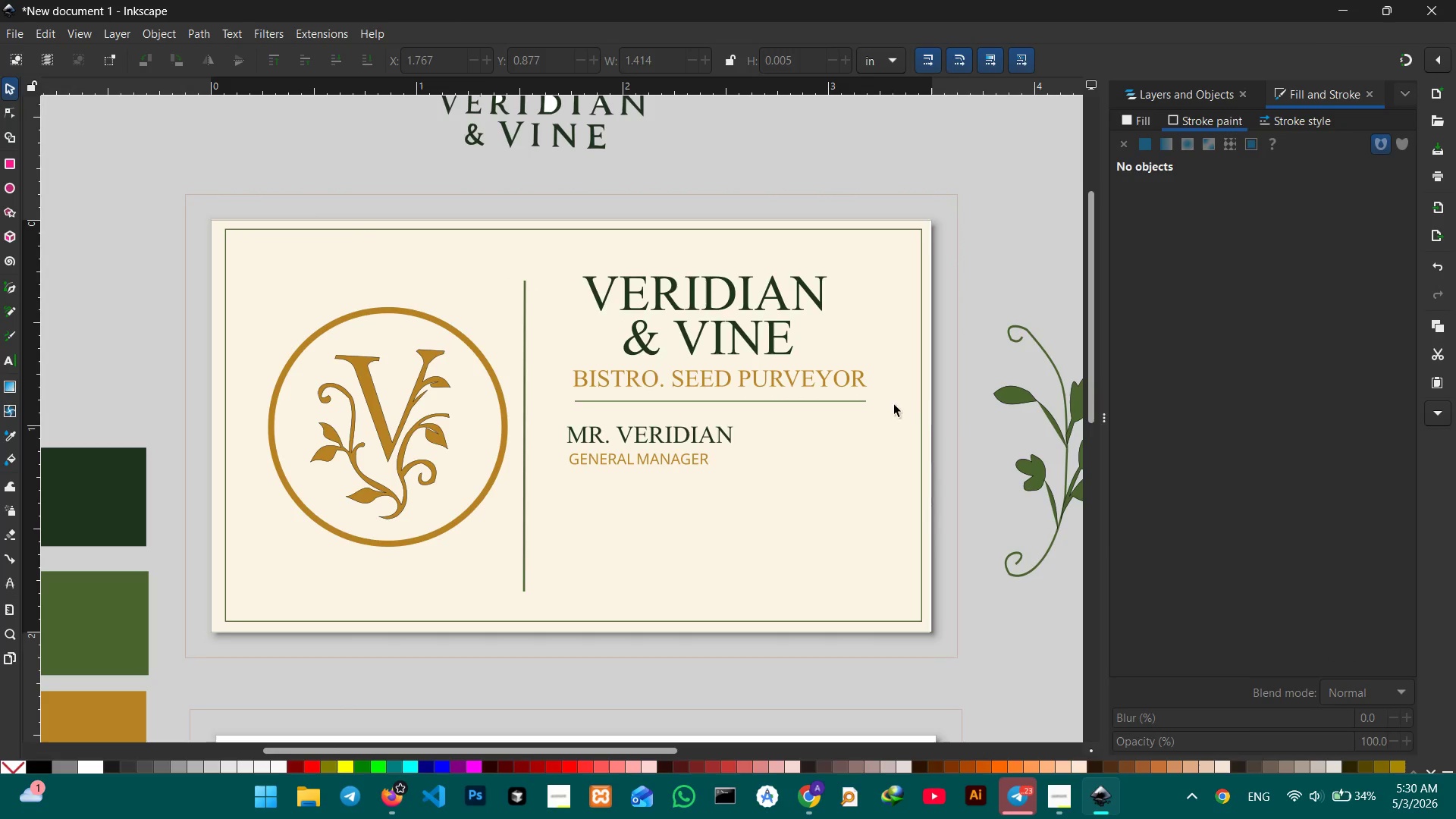 
left_click([654, 444])
 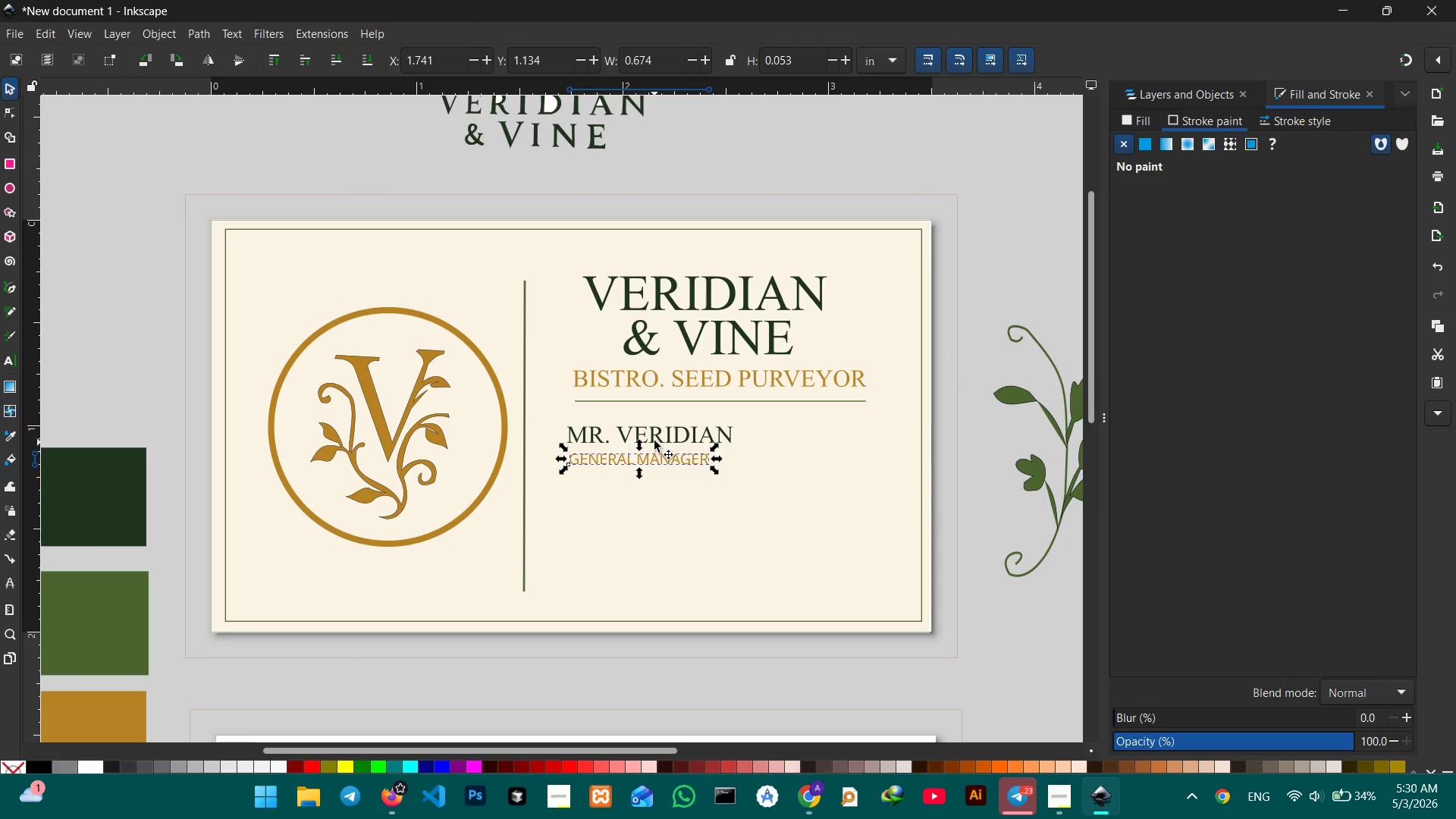 
left_click([662, 435])
 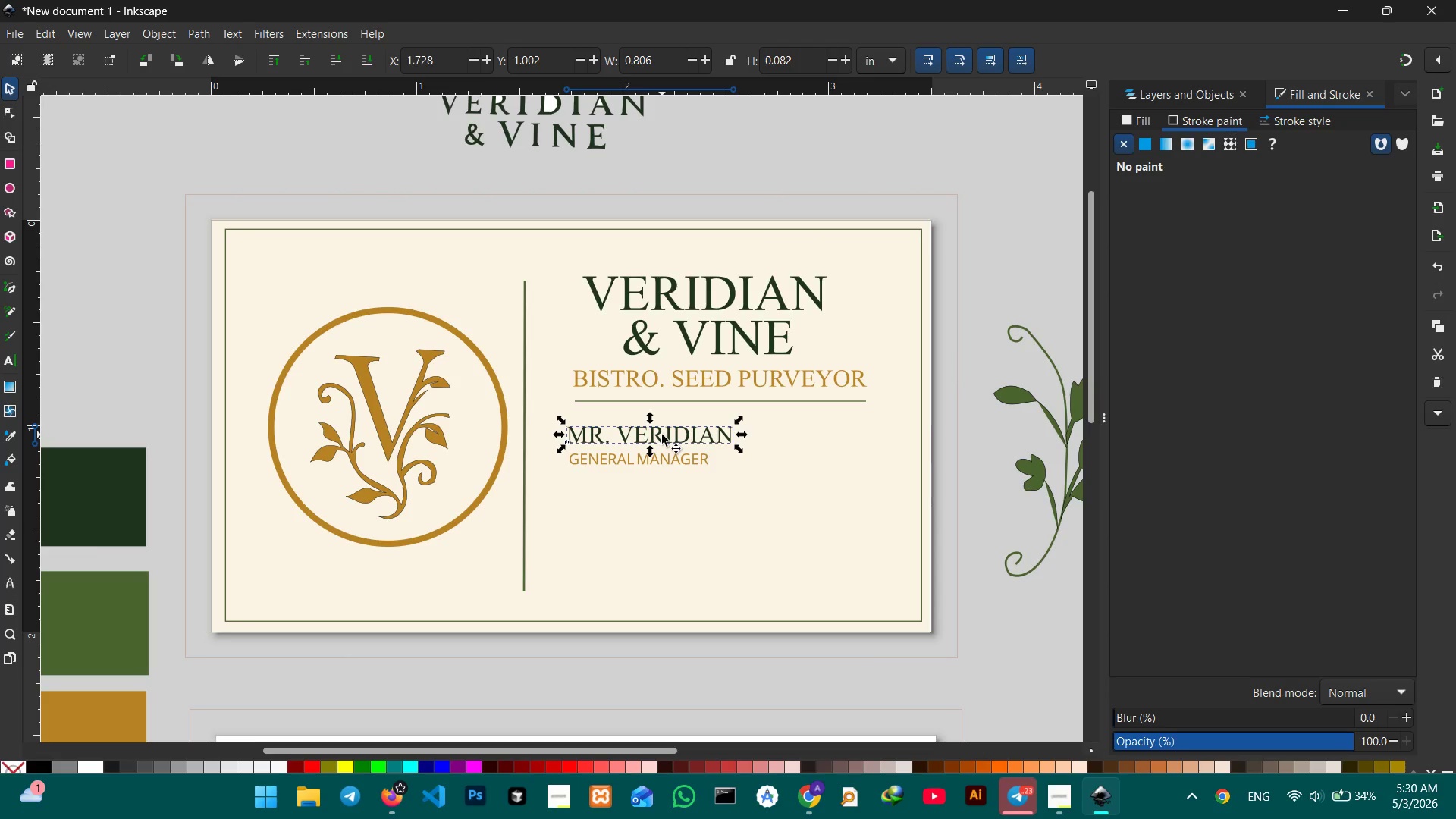 
key(Control+C)
 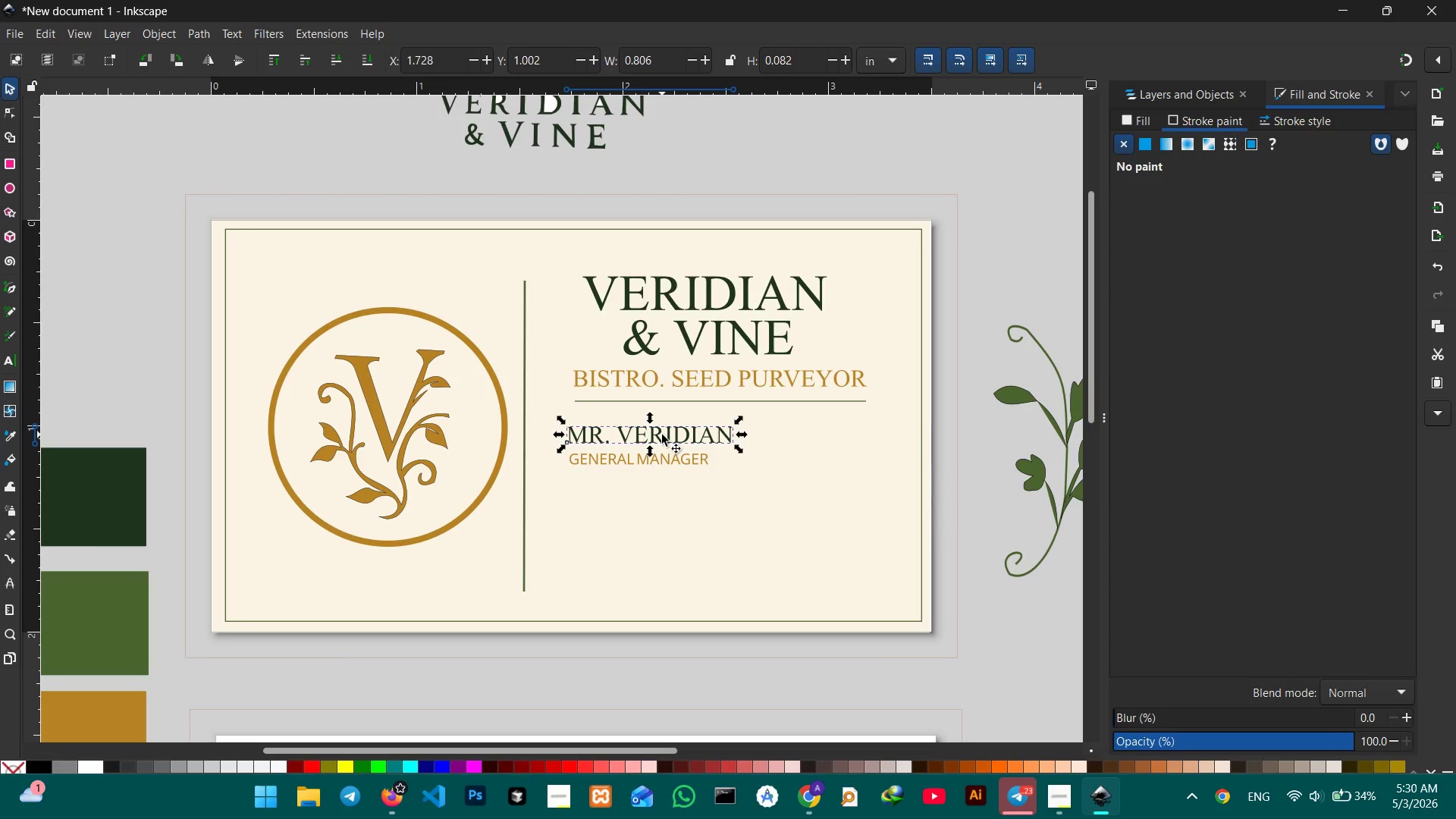 
key(Control+V)
 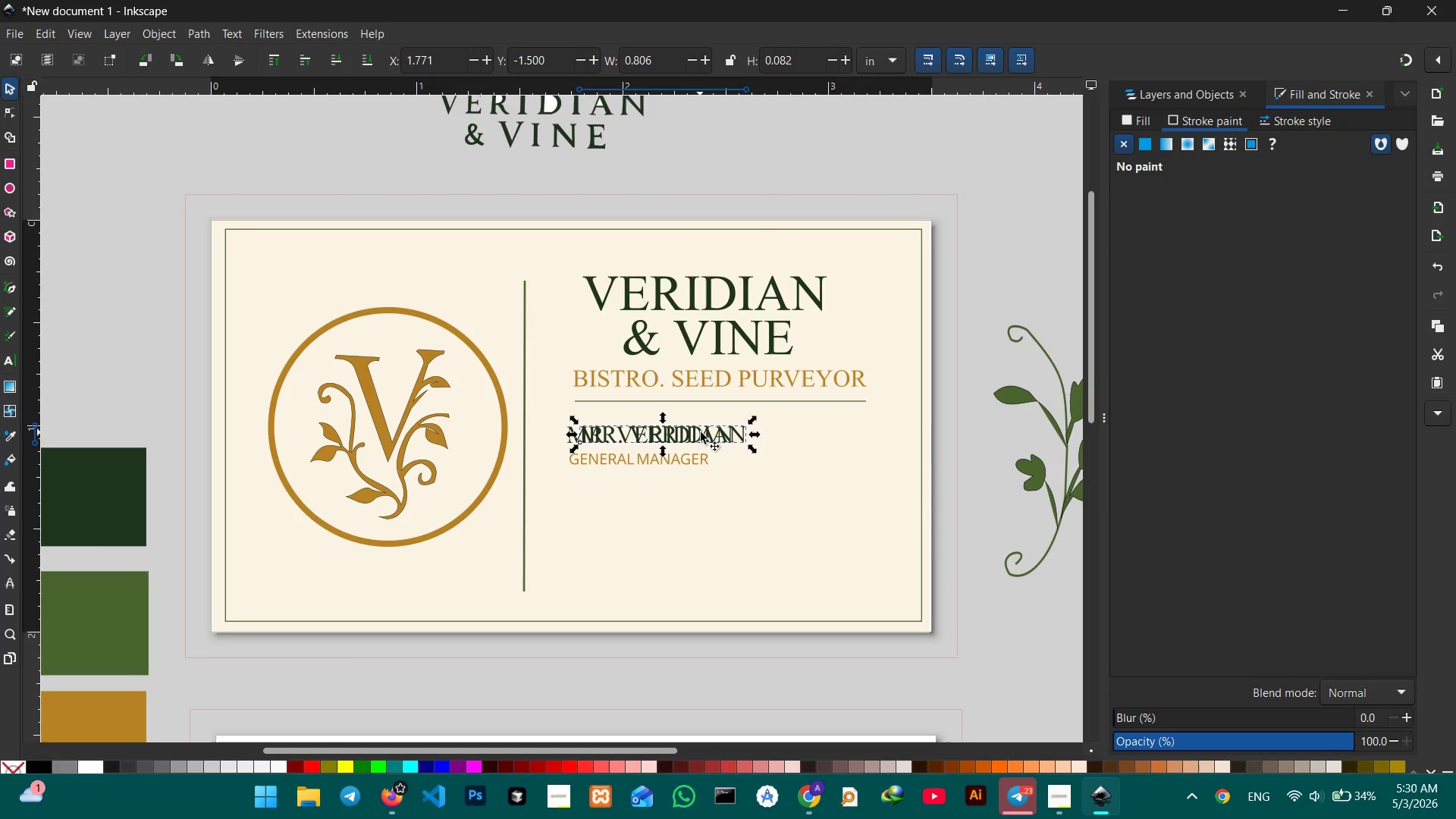 
left_click_drag(start_coordinate=[701, 432], to_coordinate=[703, 491])
 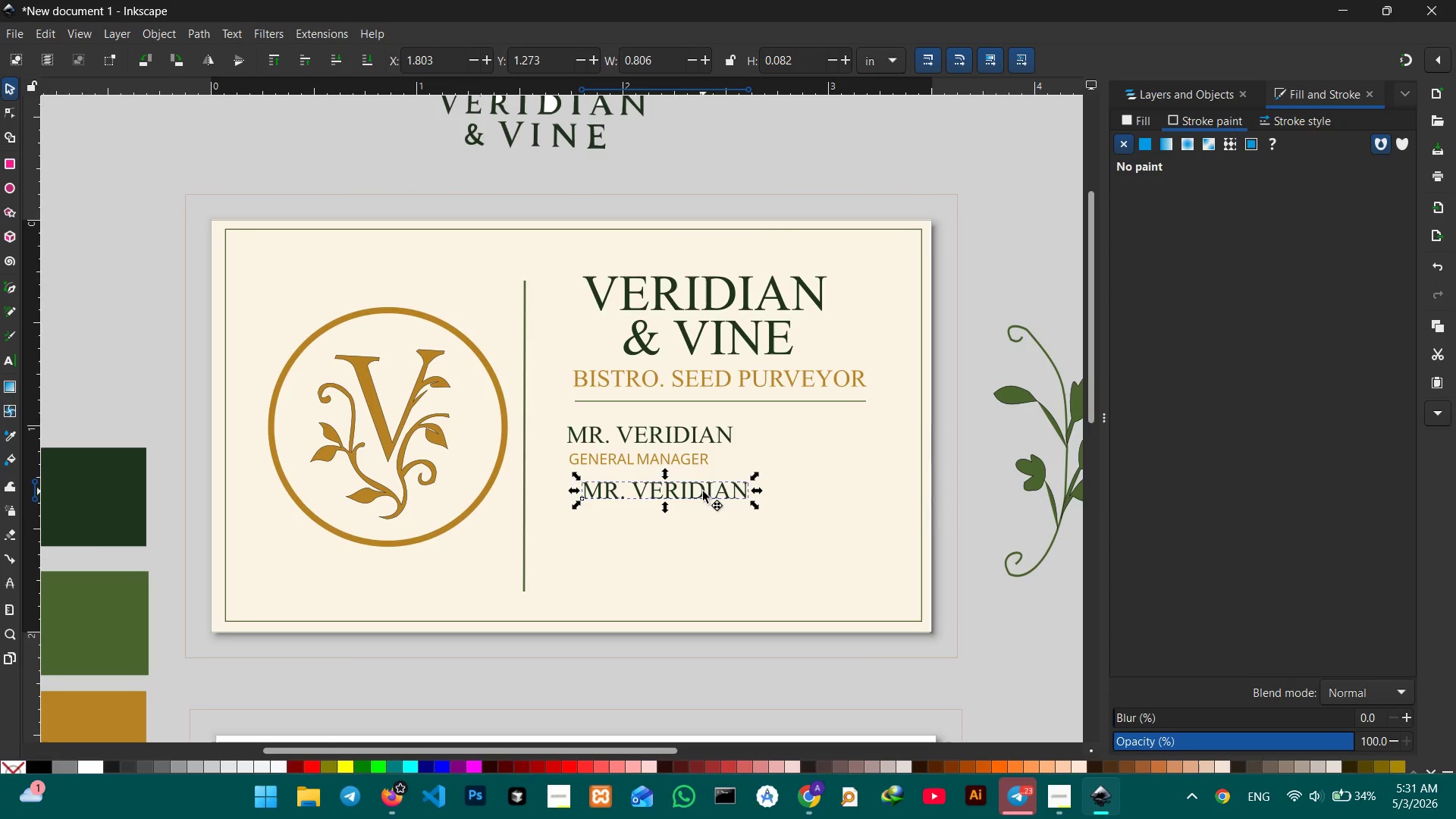 
double_click([703, 491])
 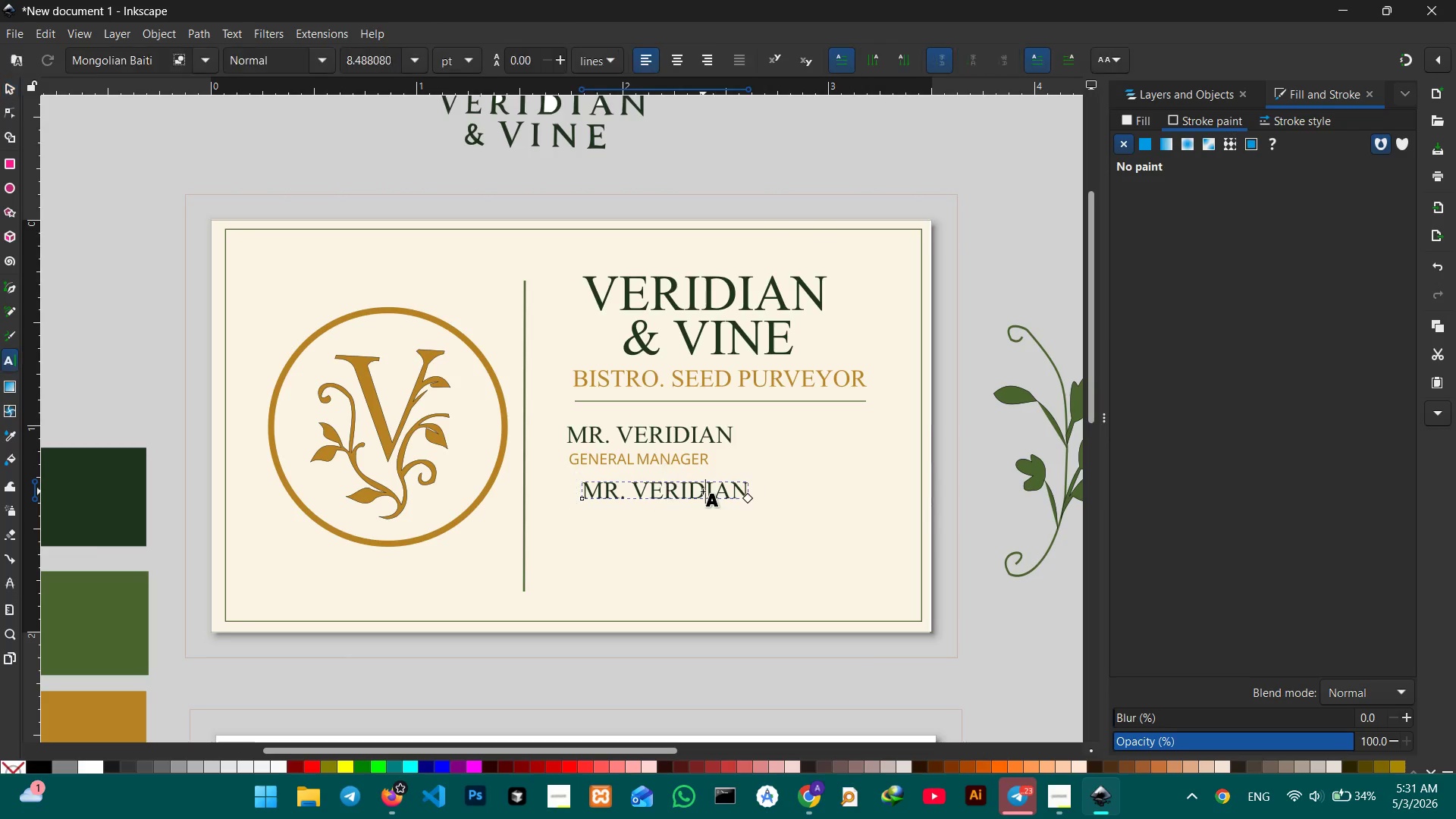 
triple_click([703, 491])
 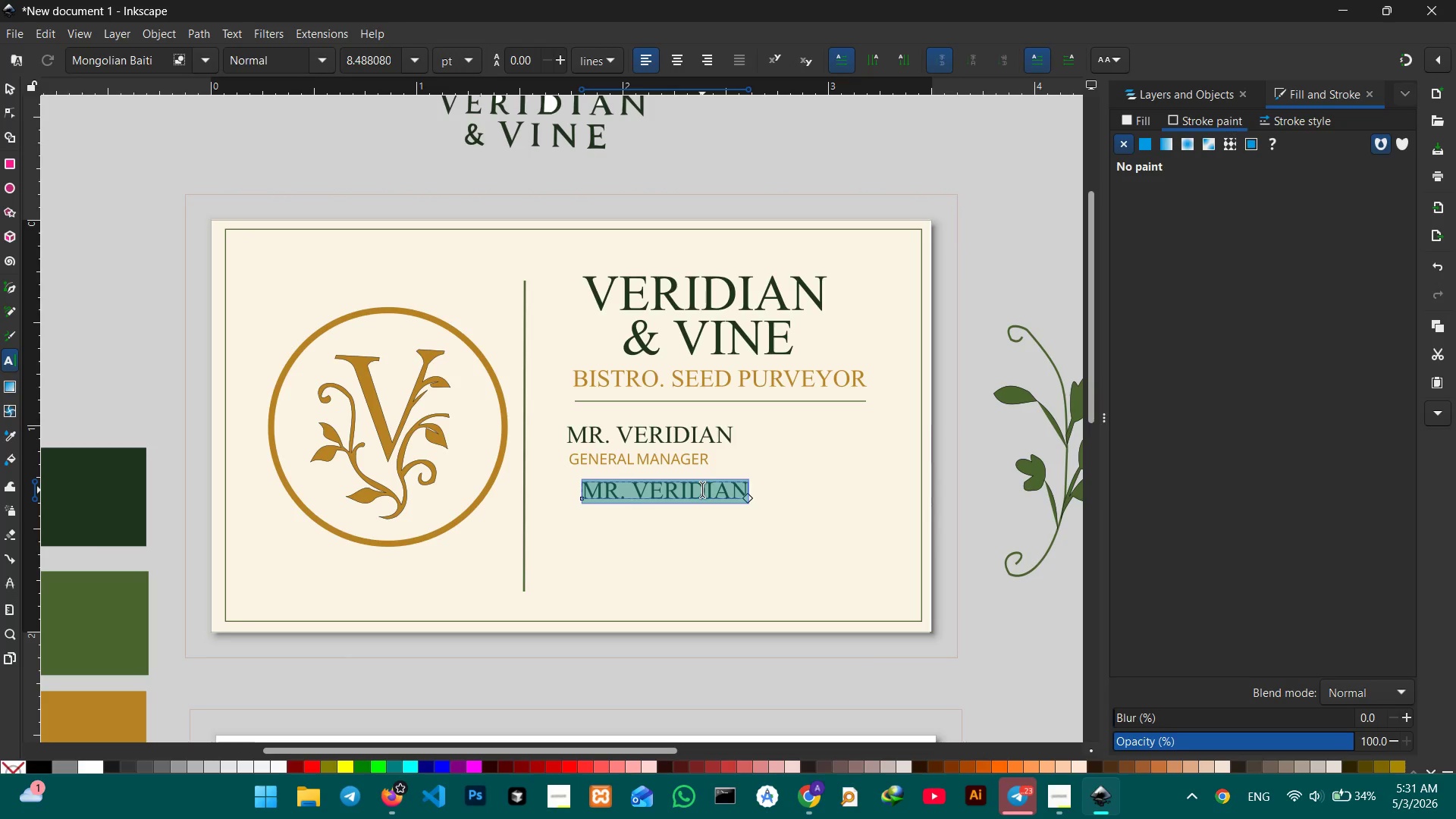 
key(Numpad1)
 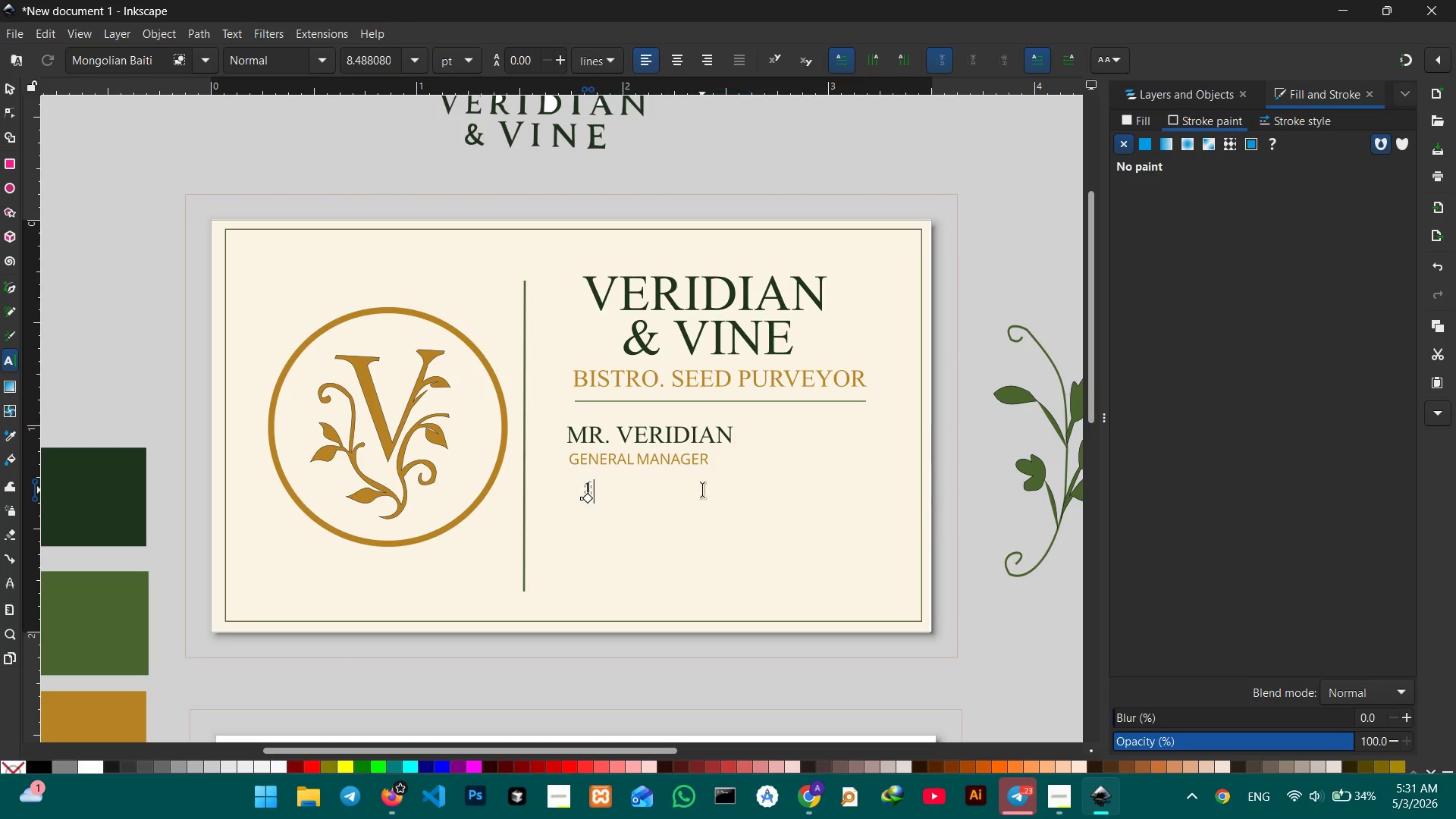 
key(Numpad2)
 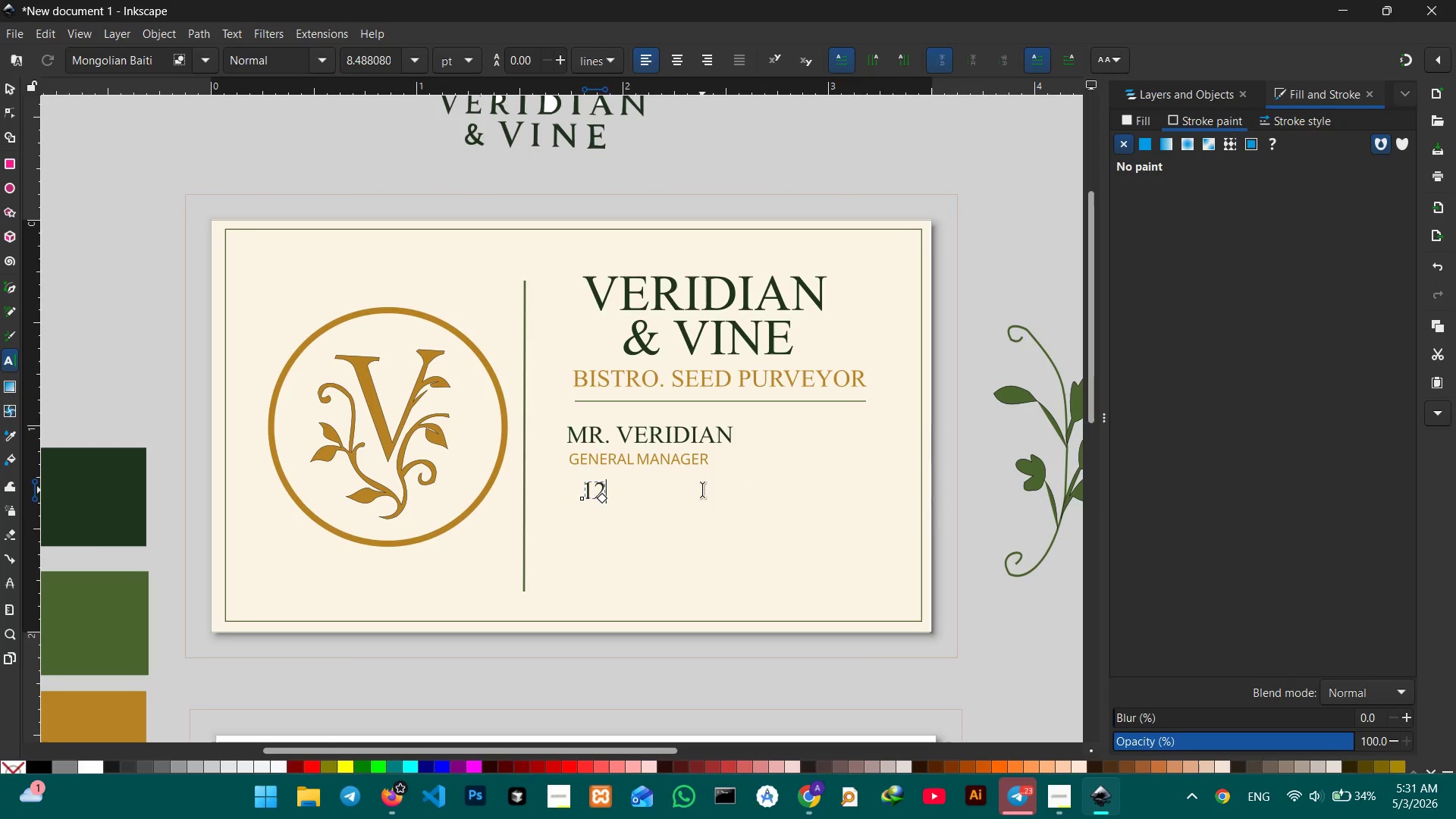 
key(Numpad3)
 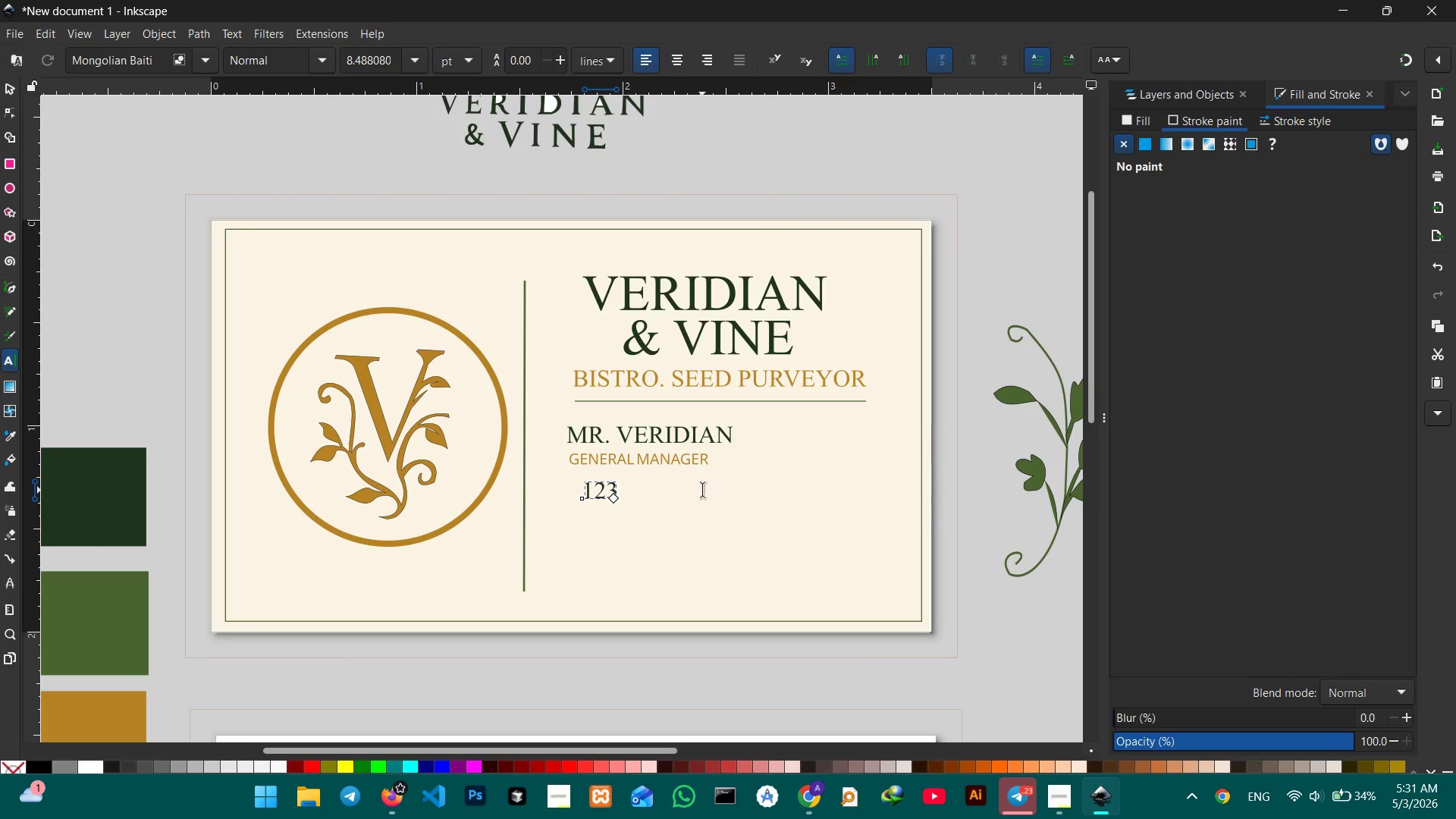 
key(Space)
 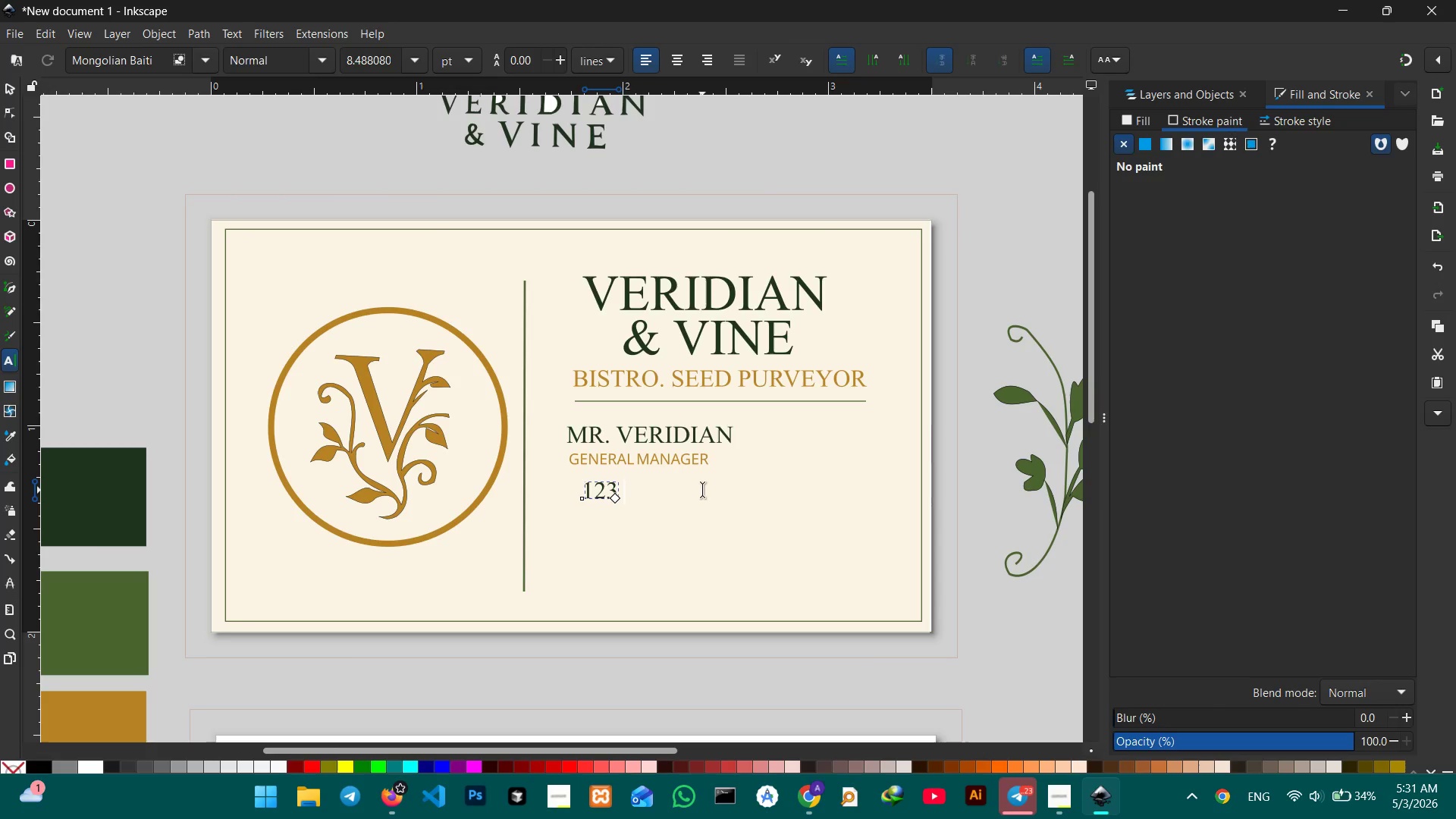 
key(Numpad4)
 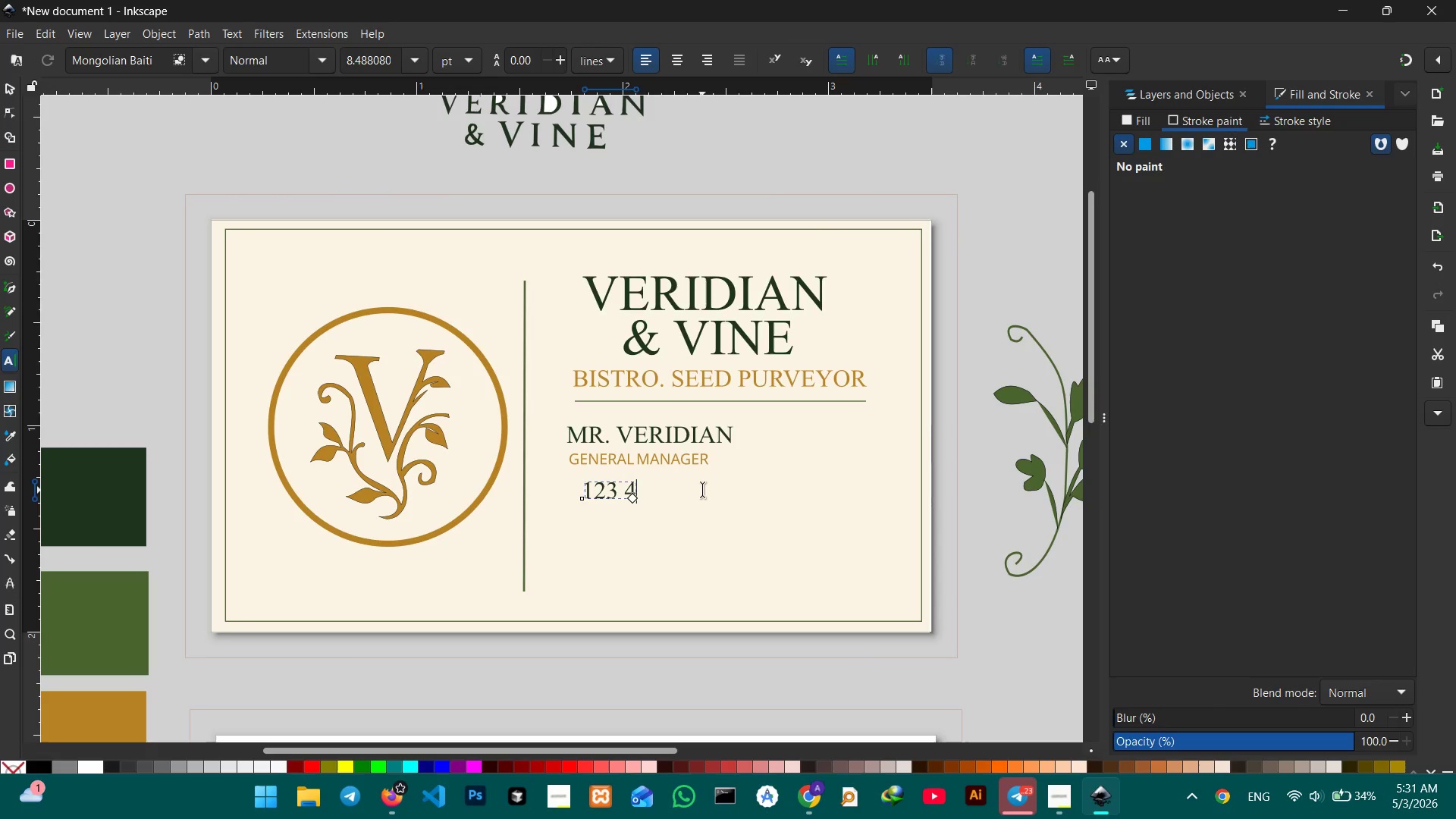 
key(Numpad5)
 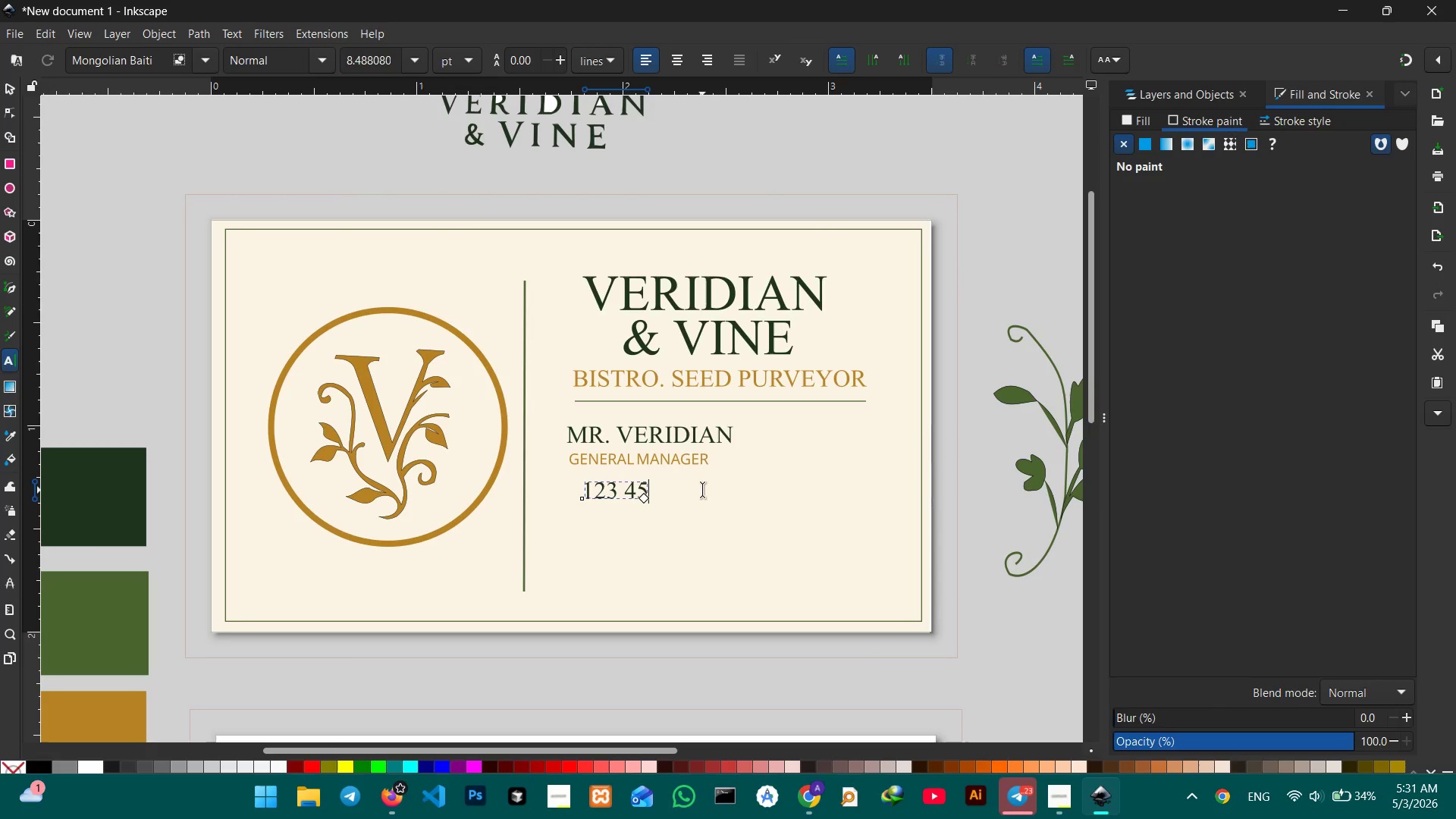 
key(Numpad6)
 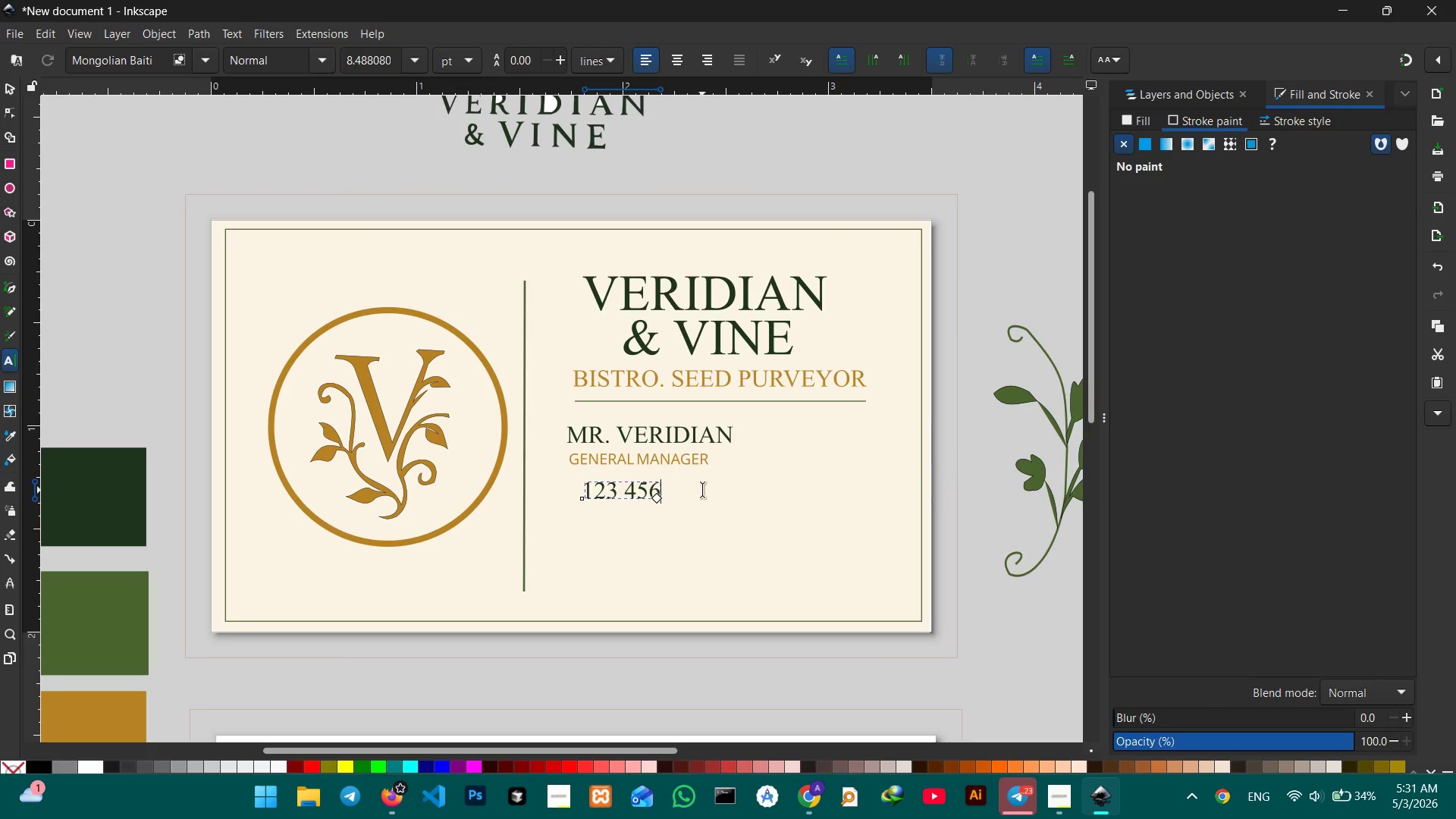 
key(Space)
 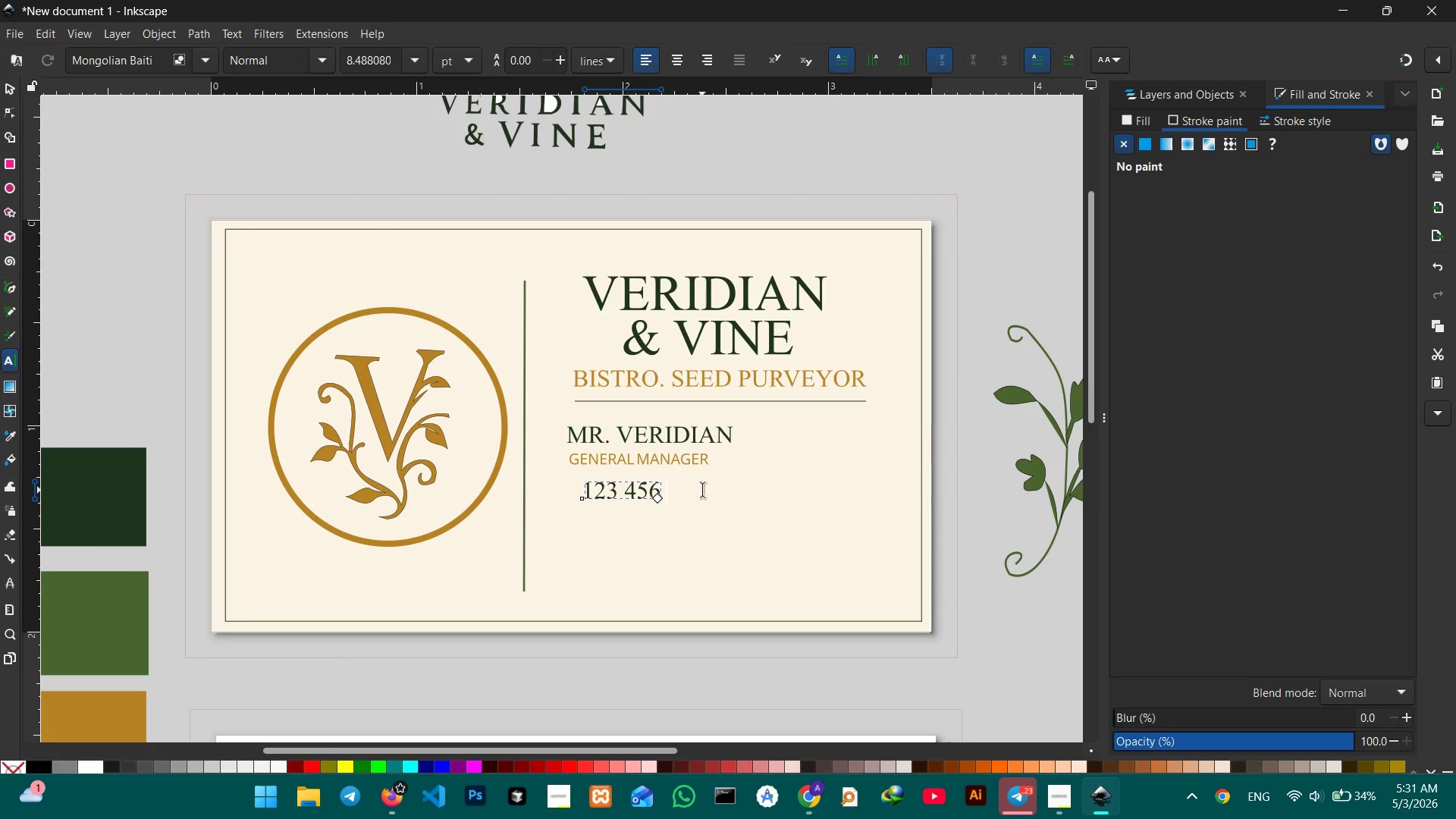 
key(Numpad7)
 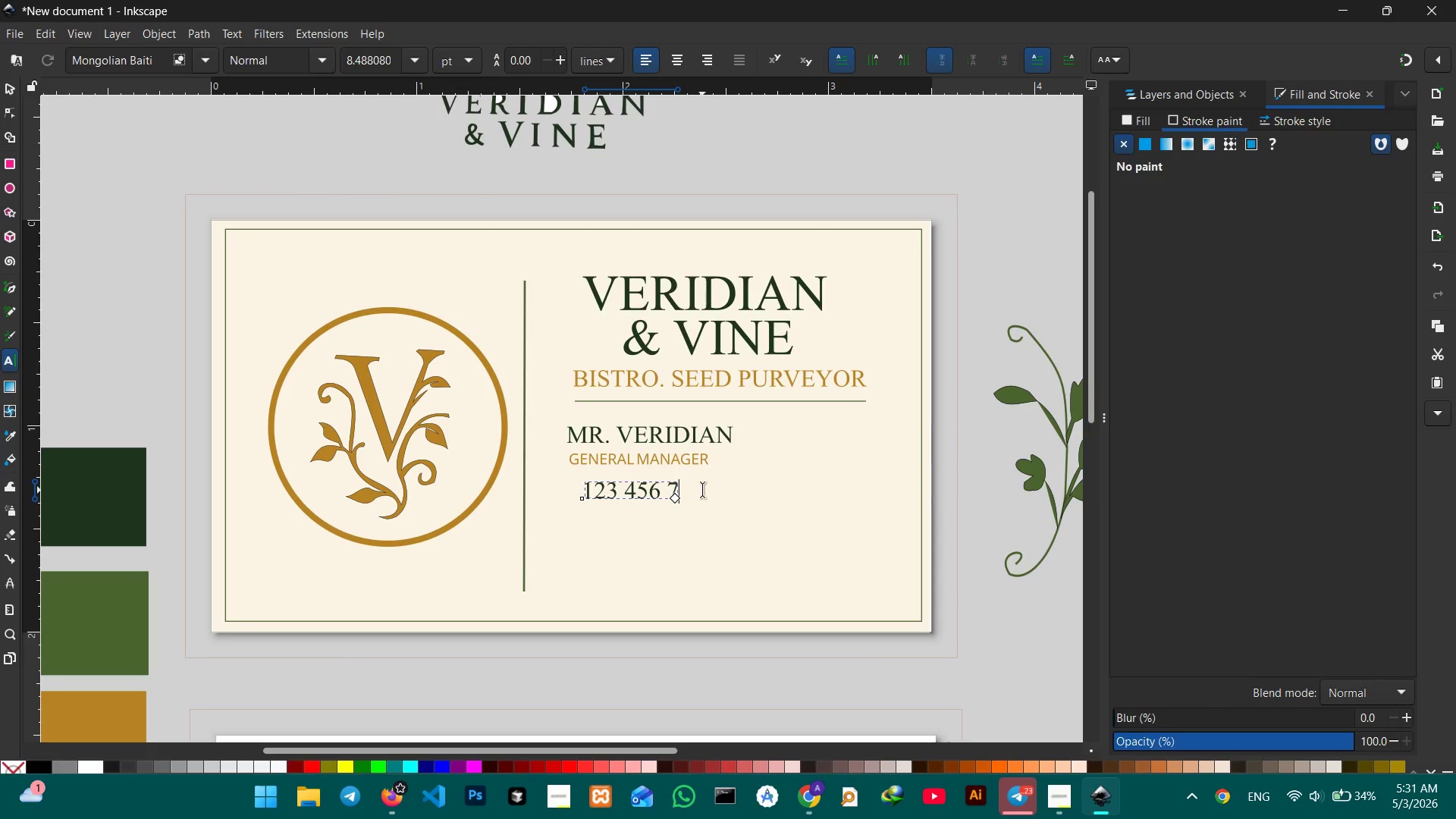 
key(Numpad8)
 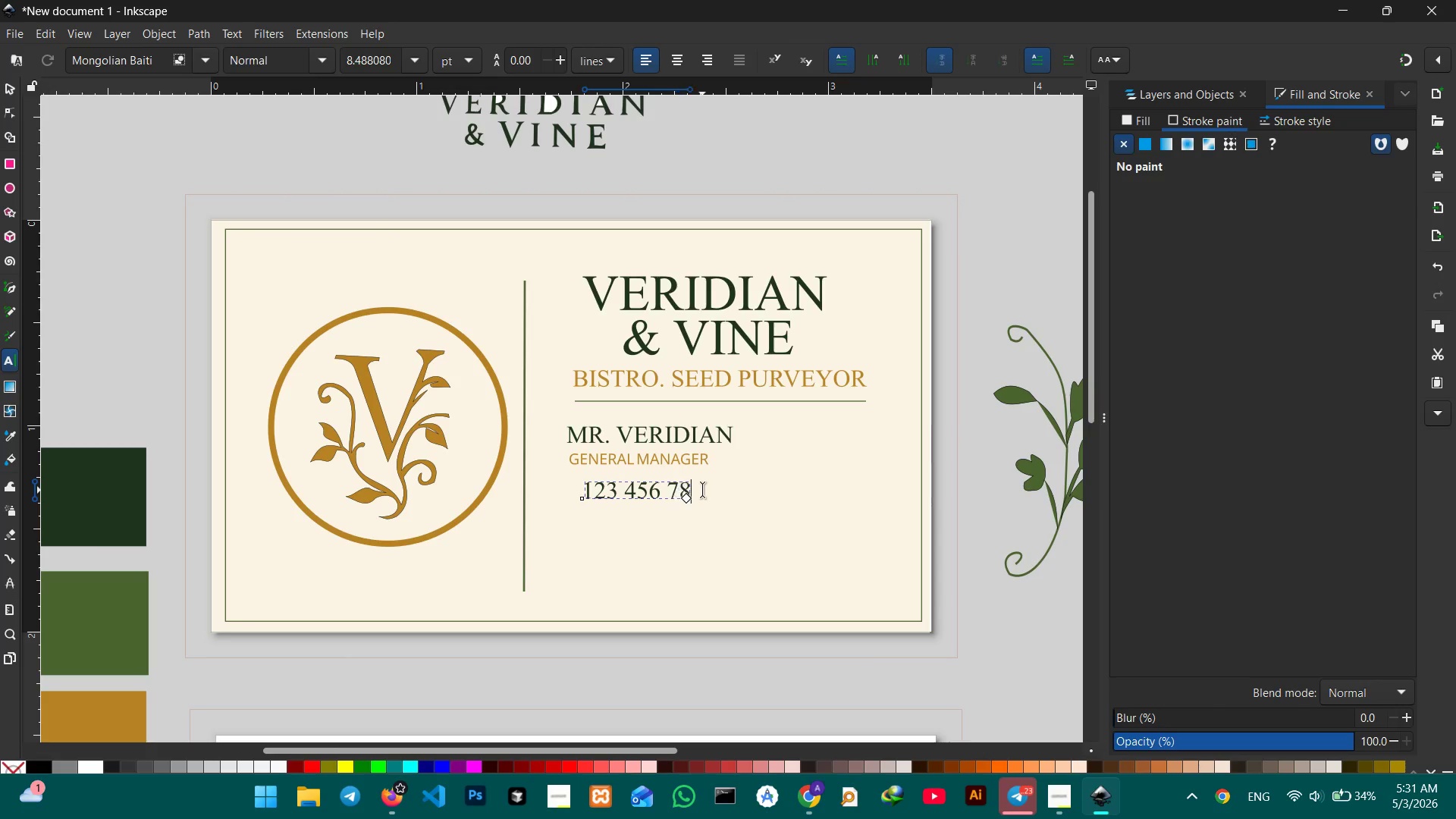 
key(Numpad9)
 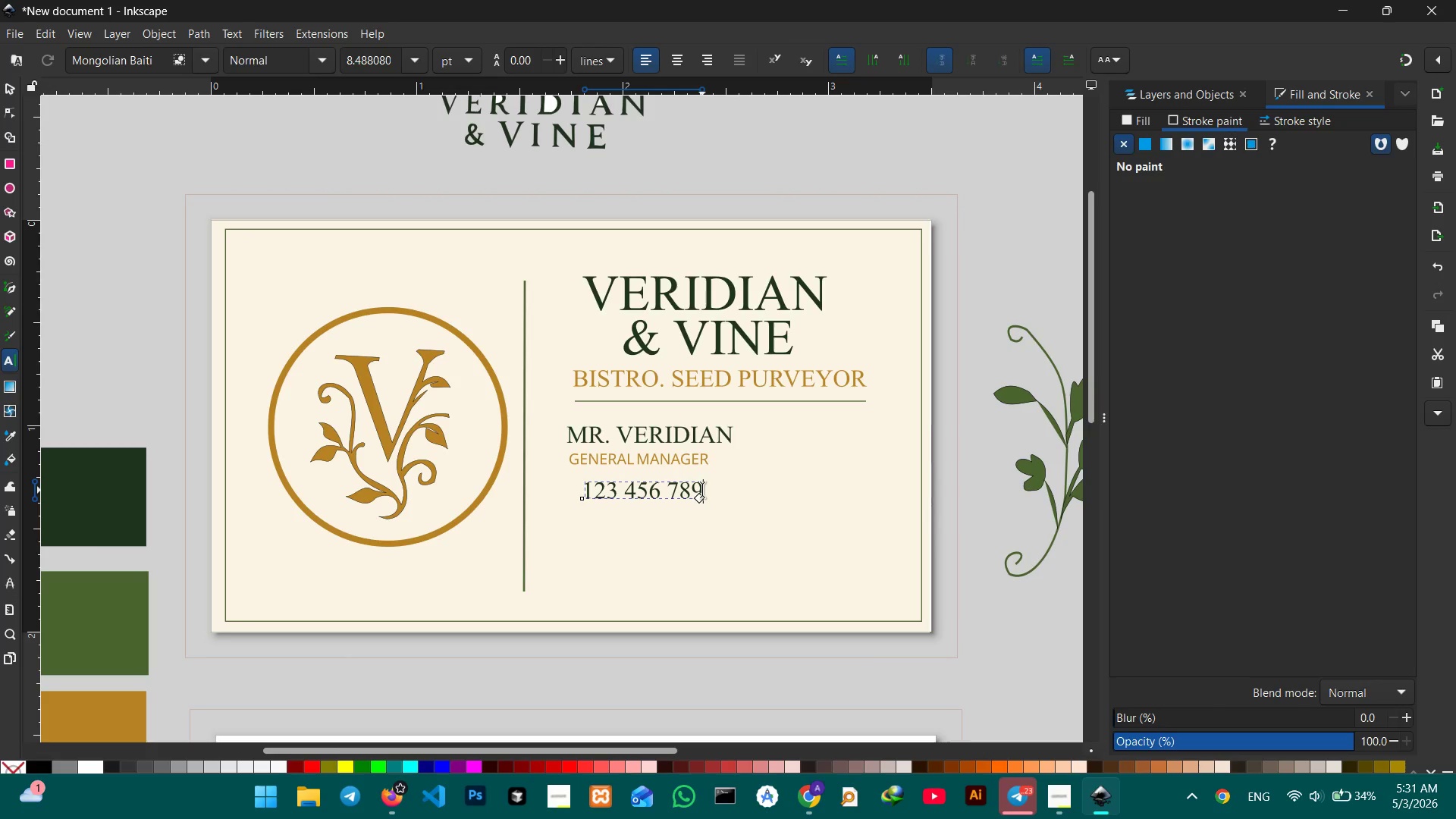 
key(Numpad0)
 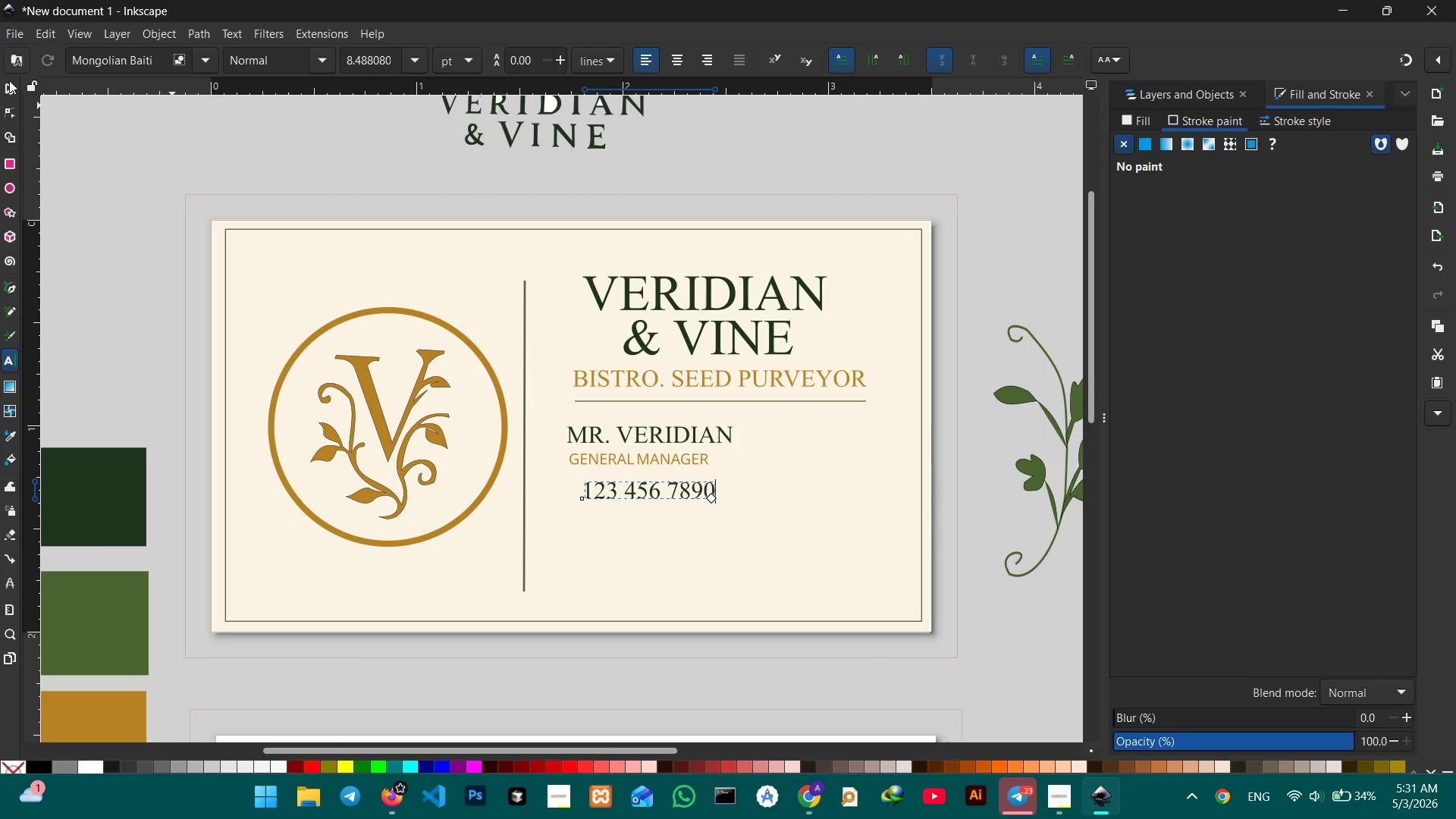 
left_click([4, 89])
 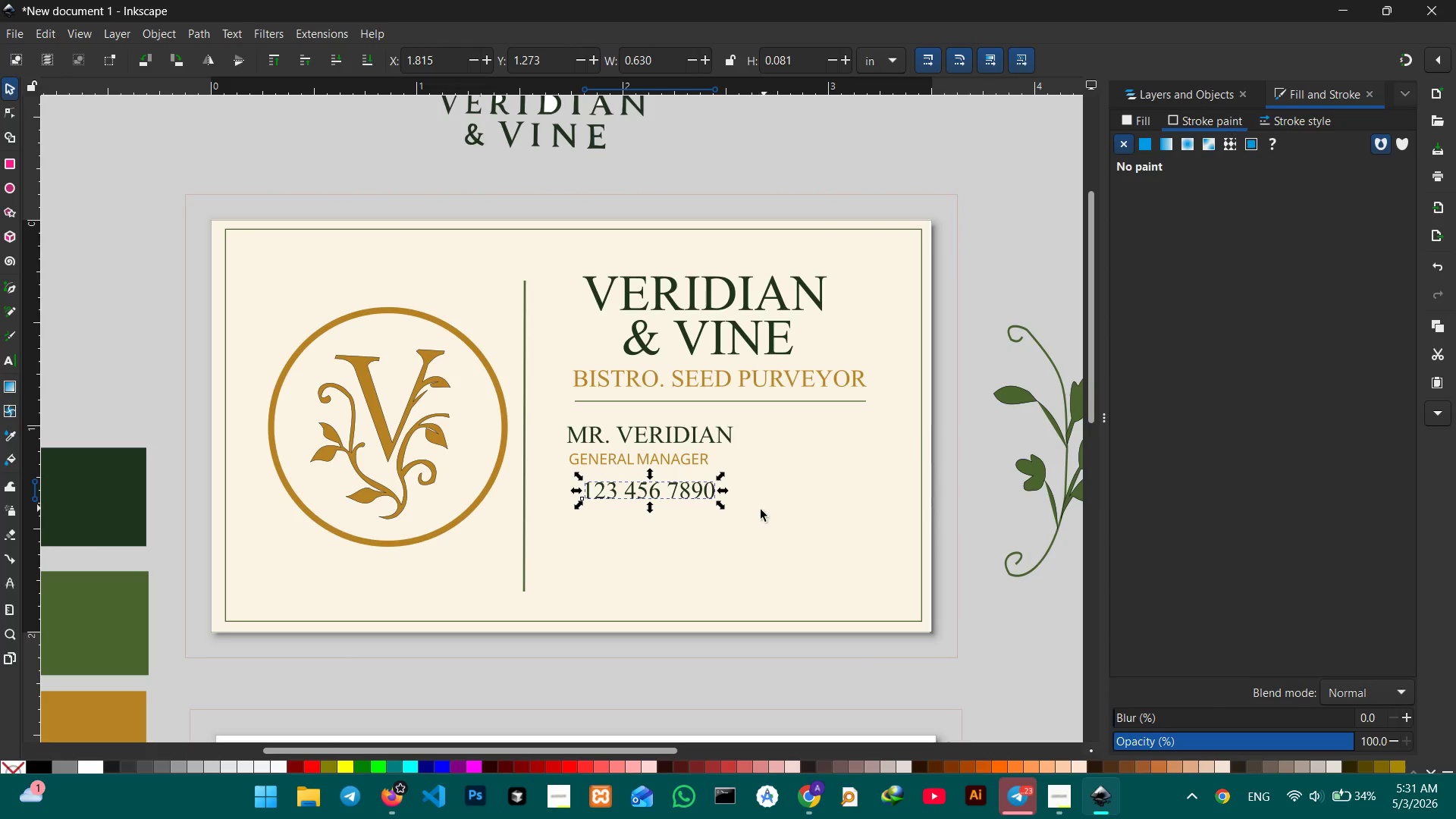 
hold_key(key=ShiftLeft, duration=1.48)
left_click_drag(start_coordinate=[724, 508], to_coordinate=[715, 506])
 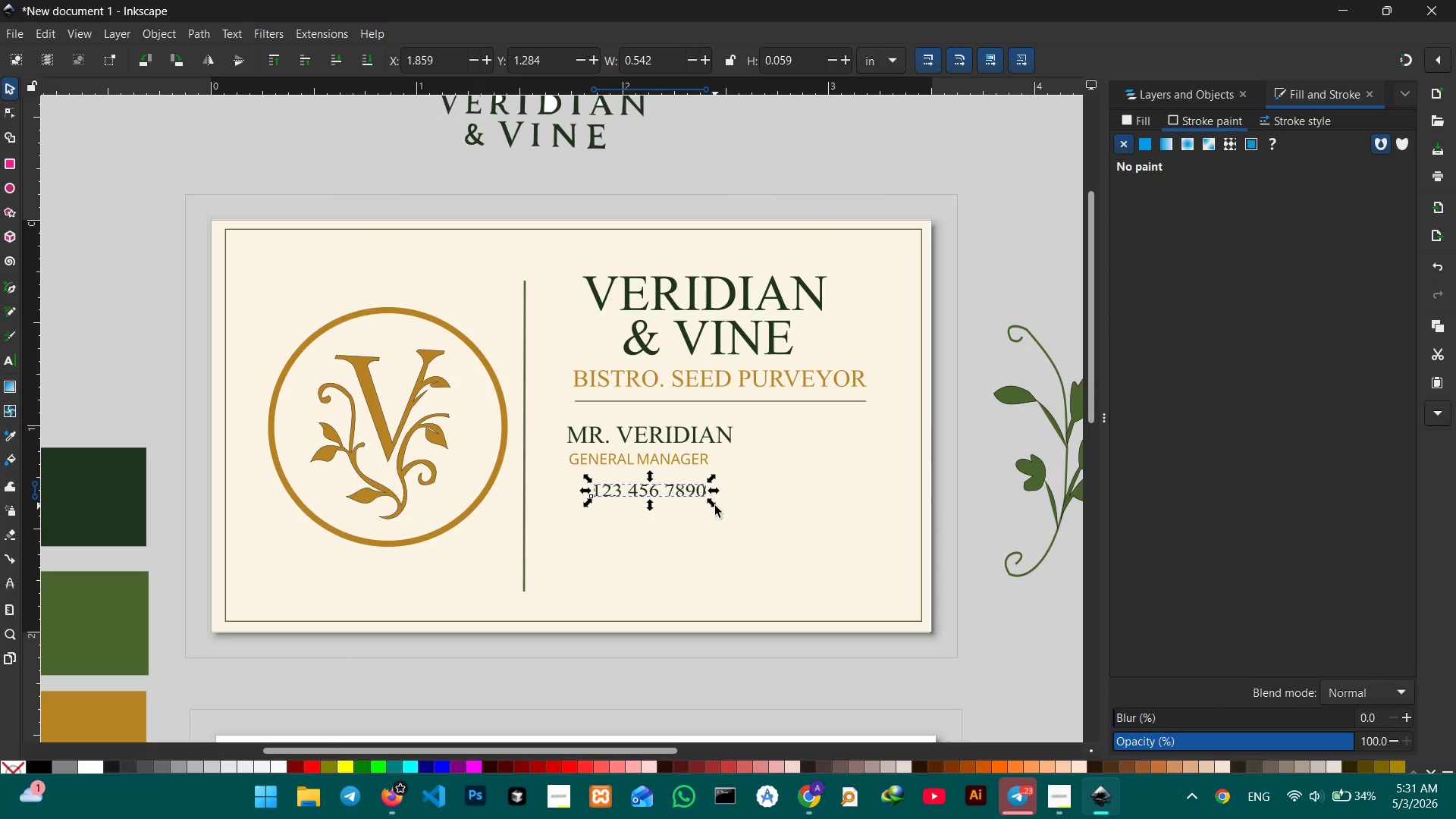 
key(Control+Z)
 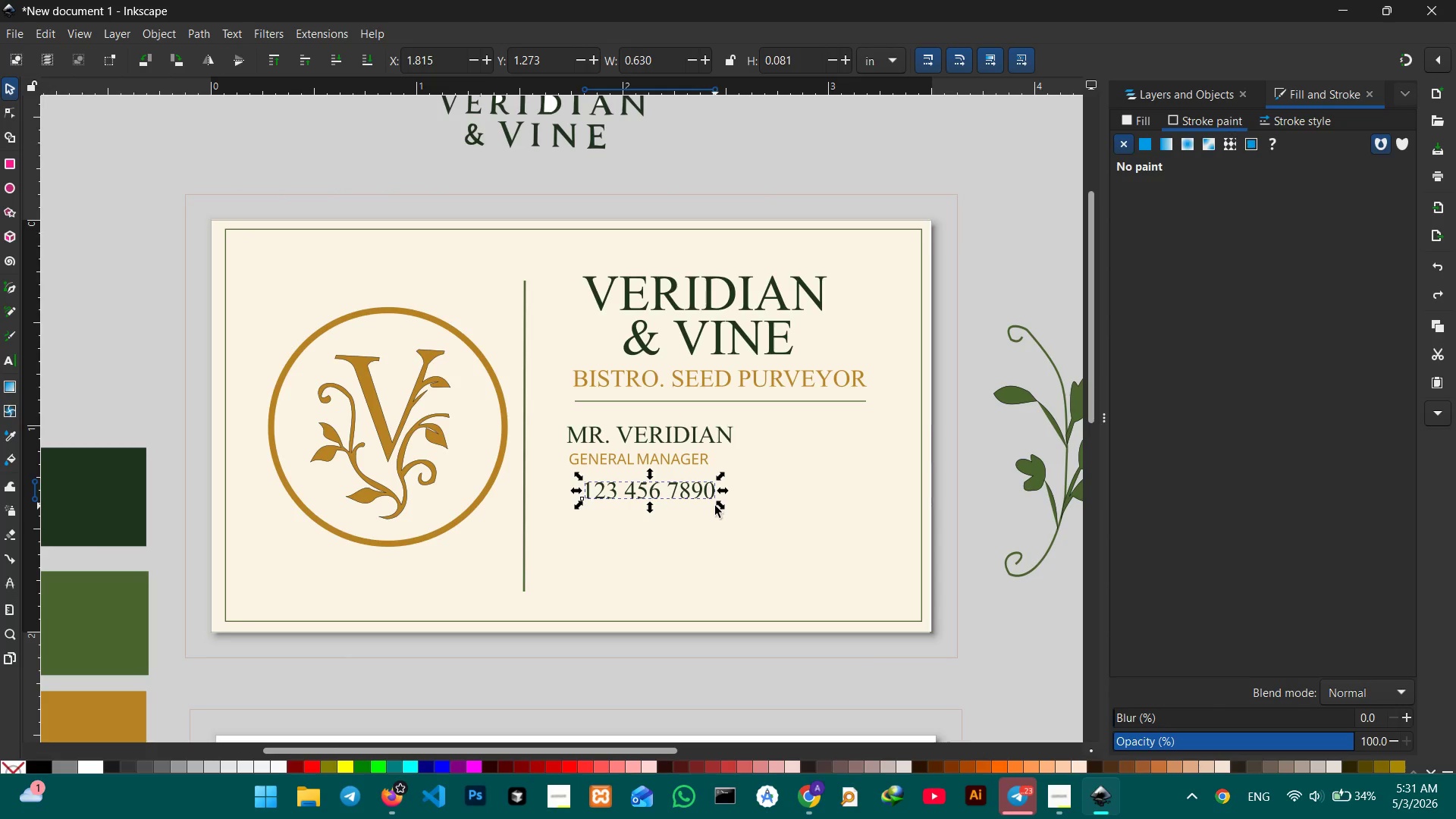 
left_click_drag(start_coordinate=[715, 506], to_coordinate=[729, 506])
 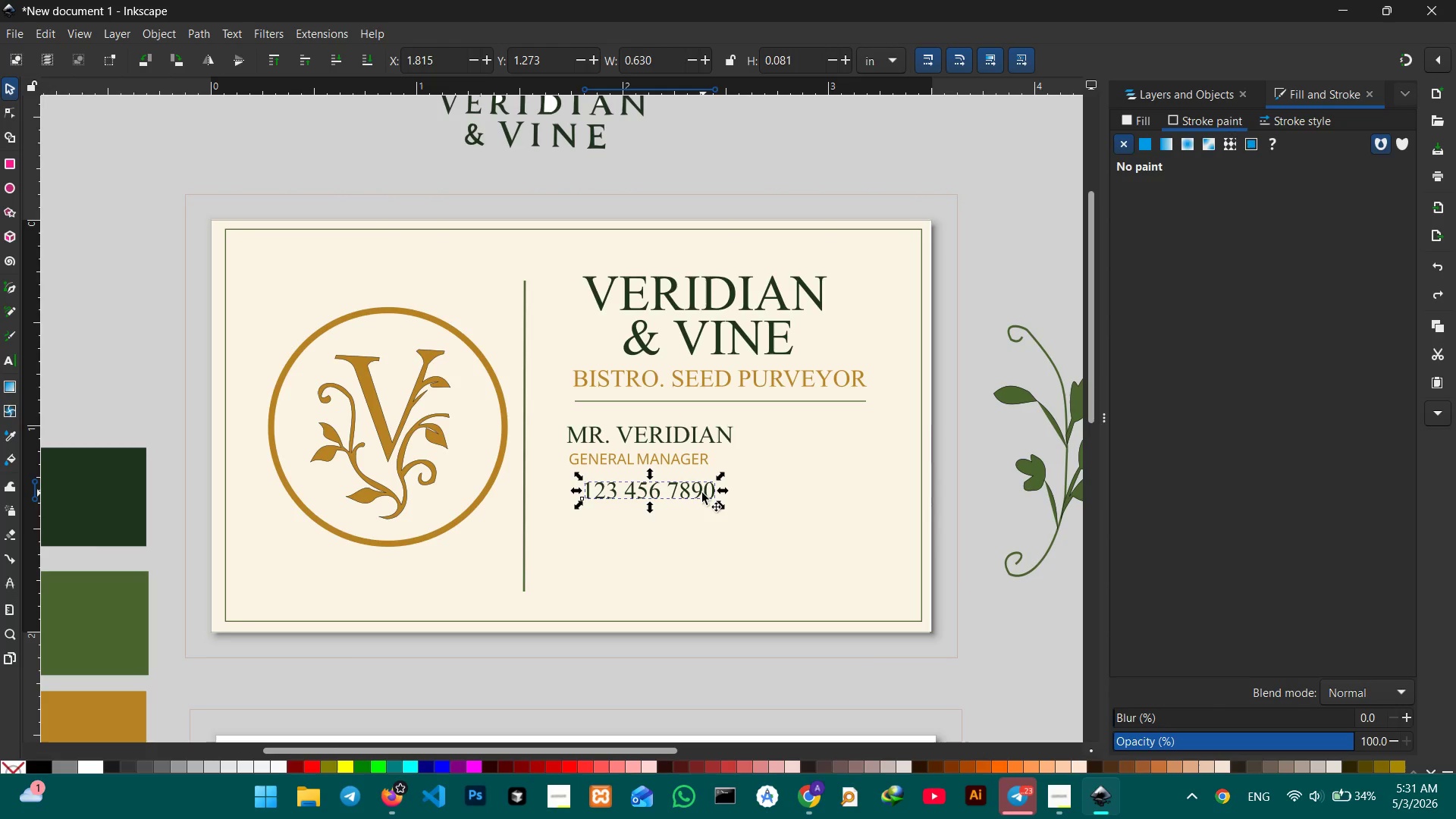 
left_click_drag(start_coordinate=[702, 493], to_coordinate=[733, 505])
 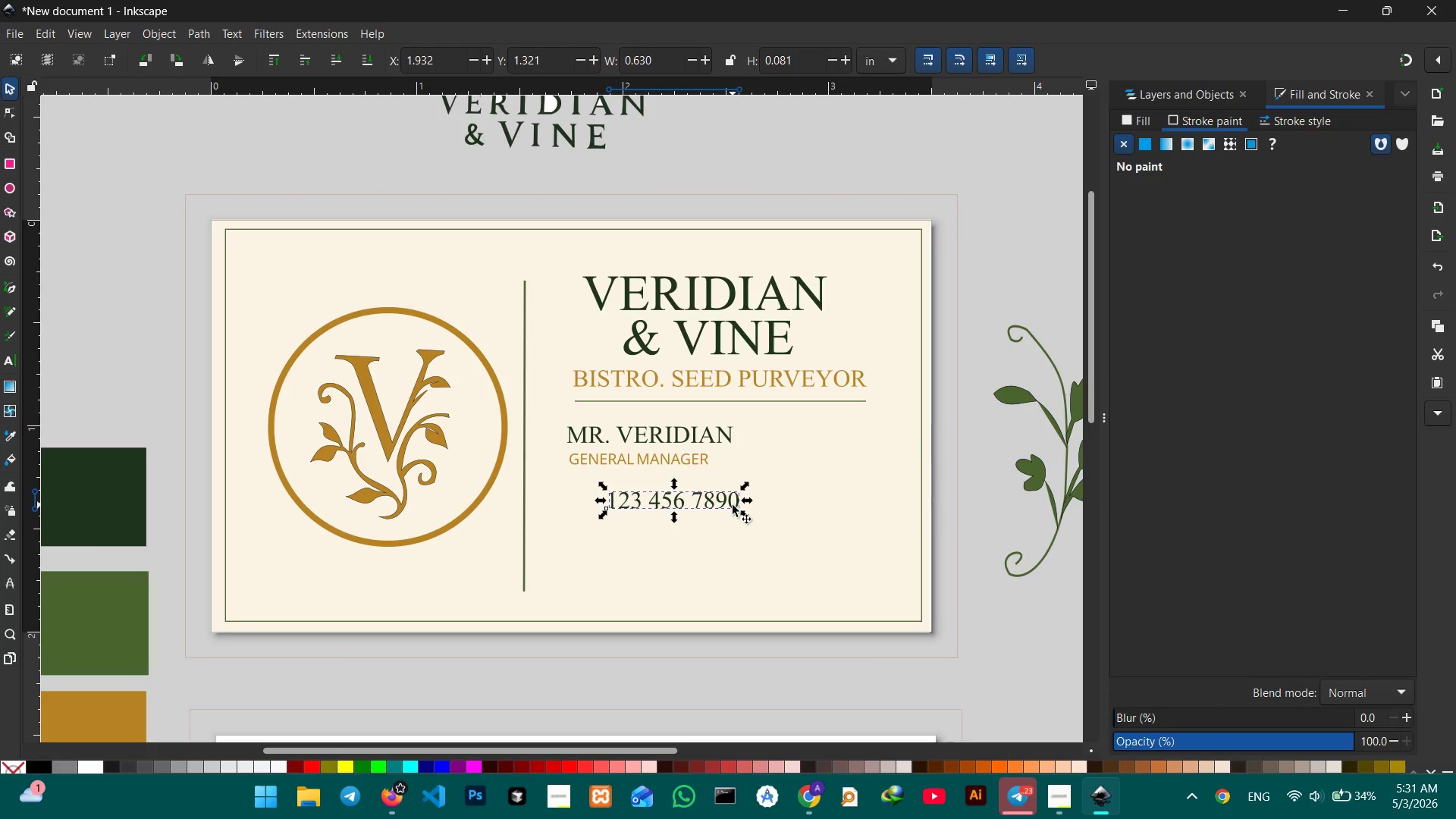 
key(Control+C)
 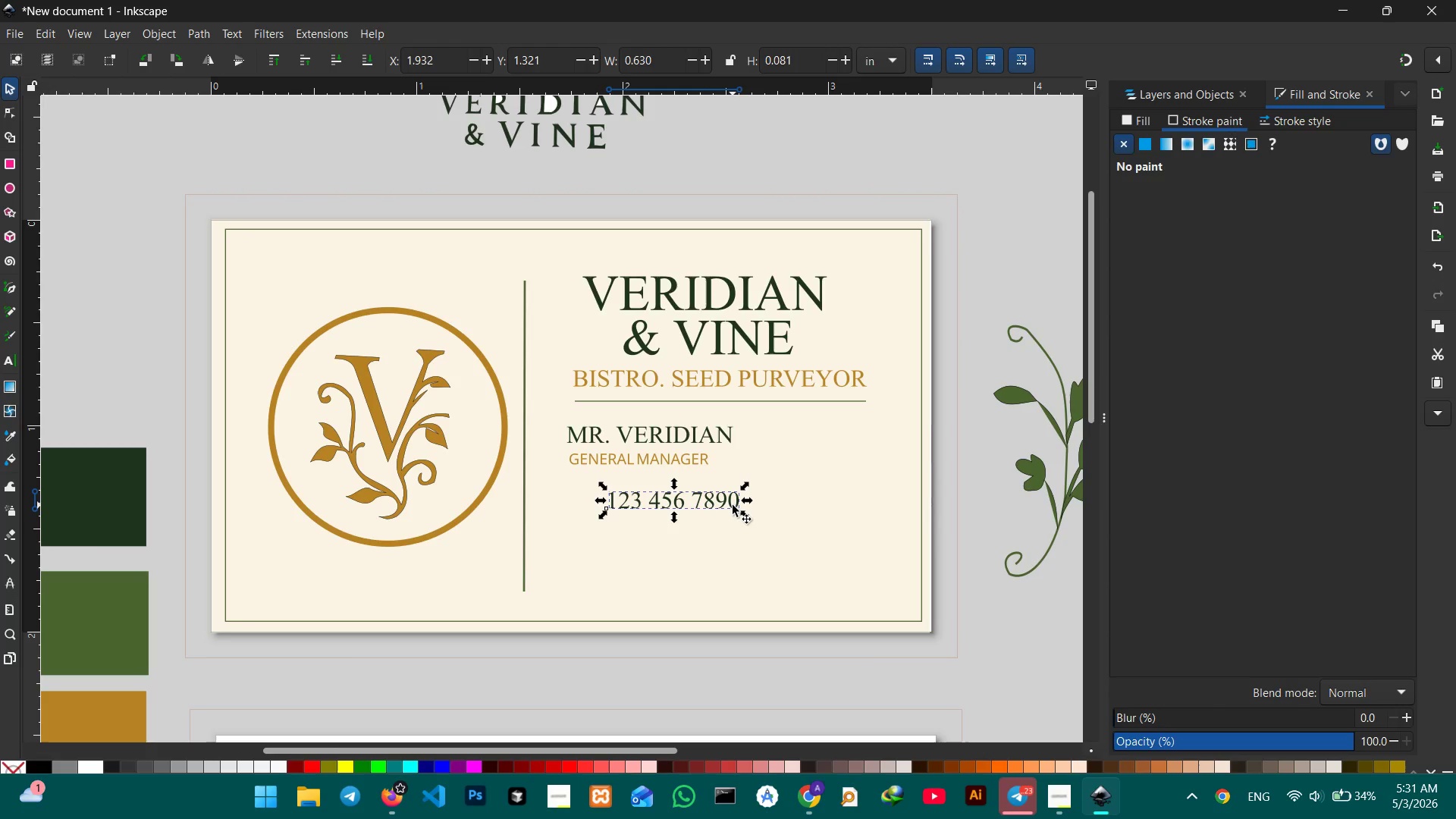 
key(Control+V)
 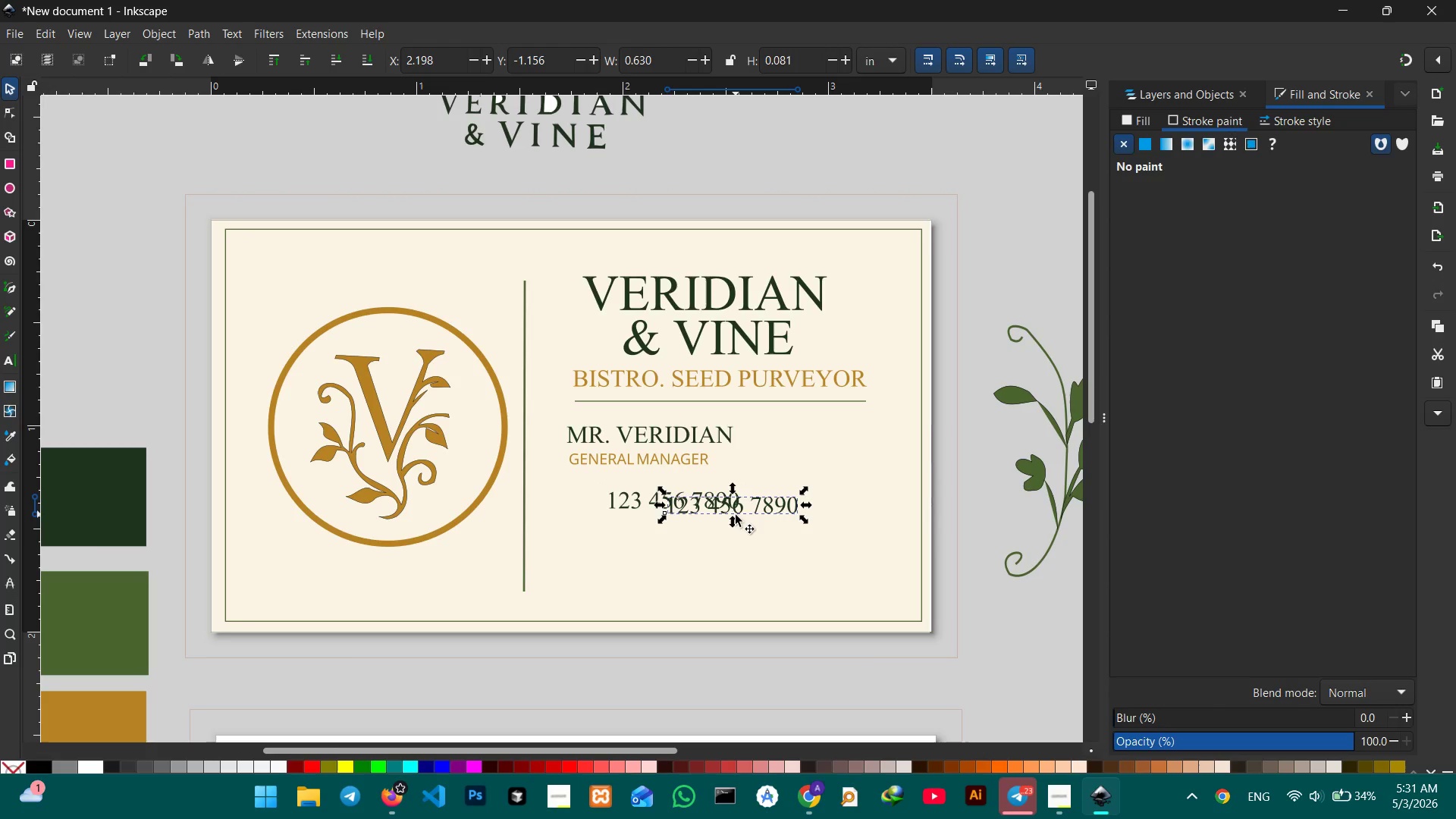 
left_click_drag(start_coordinate=[737, 510], to_coordinate=[676, 541])
 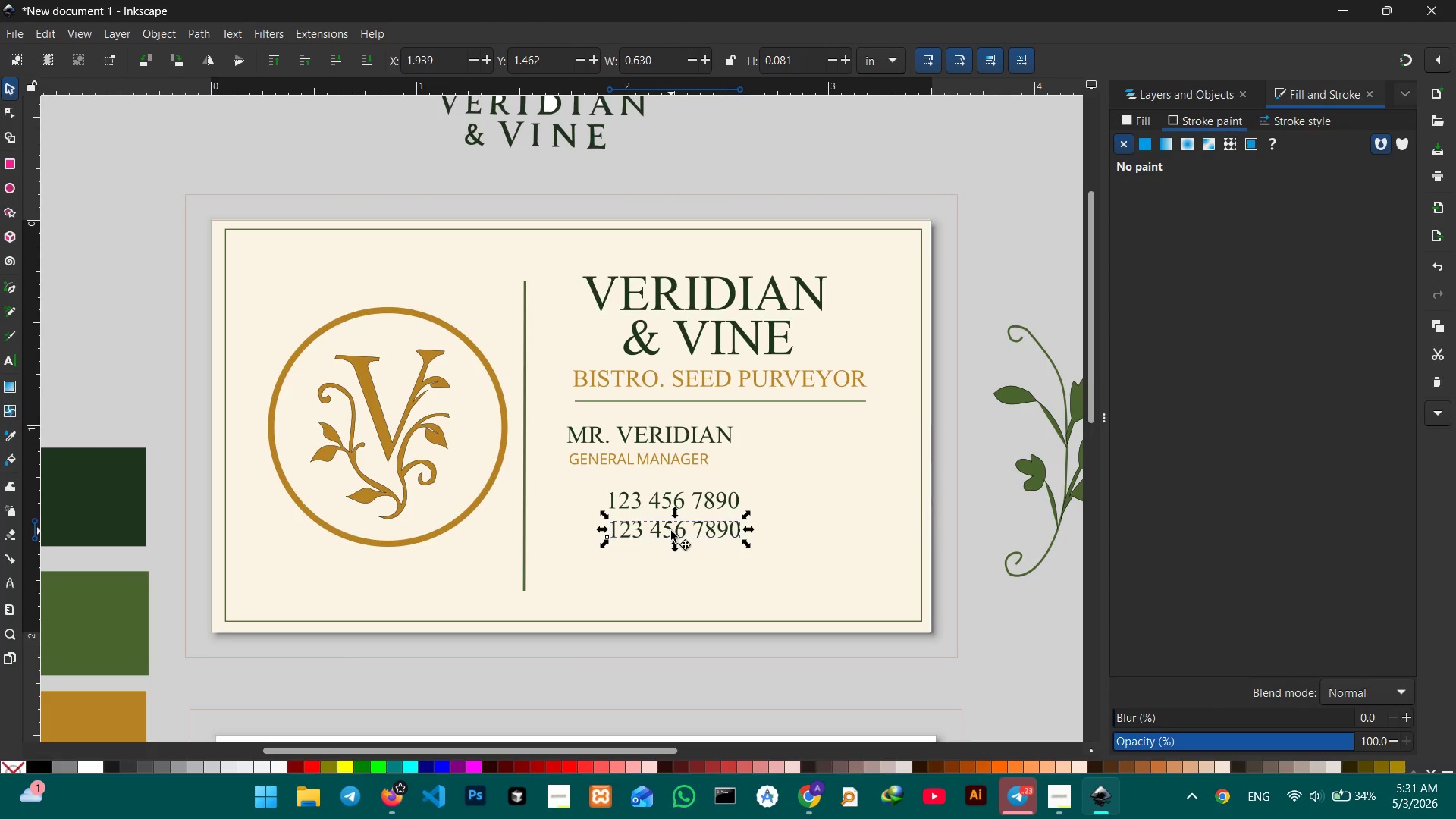 
double_click([671, 531])
 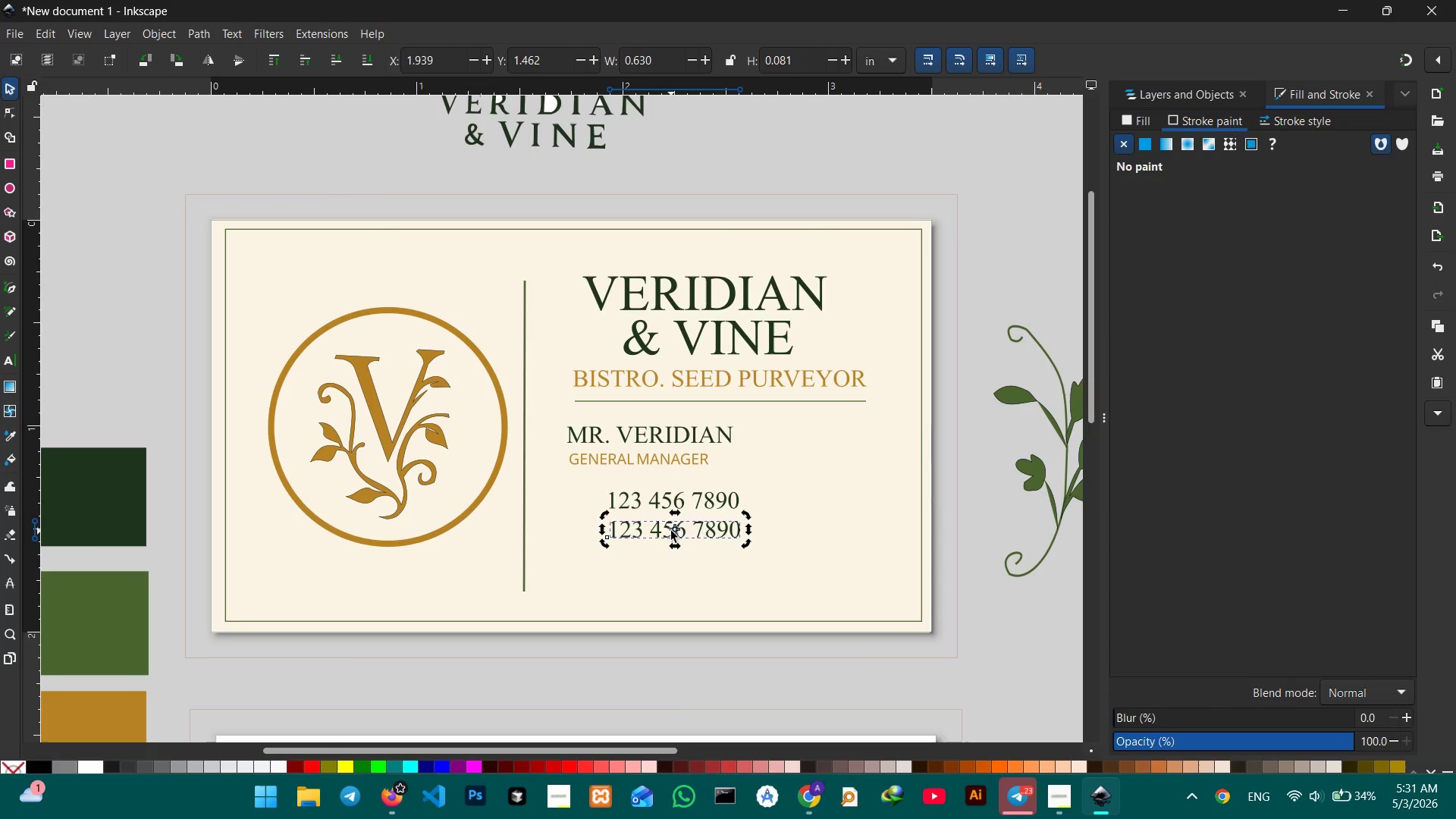 
triple_click([671, 531])
 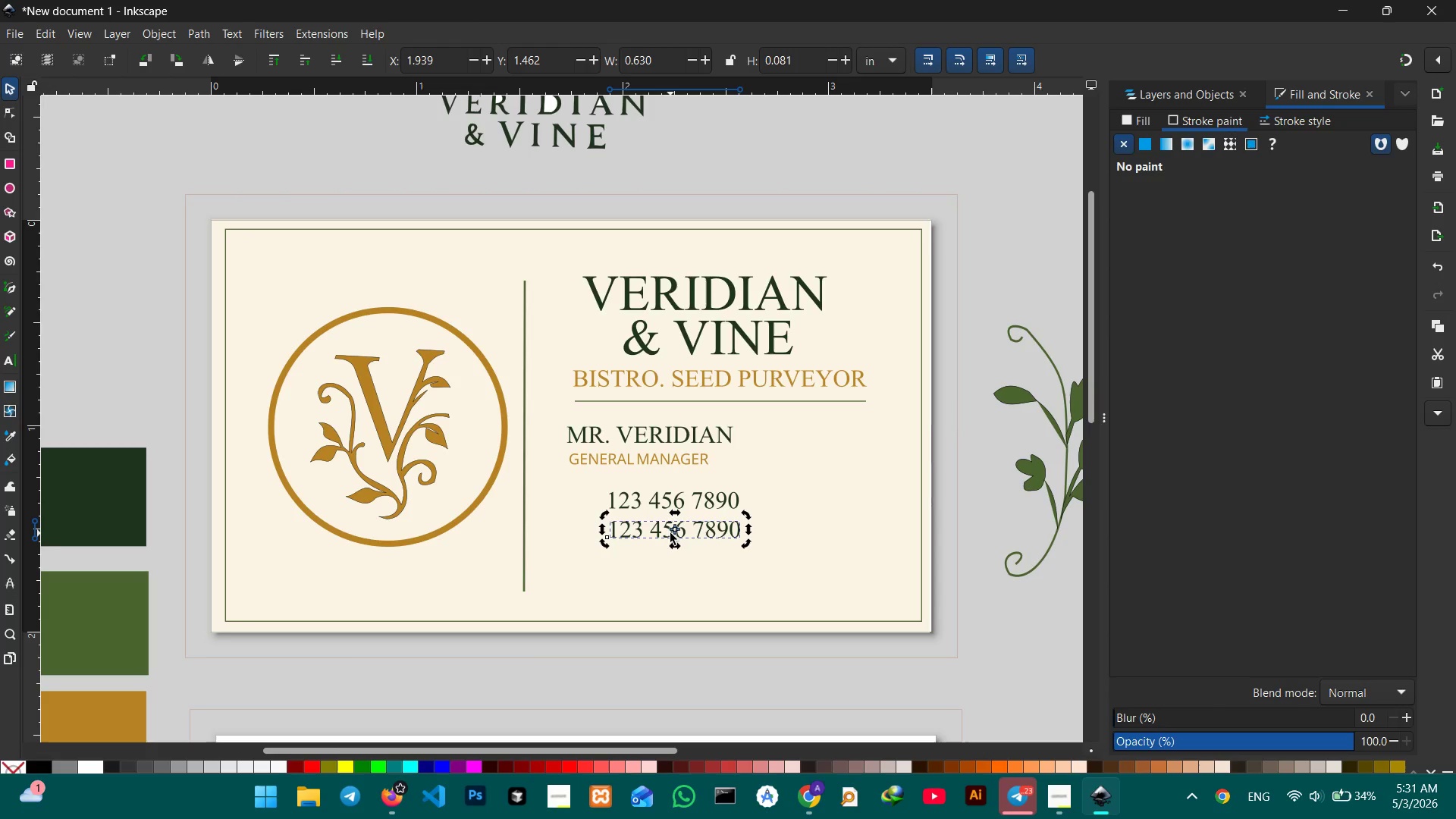 
type(VE)
 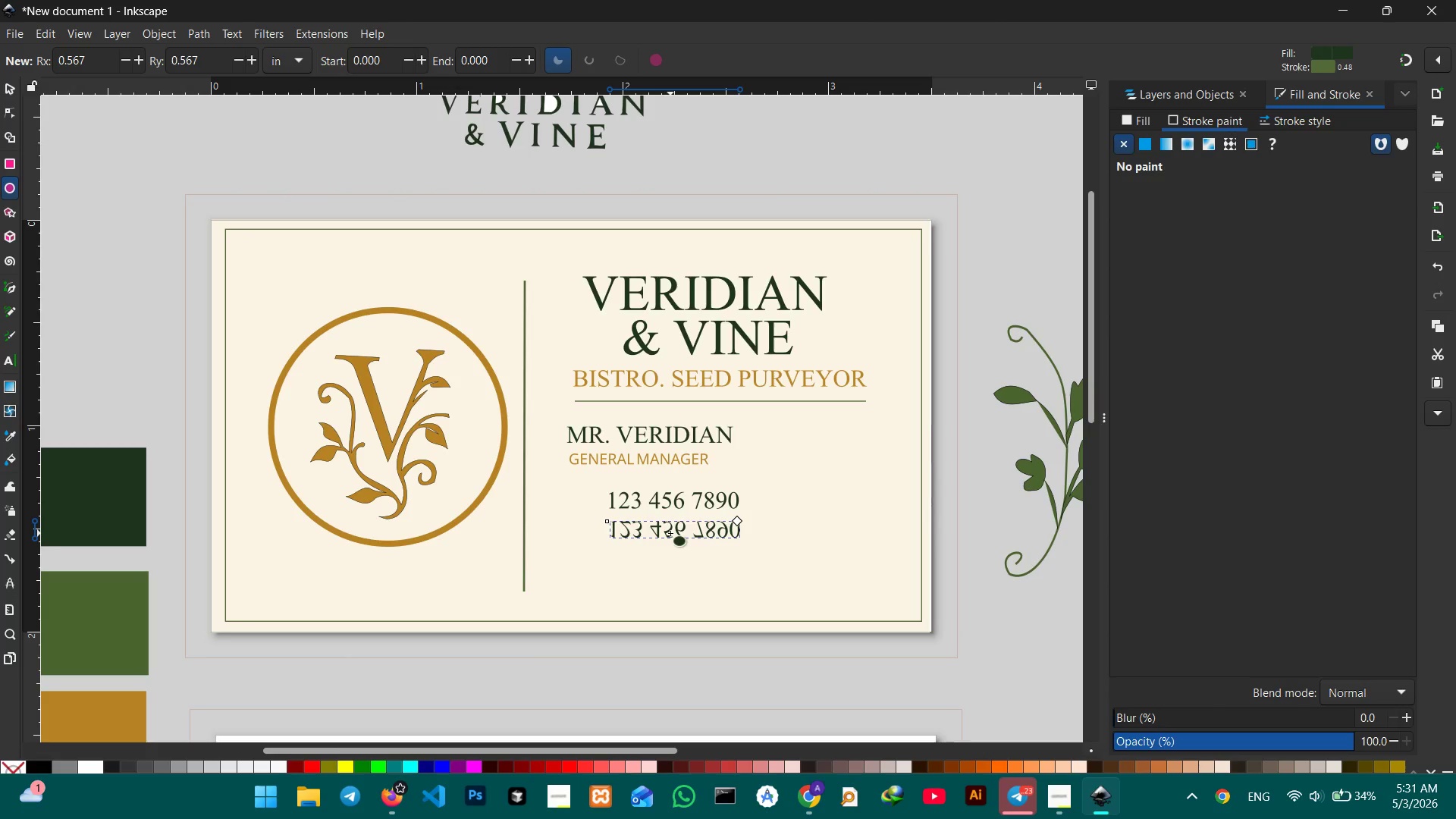 
key(Control+Z)
 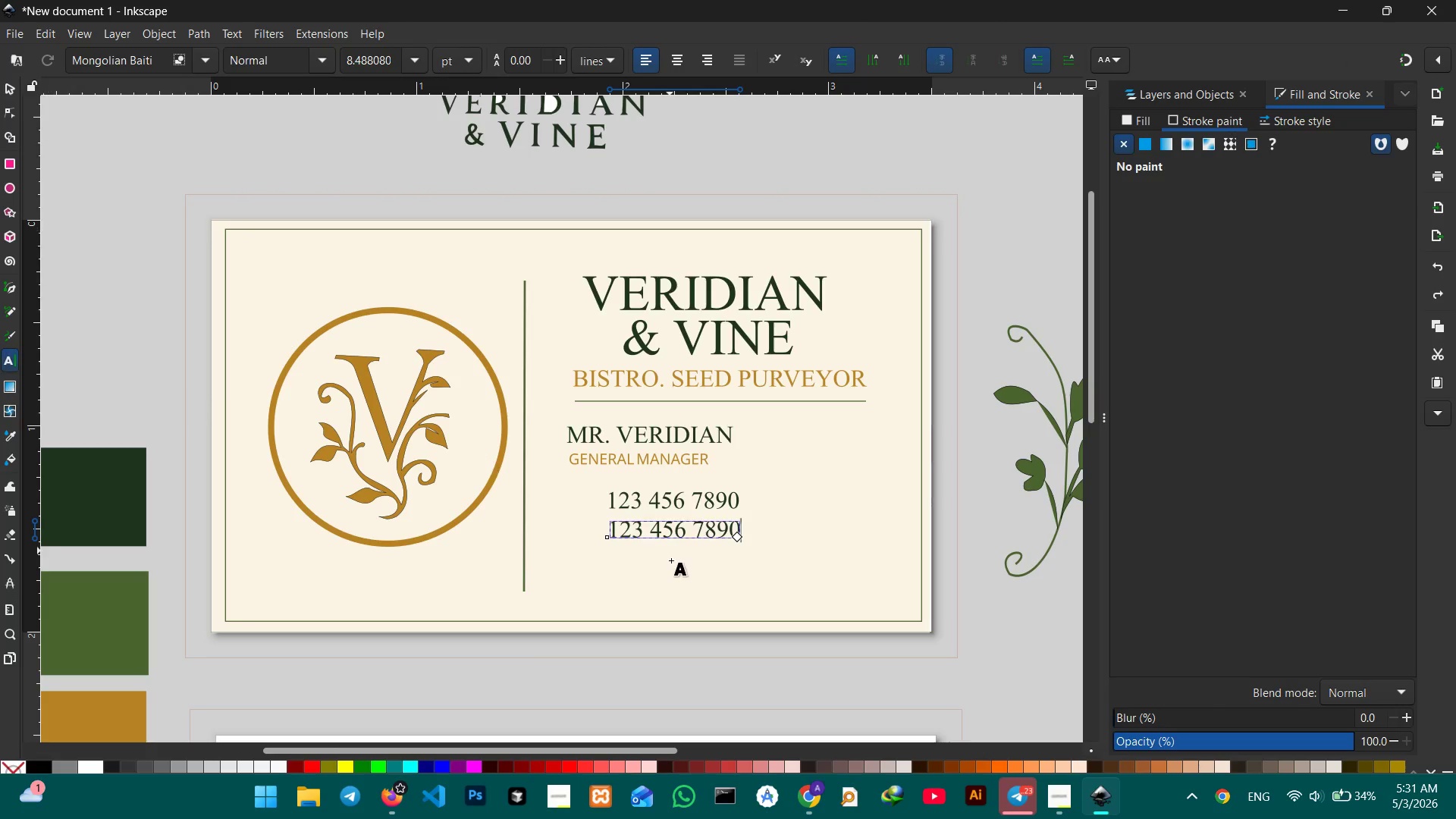 
triple_click([651, 533])
 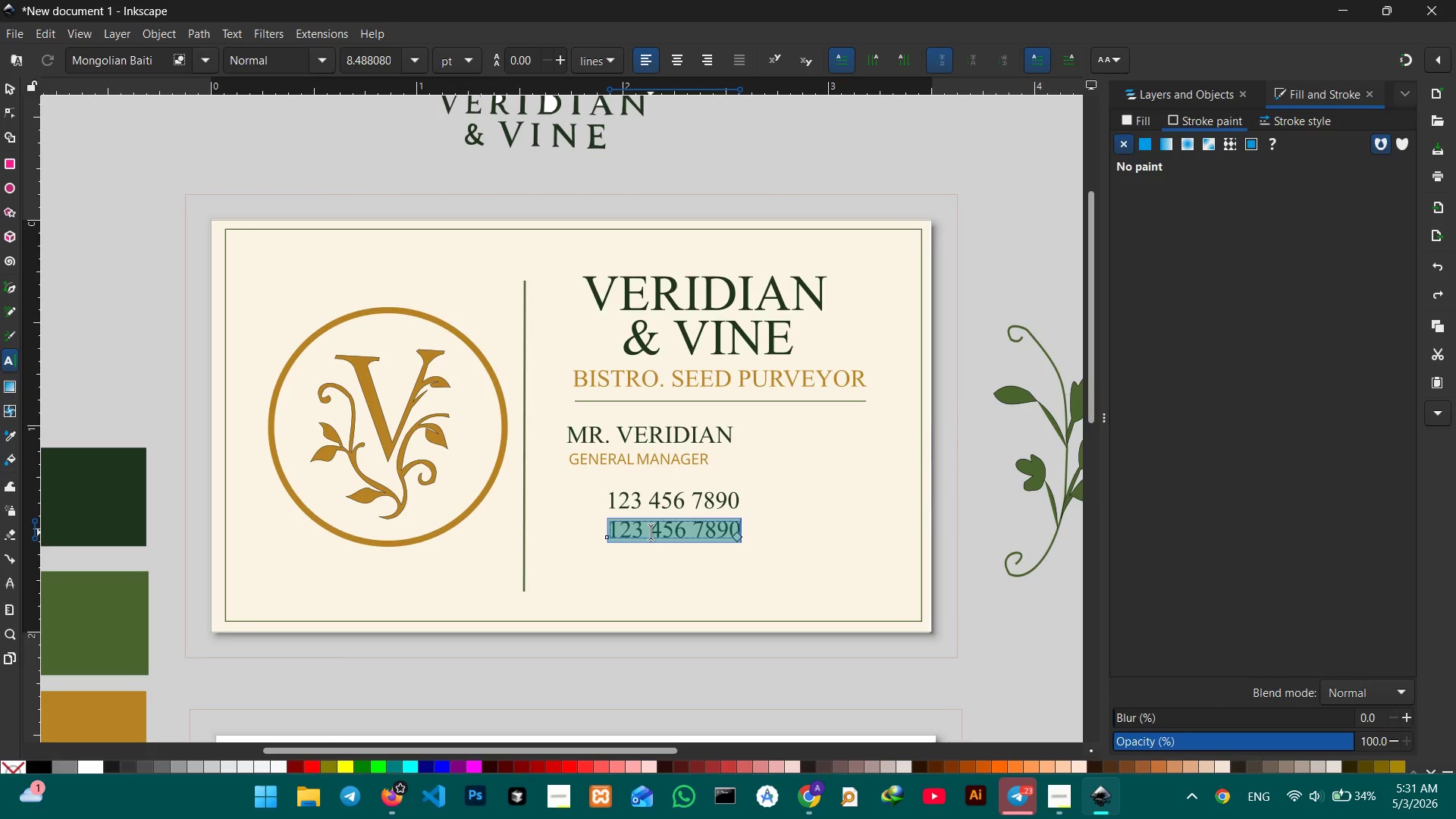 
type(veridan)
 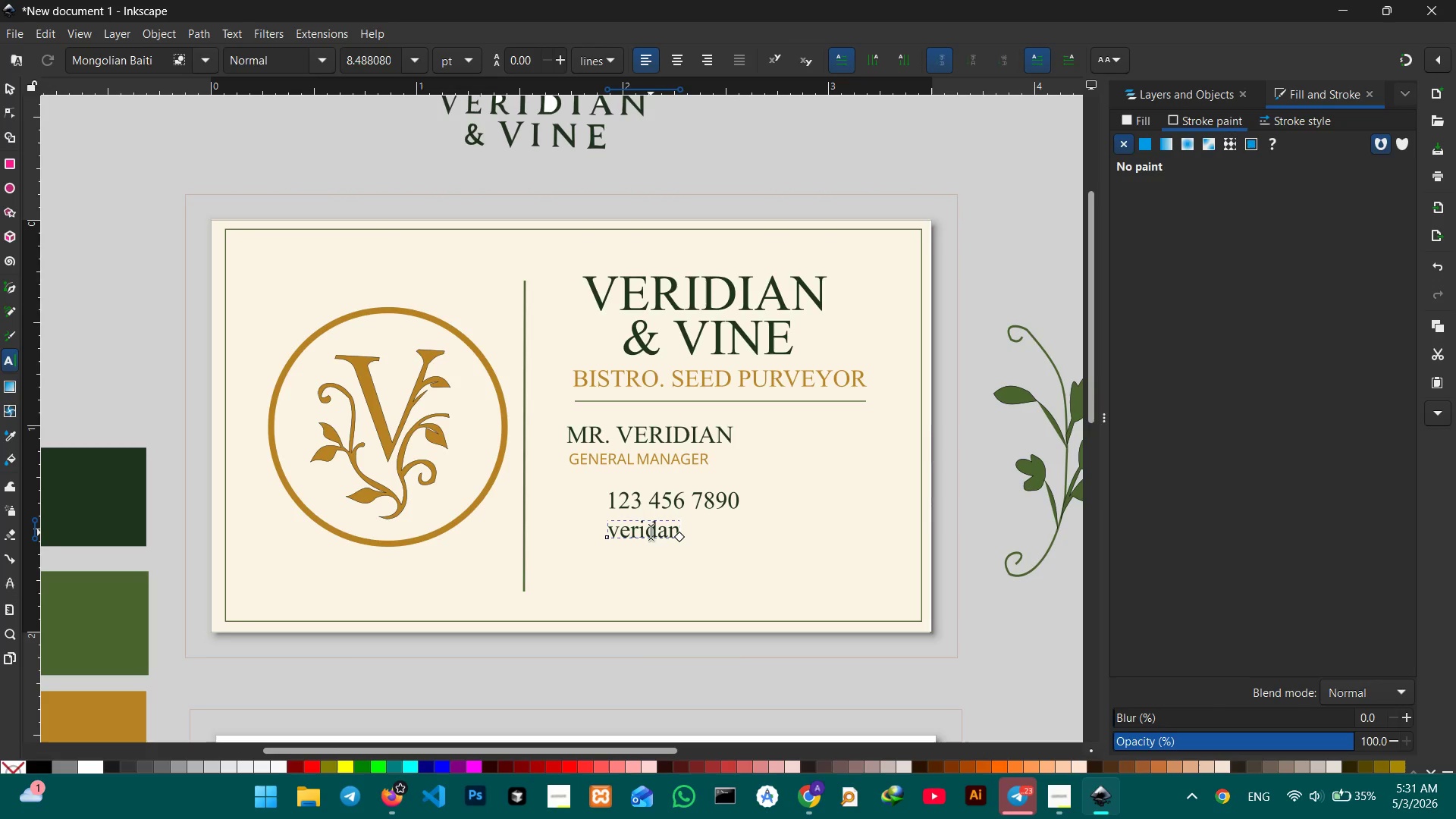 
left_click([660, 532])
 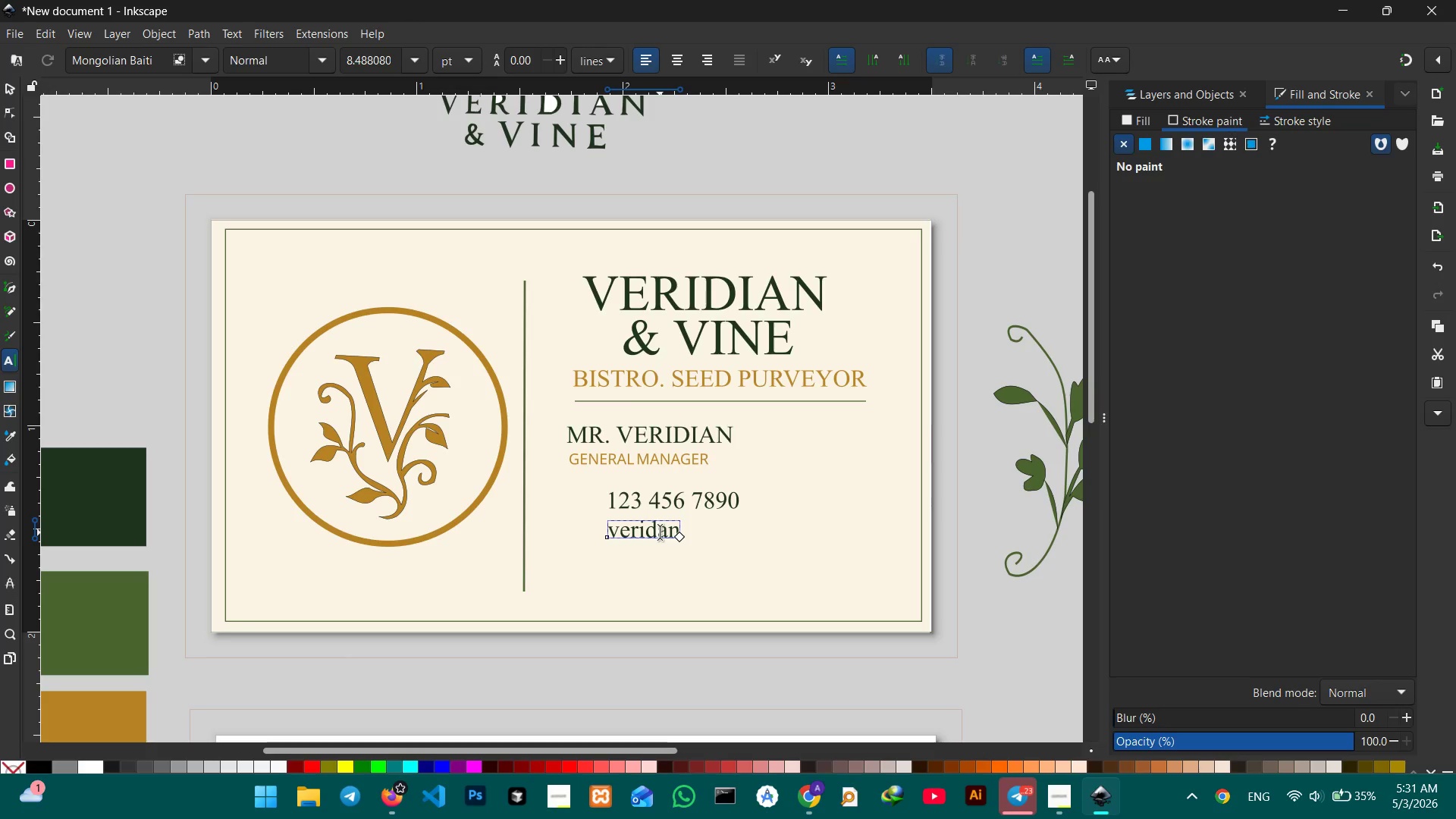 
key(I)
 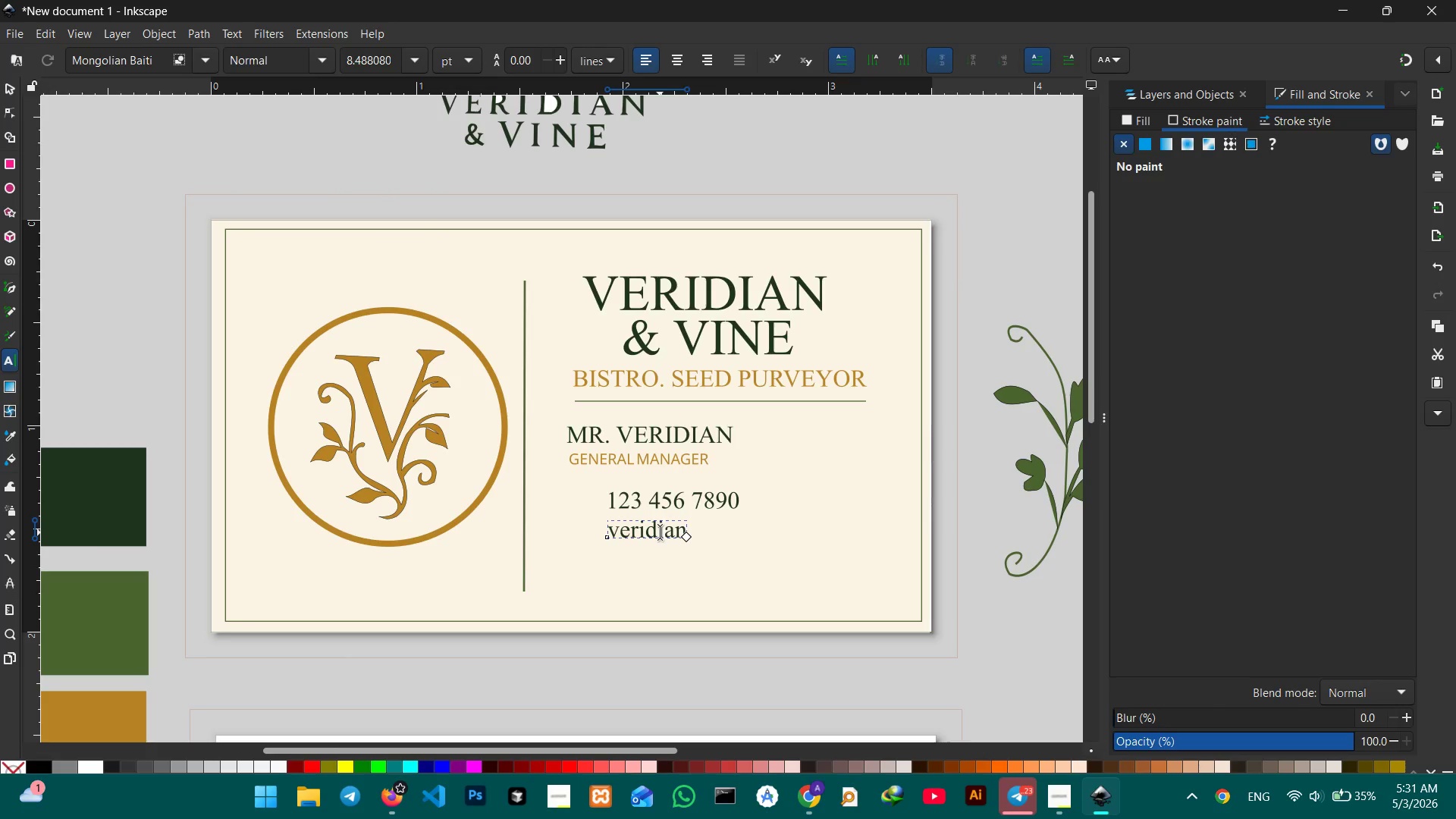 
key(ArrowRight)
 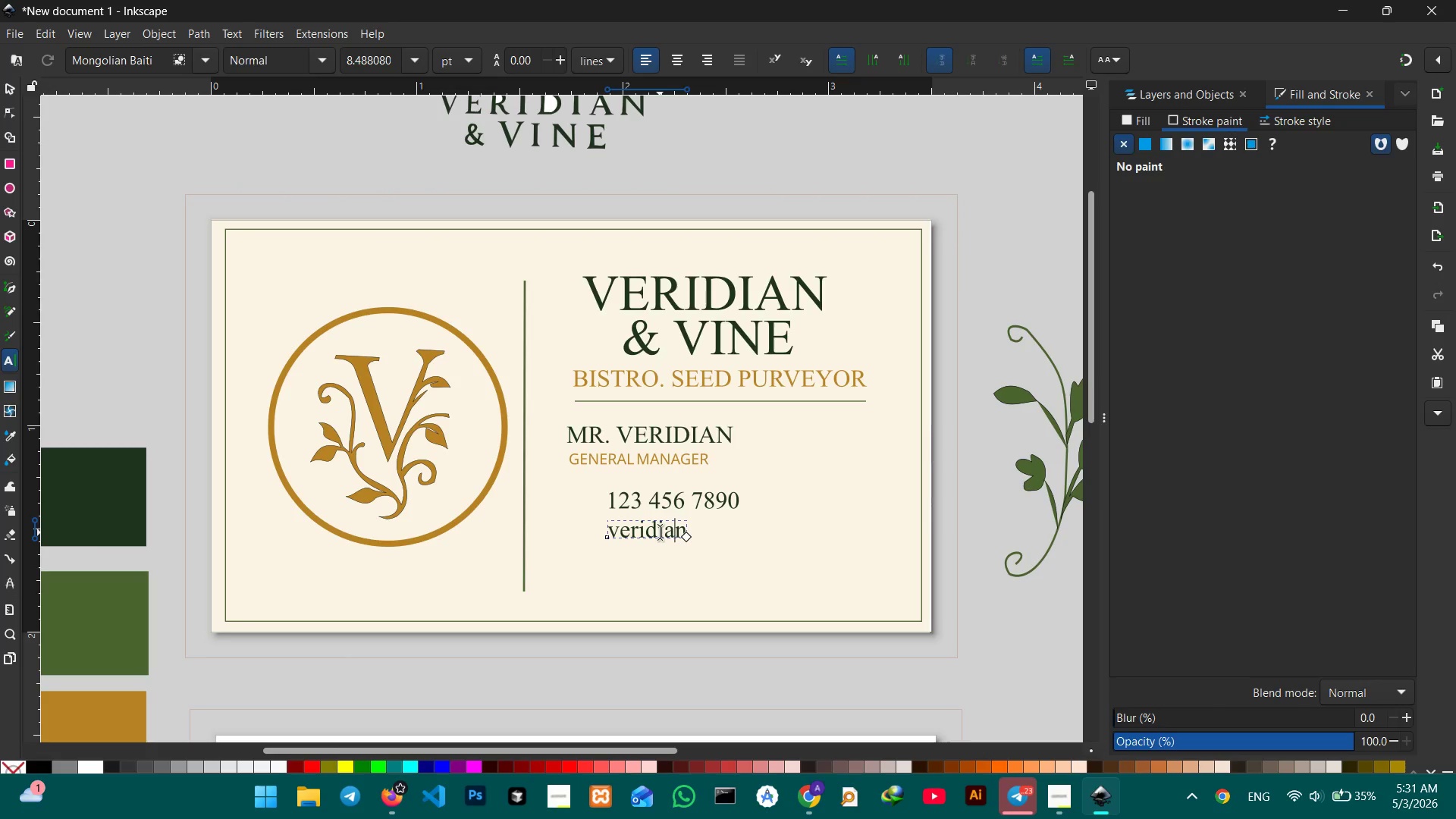 
key(ArrowRight)
 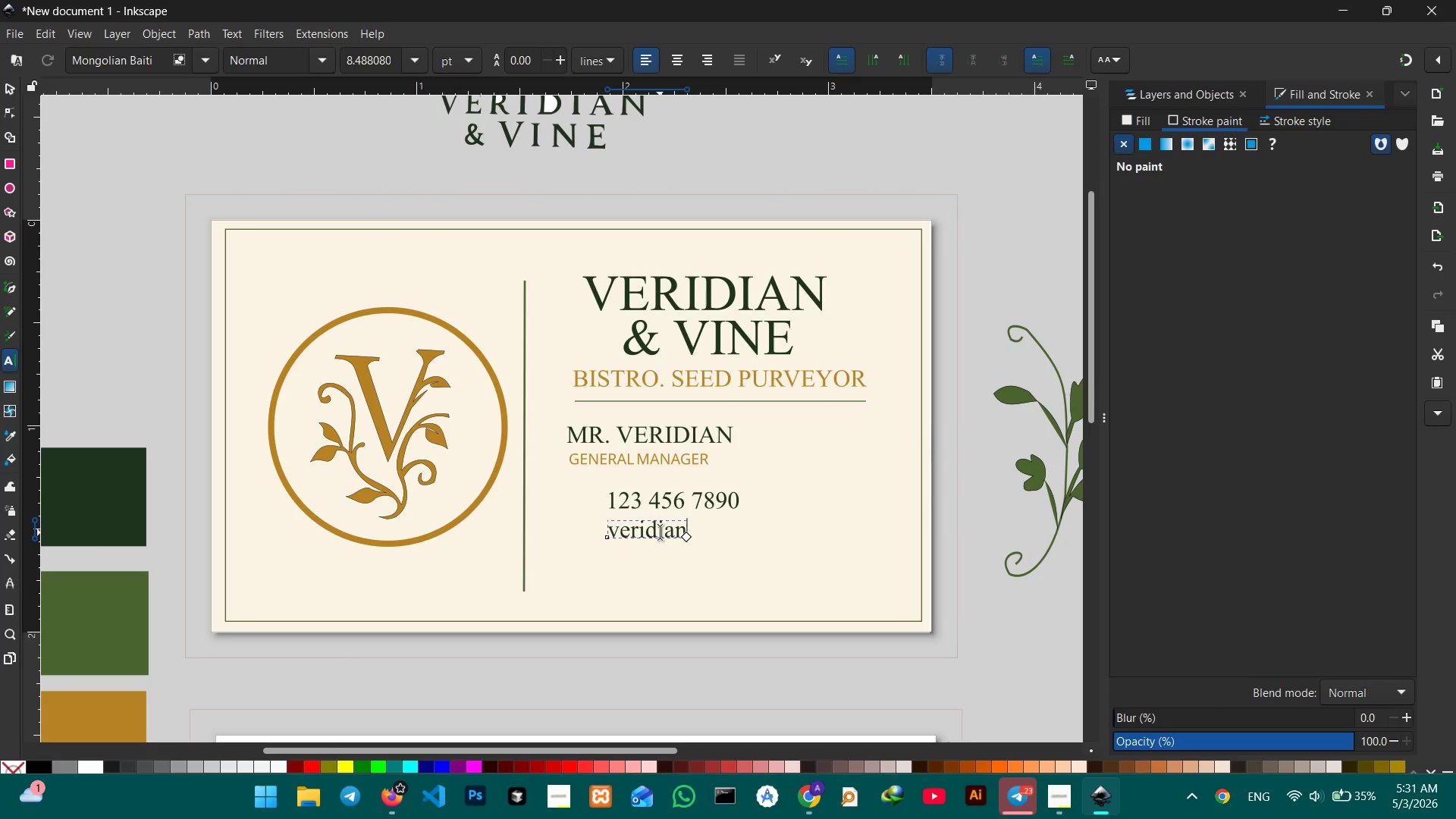 
wait(5.19)
 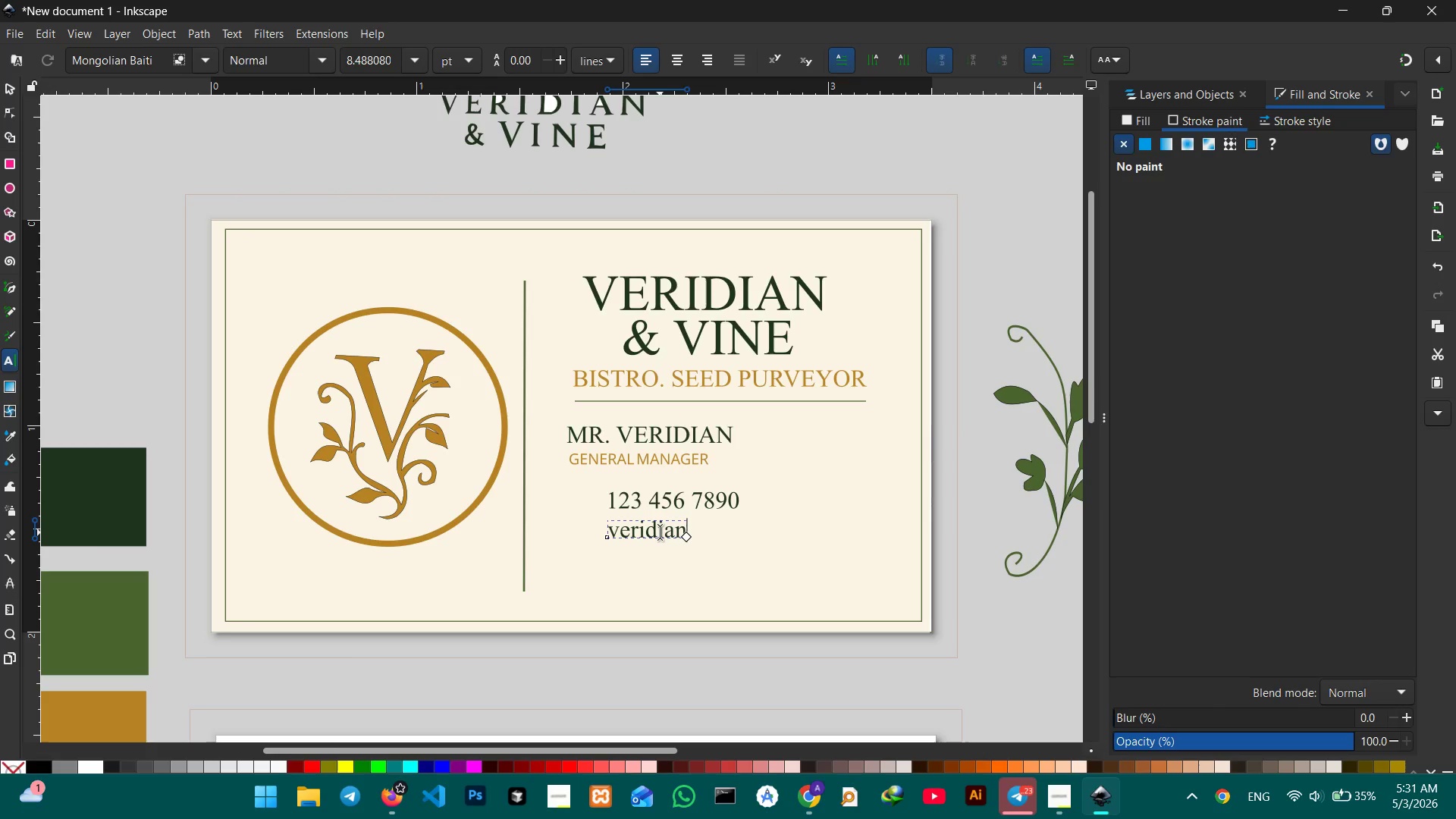 
type(andvine.com)
 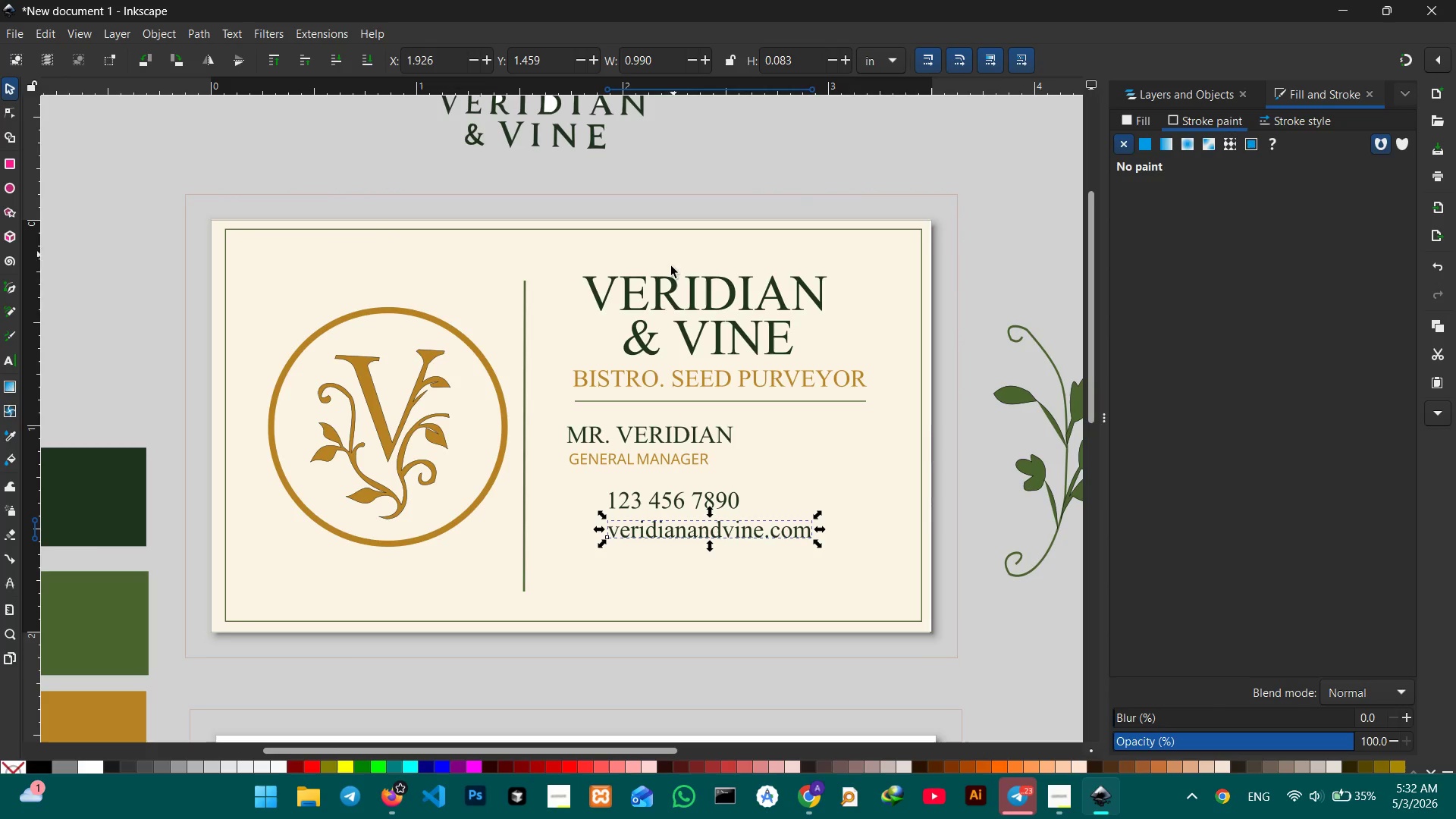 
left_click([669, 464])
 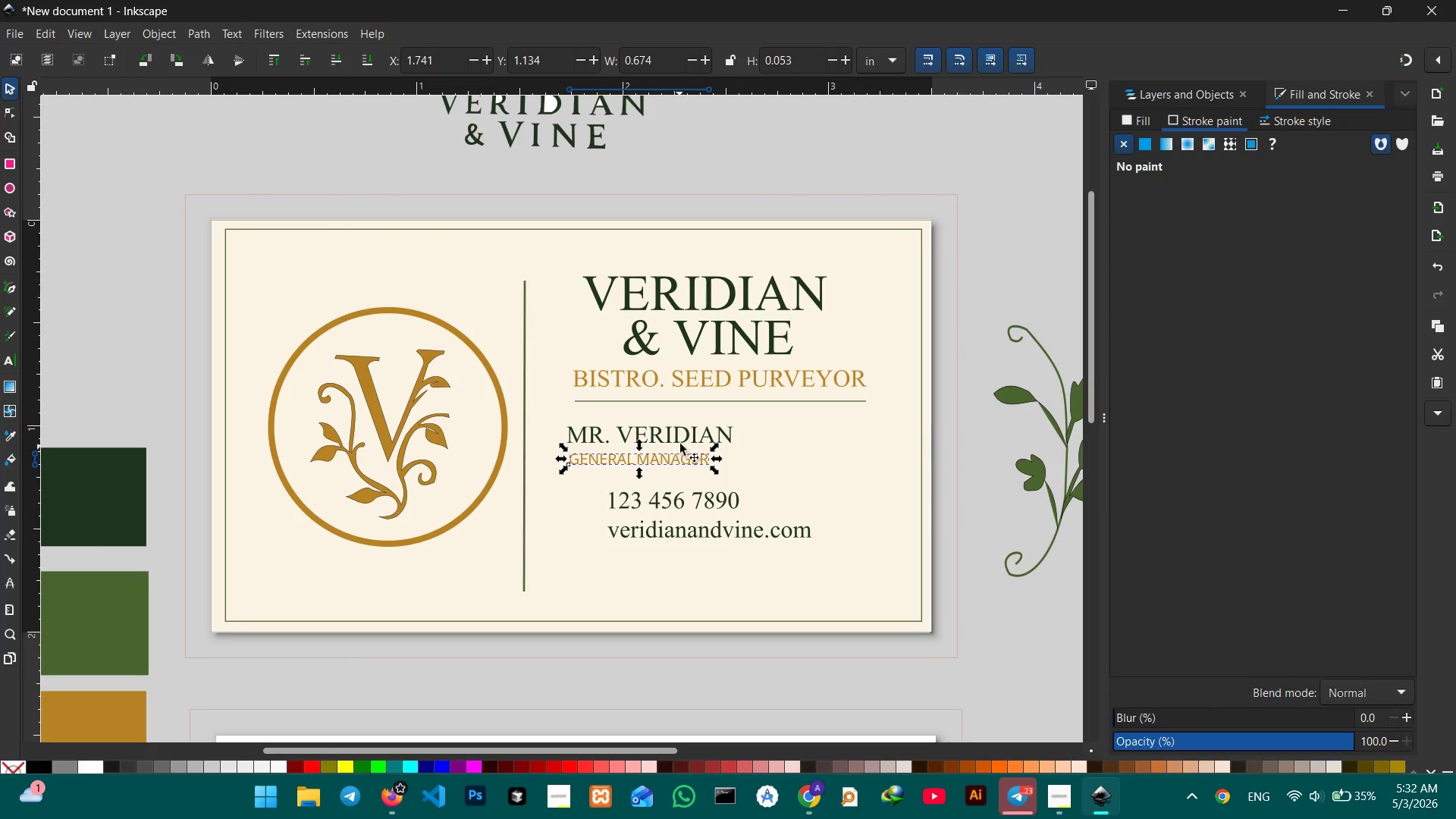 
hold_key(key=ShiftLeft, duration=2.5)
left_click([682, 439])
 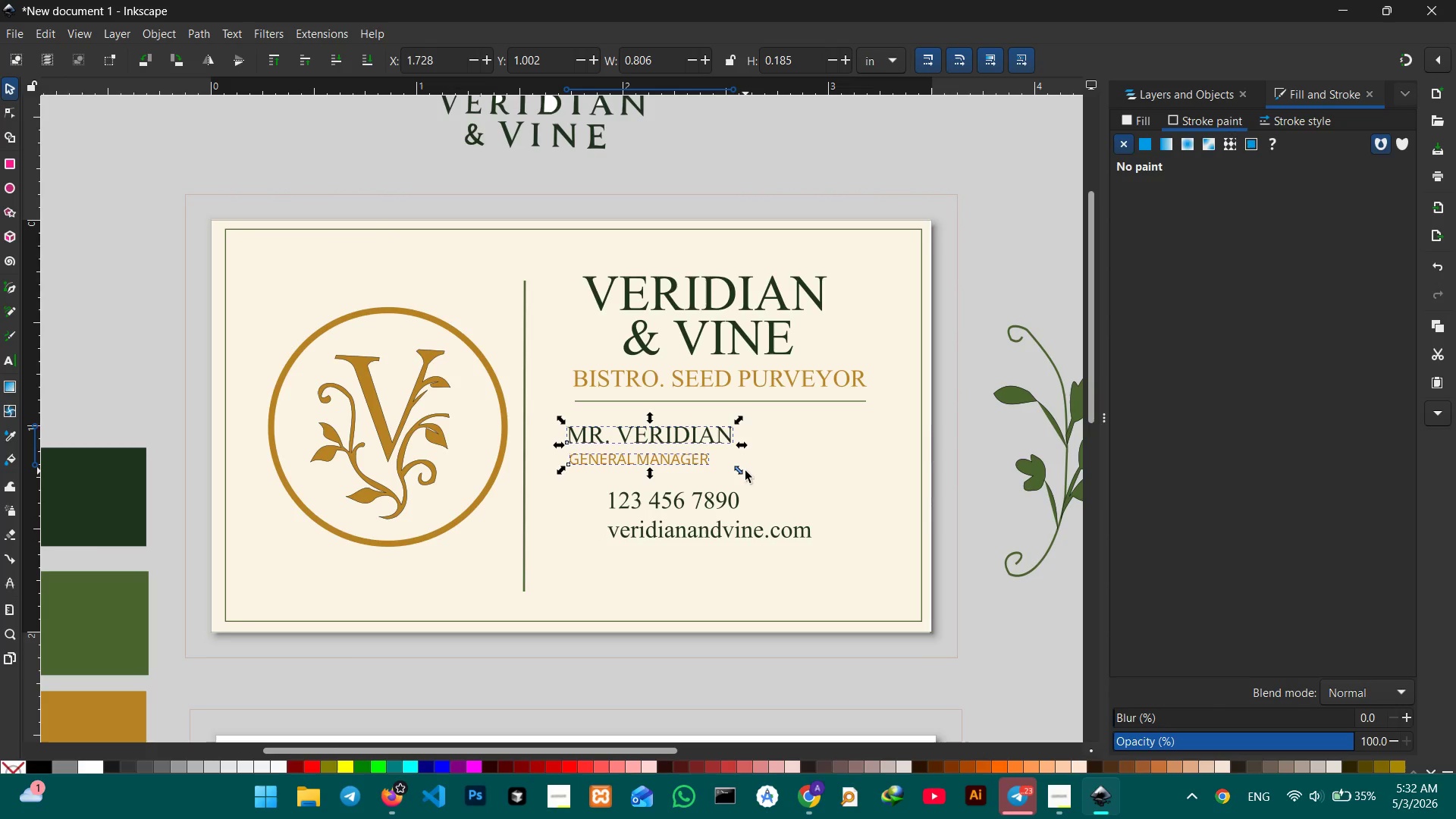 
left_click_drag(start_coordinate=[742, 471], to_coordinate=[766, 482])
 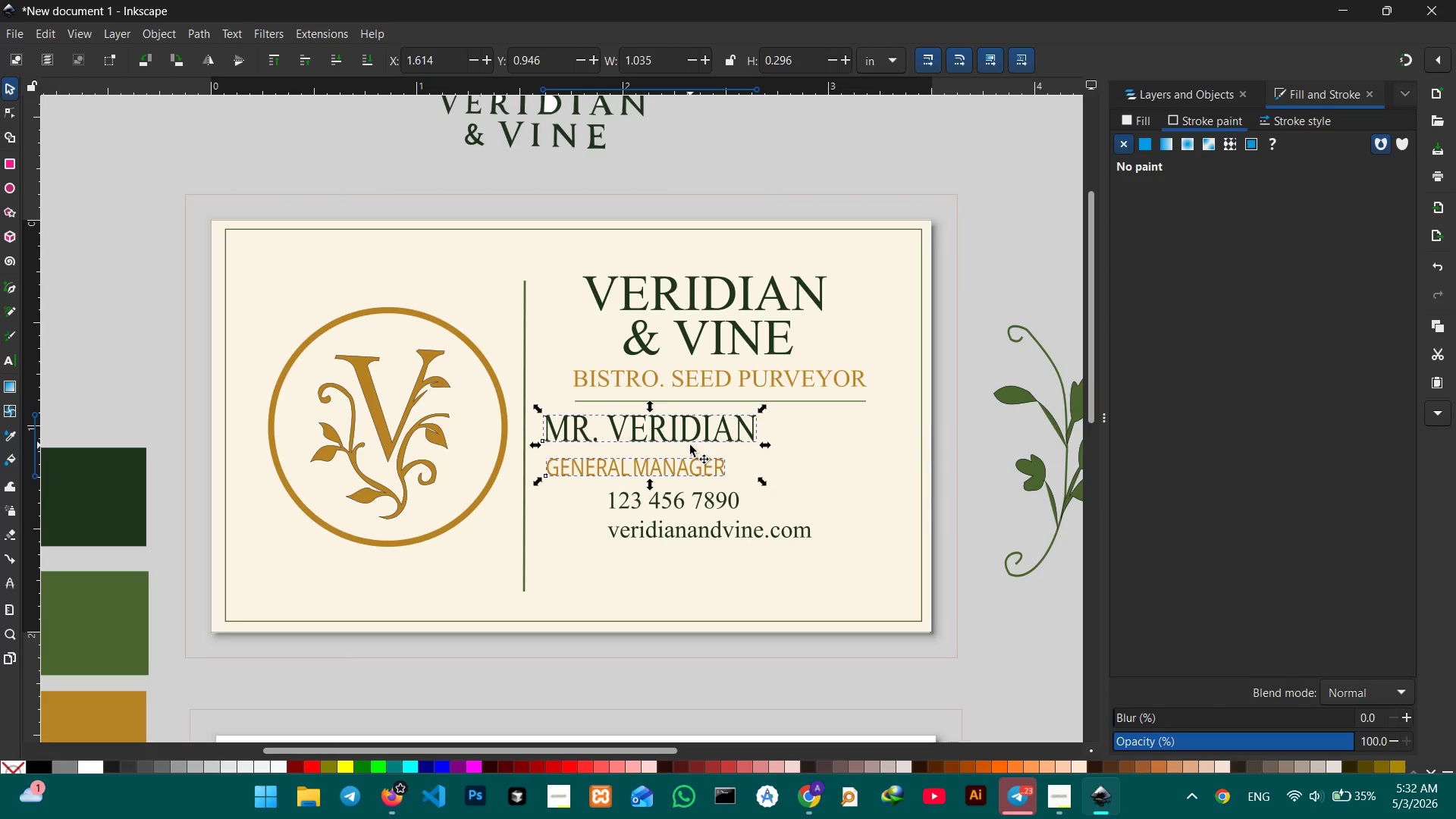 
key(Control+Z)
 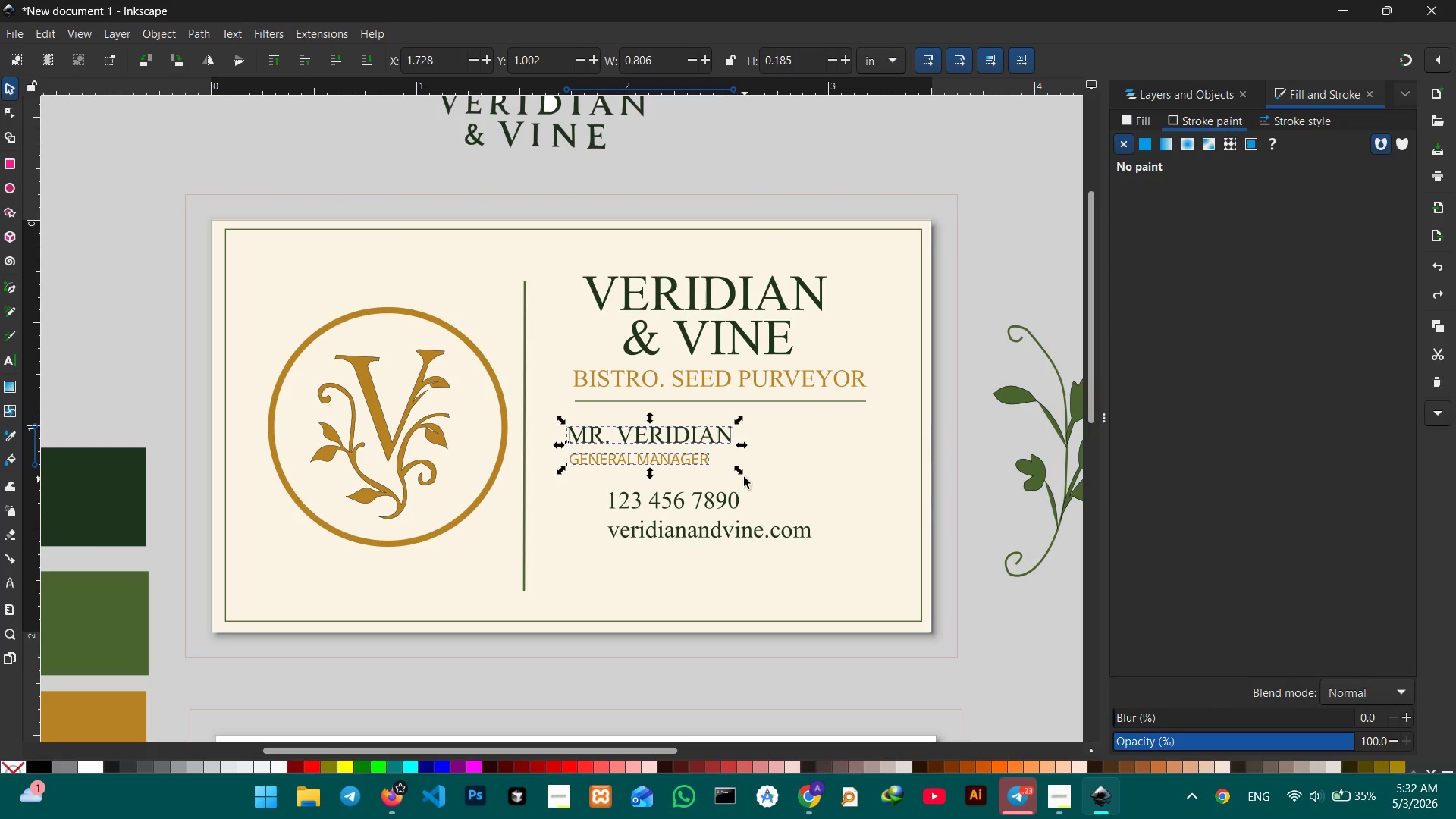 
left_click_drag(start_coordinate=[742, 472], to_coordinate=[788, 485])
 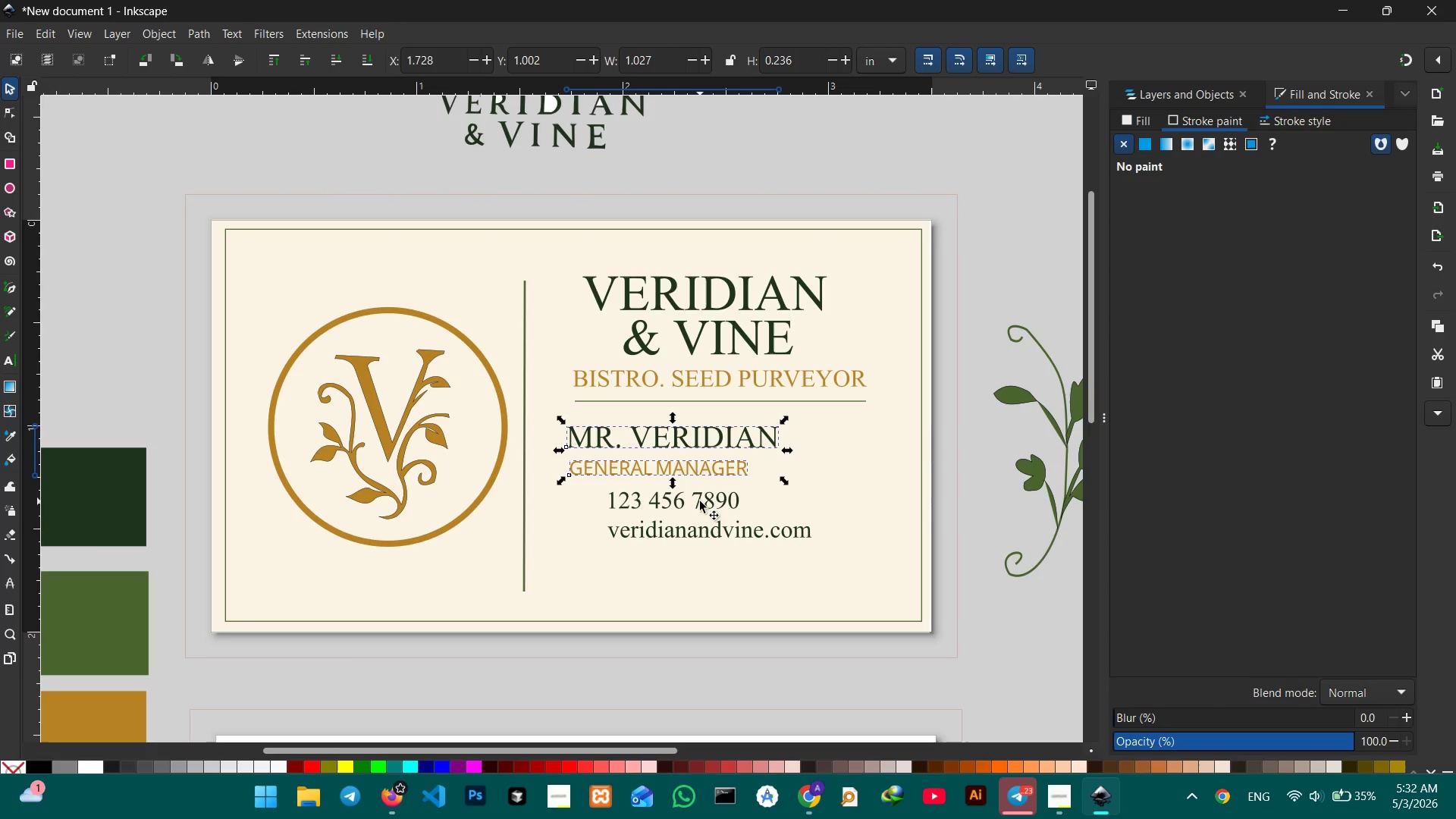 
left_click([700, 501])
 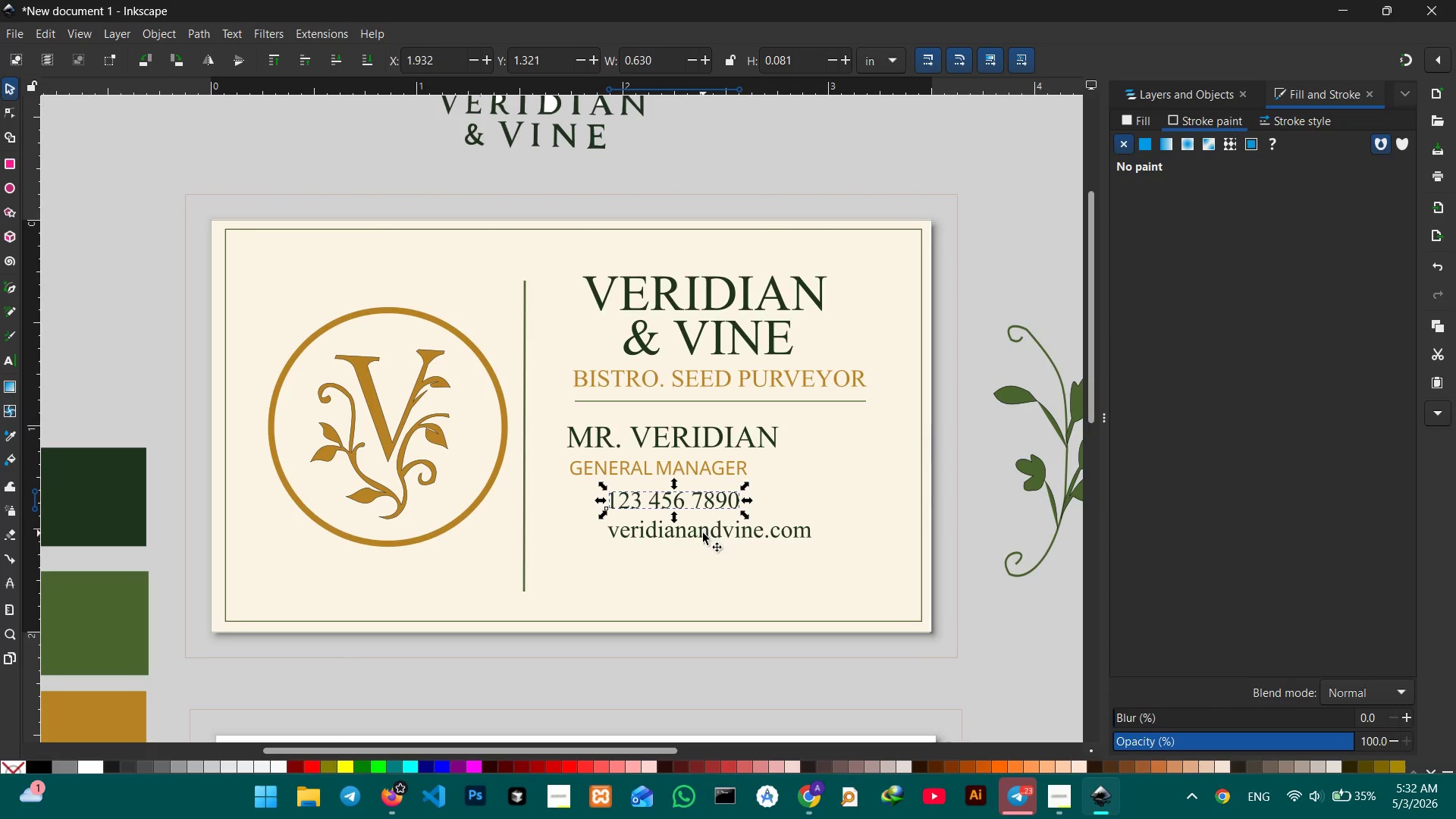 
hold_key(key=ControlLeft, duration=0.7)
left_click([703, 533])
 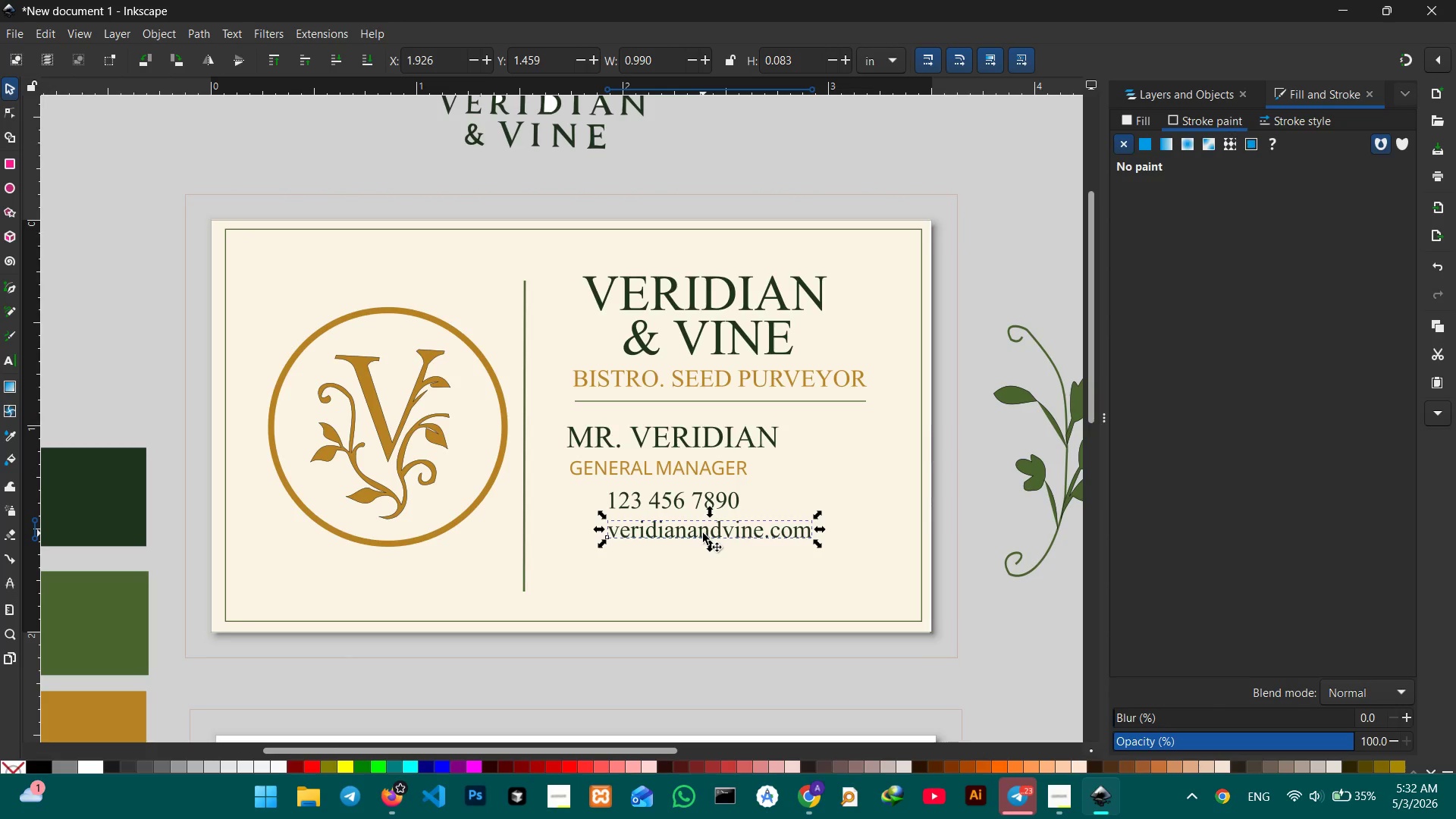 
hold_key(key=ShiftLeft, duration=0.75)
left_click([702, 497])
 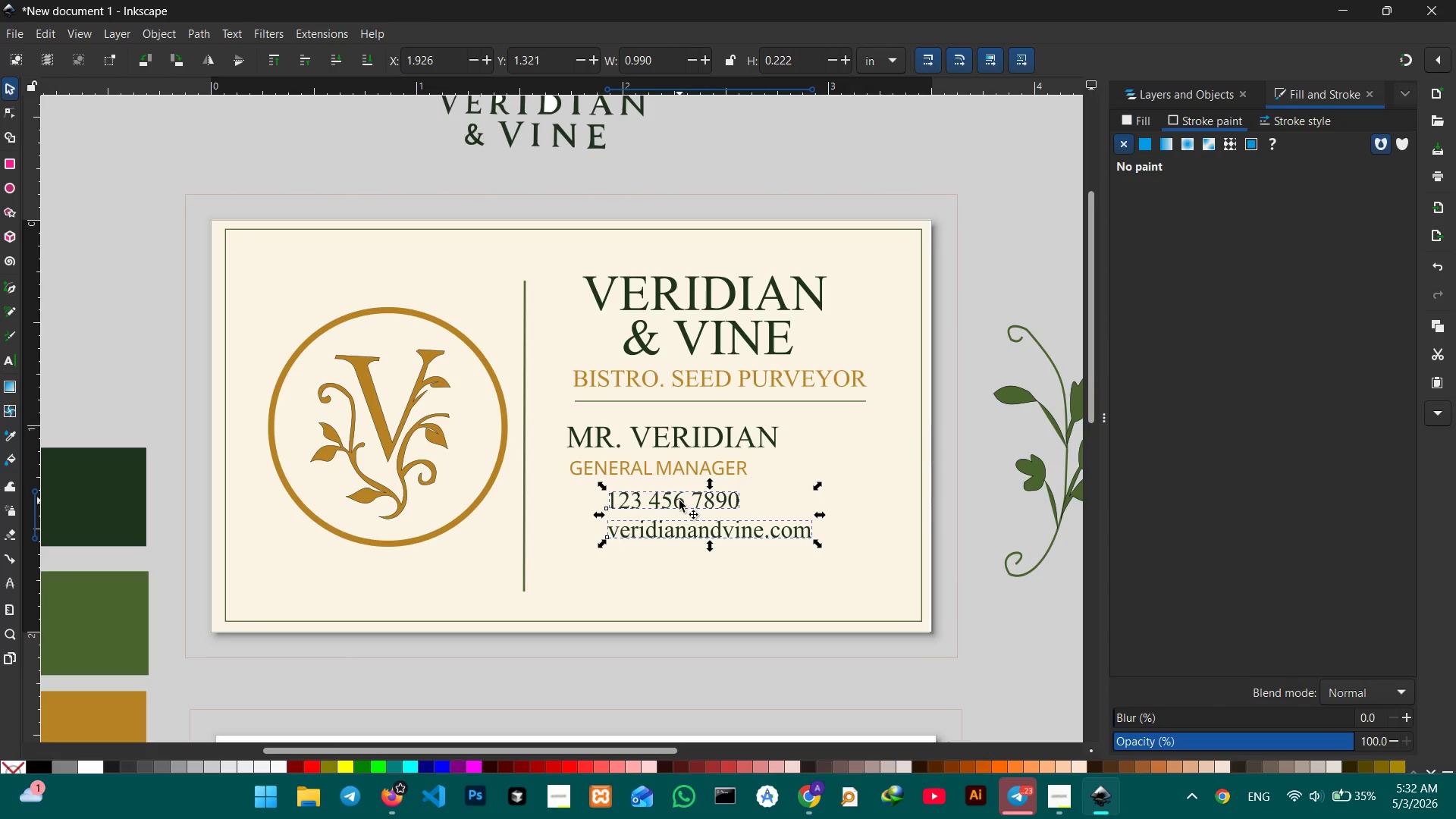 
left_click_drag(start_coordinate=[679, 500], to_coordinate=[682, 523])
 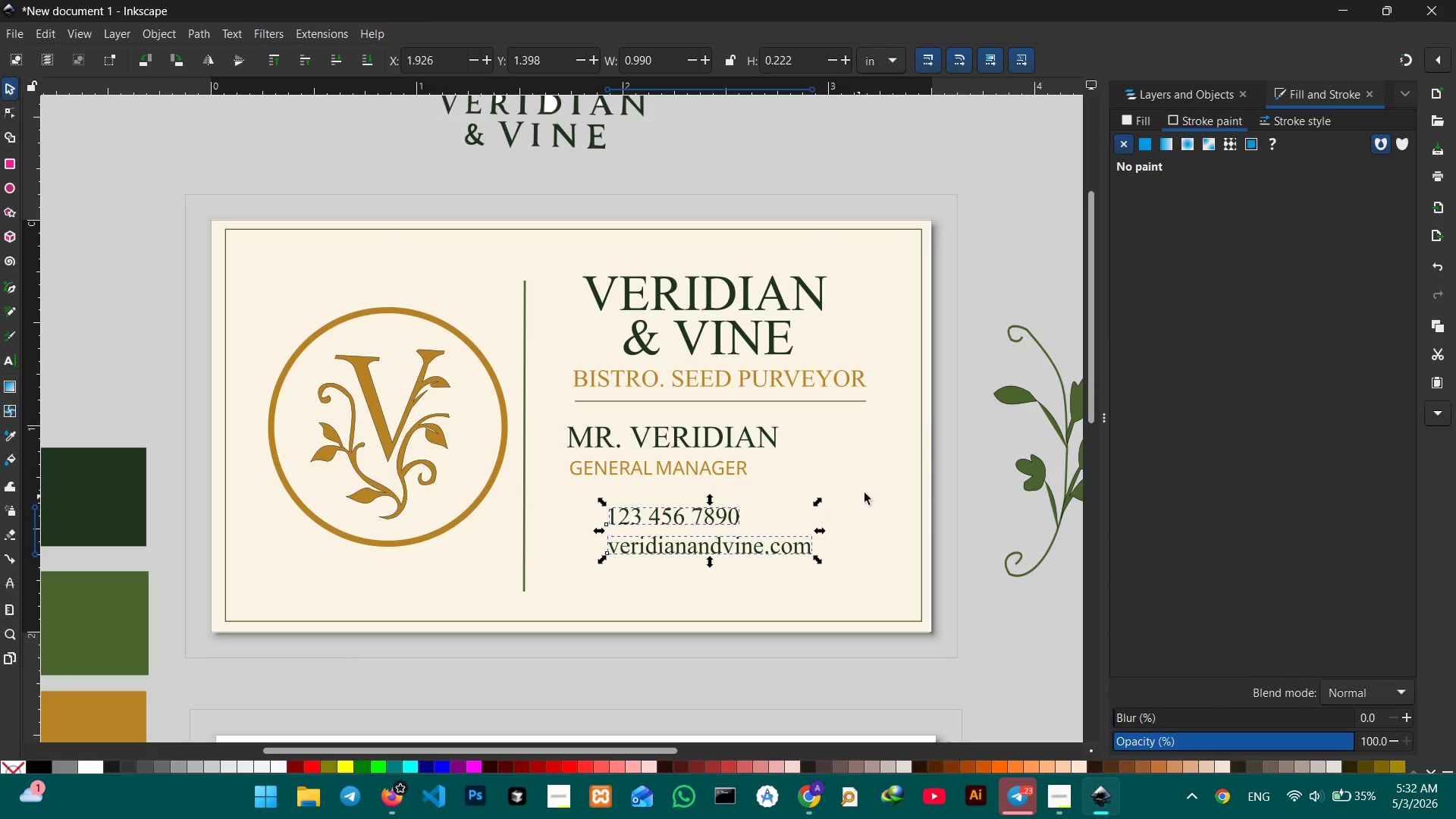 
left_click([869, 482])
 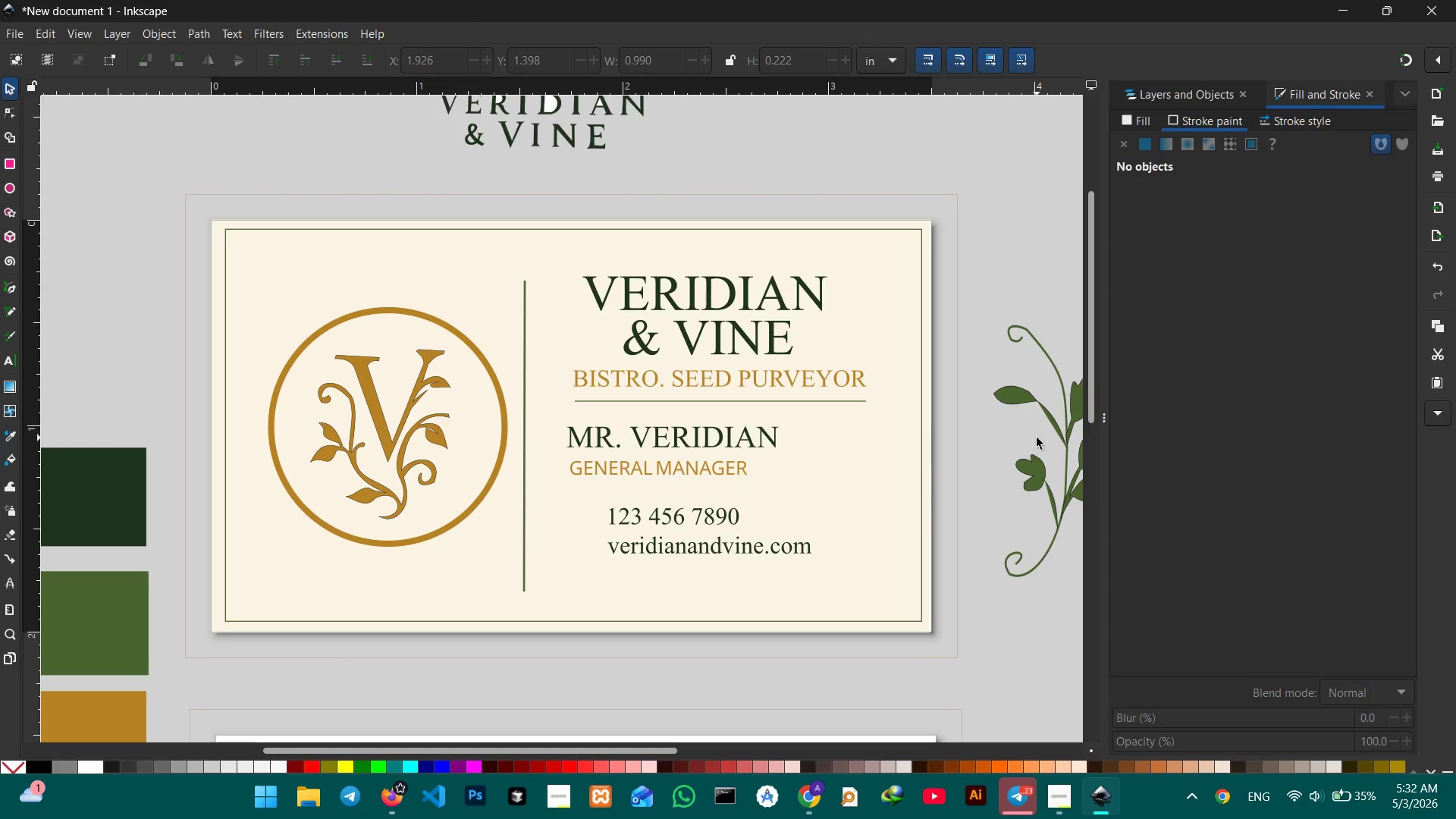 
left_click([1037, 468])
 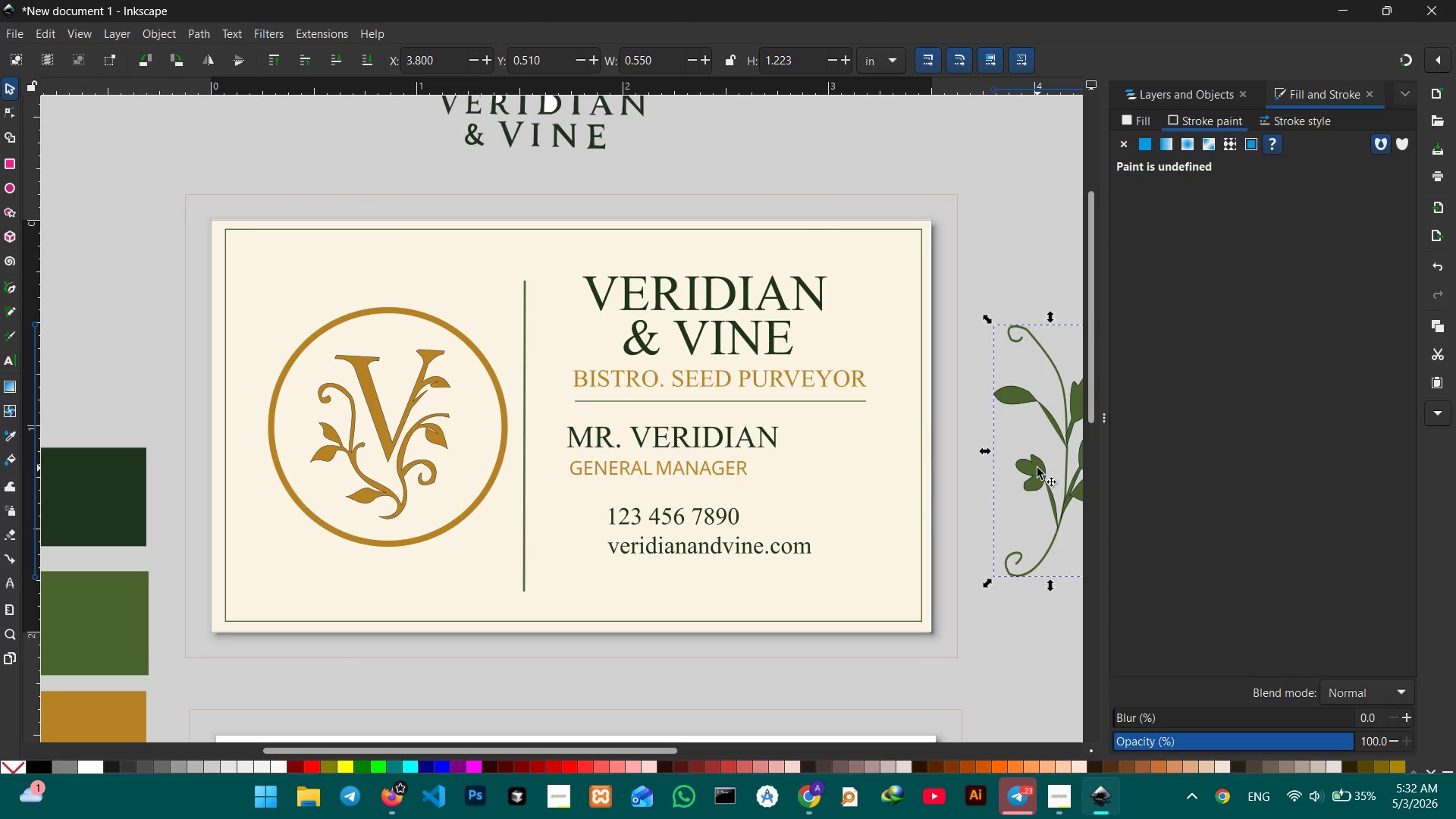 
key(Control+C)
 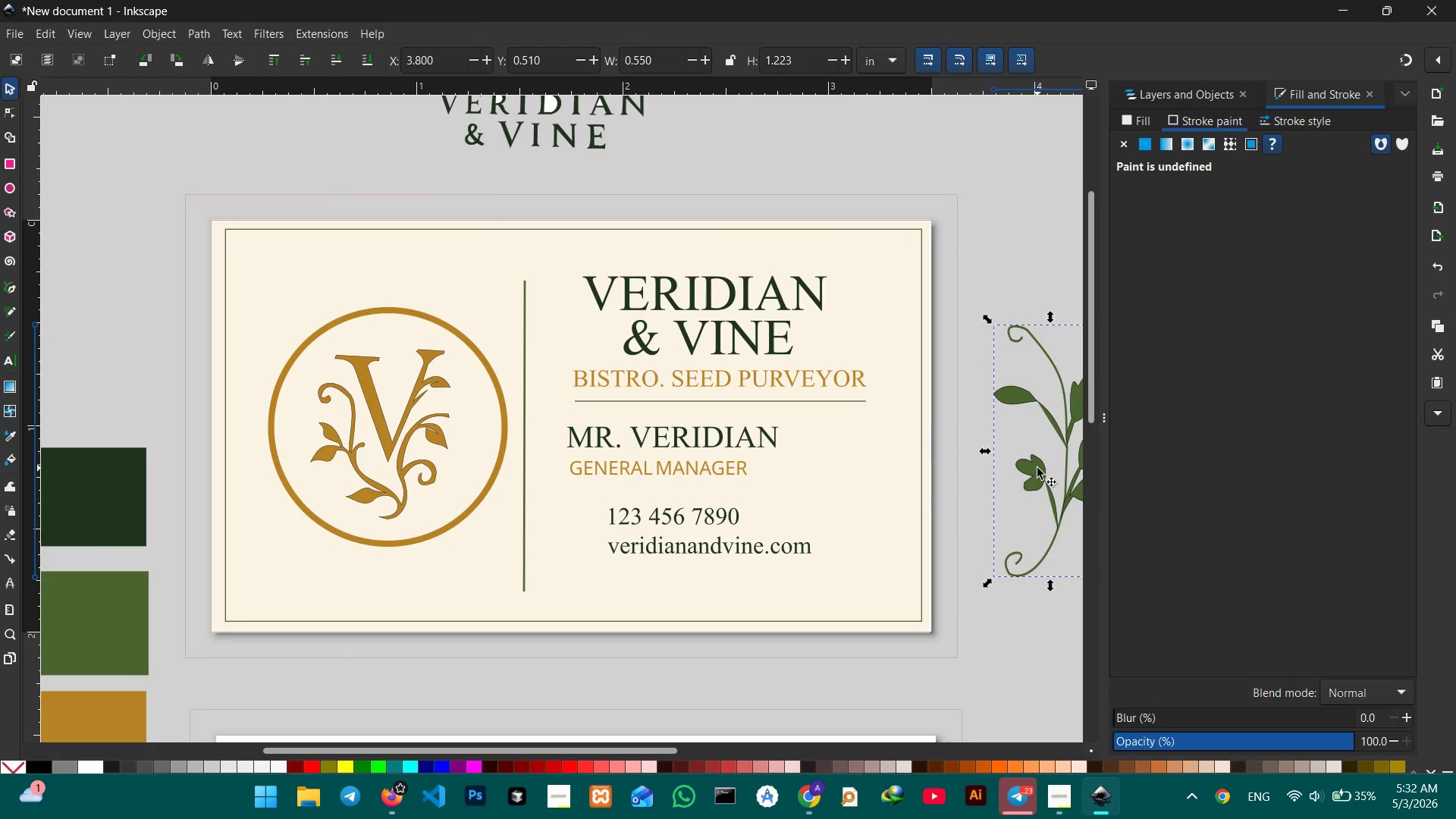 
key(Control+V)
 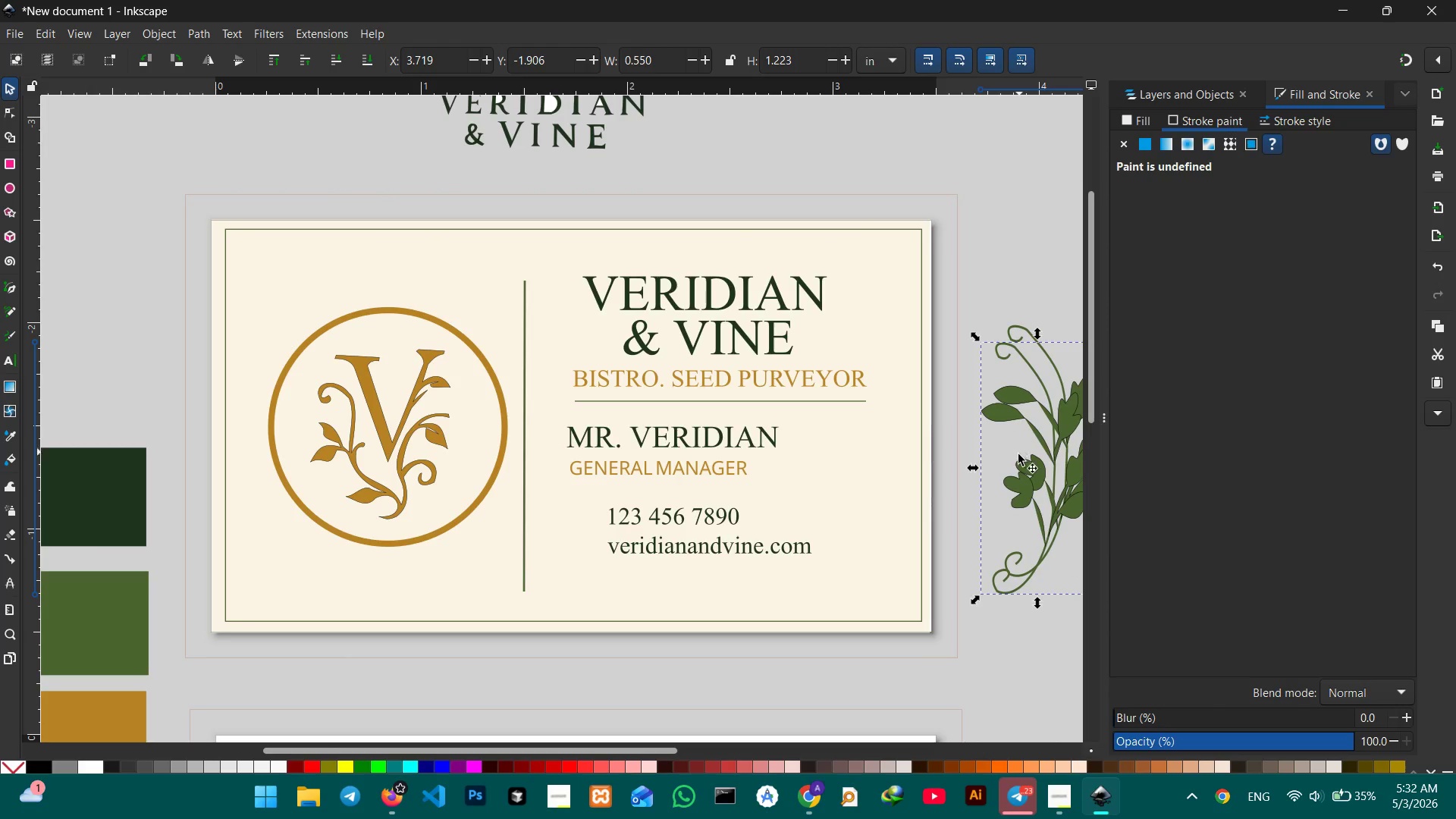 
left_click_drag(start_coordinate=[1019, 472], to_coordinate=[852, 482])
 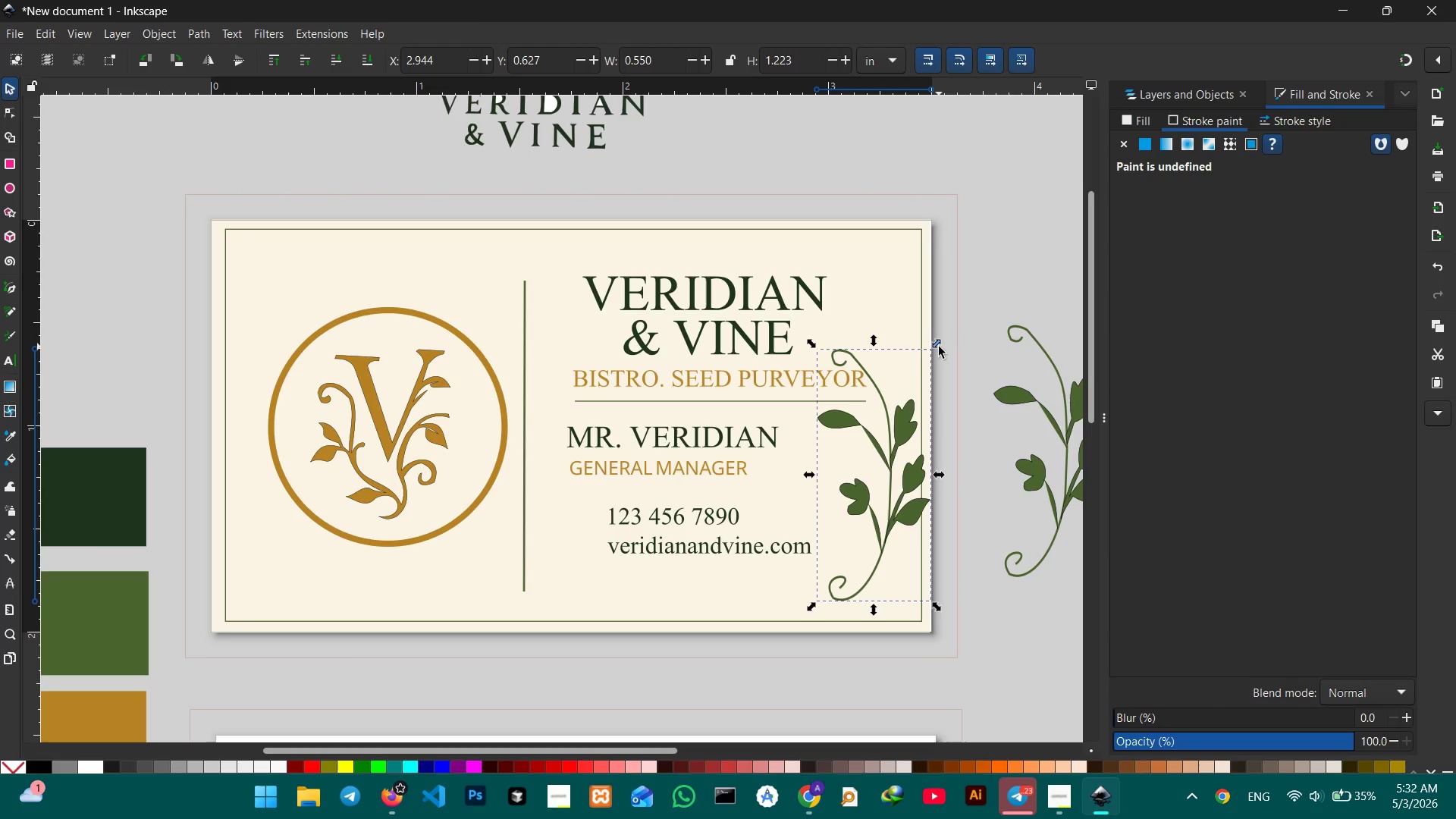 
left_click_drag(start_coordinate=[939, 346], to_coordinate=[920, 428])
 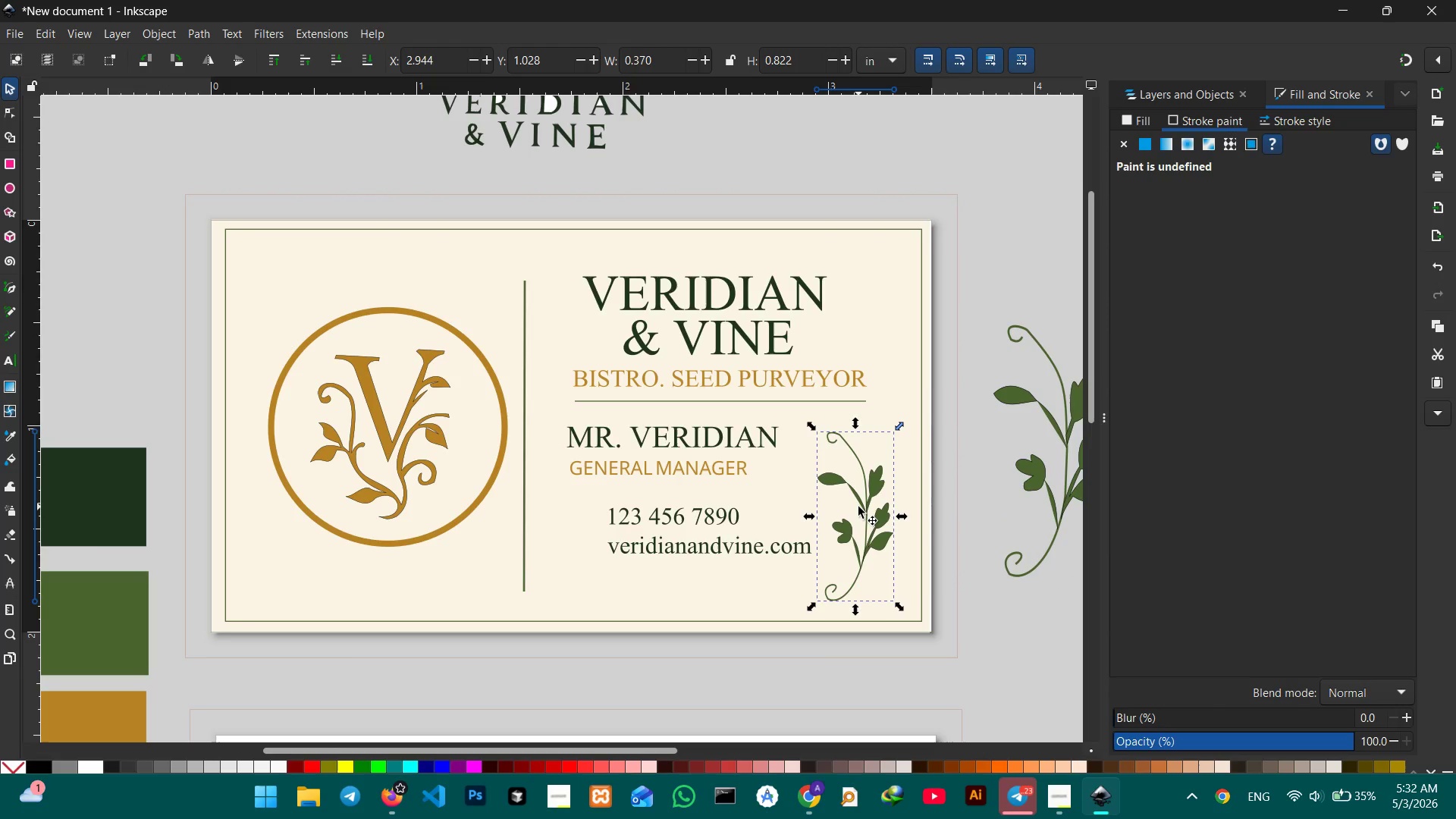 
hold_key(key=ControlLeft, duration=2.38)
 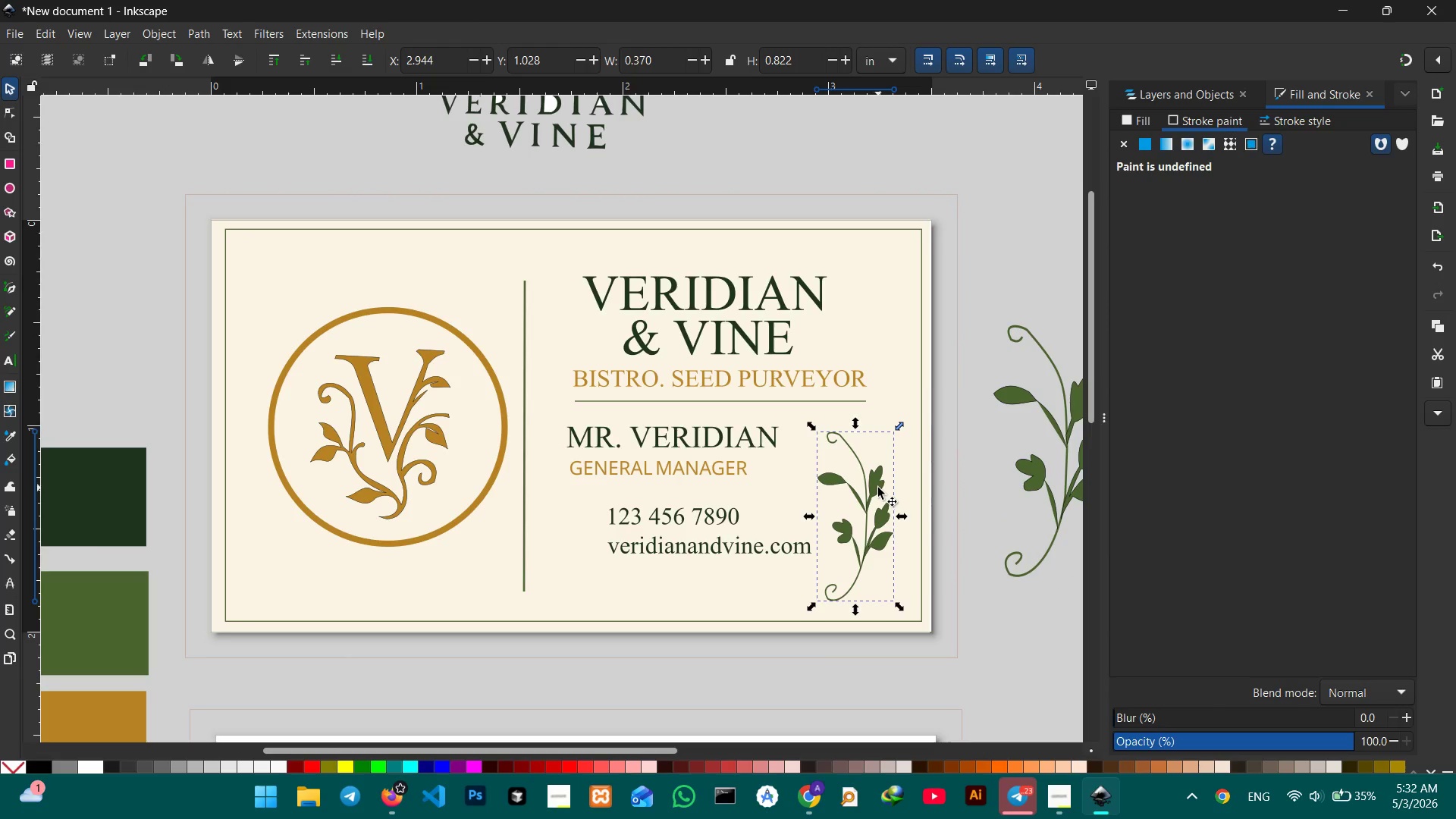 
left_click_drag(start_coordinate=[878, 487], to_coordinate=[905, 503])
 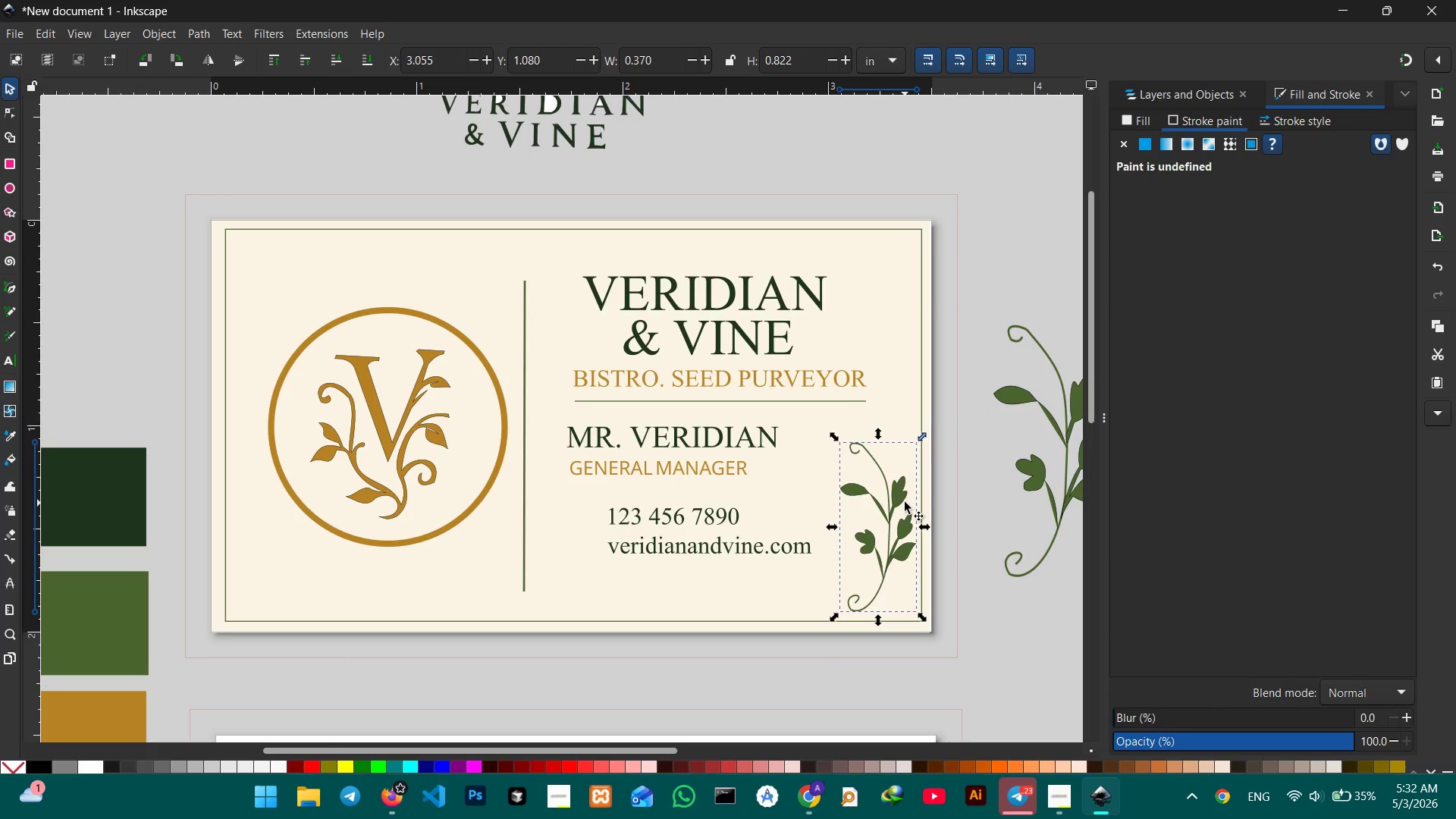 
key(Control+C)
 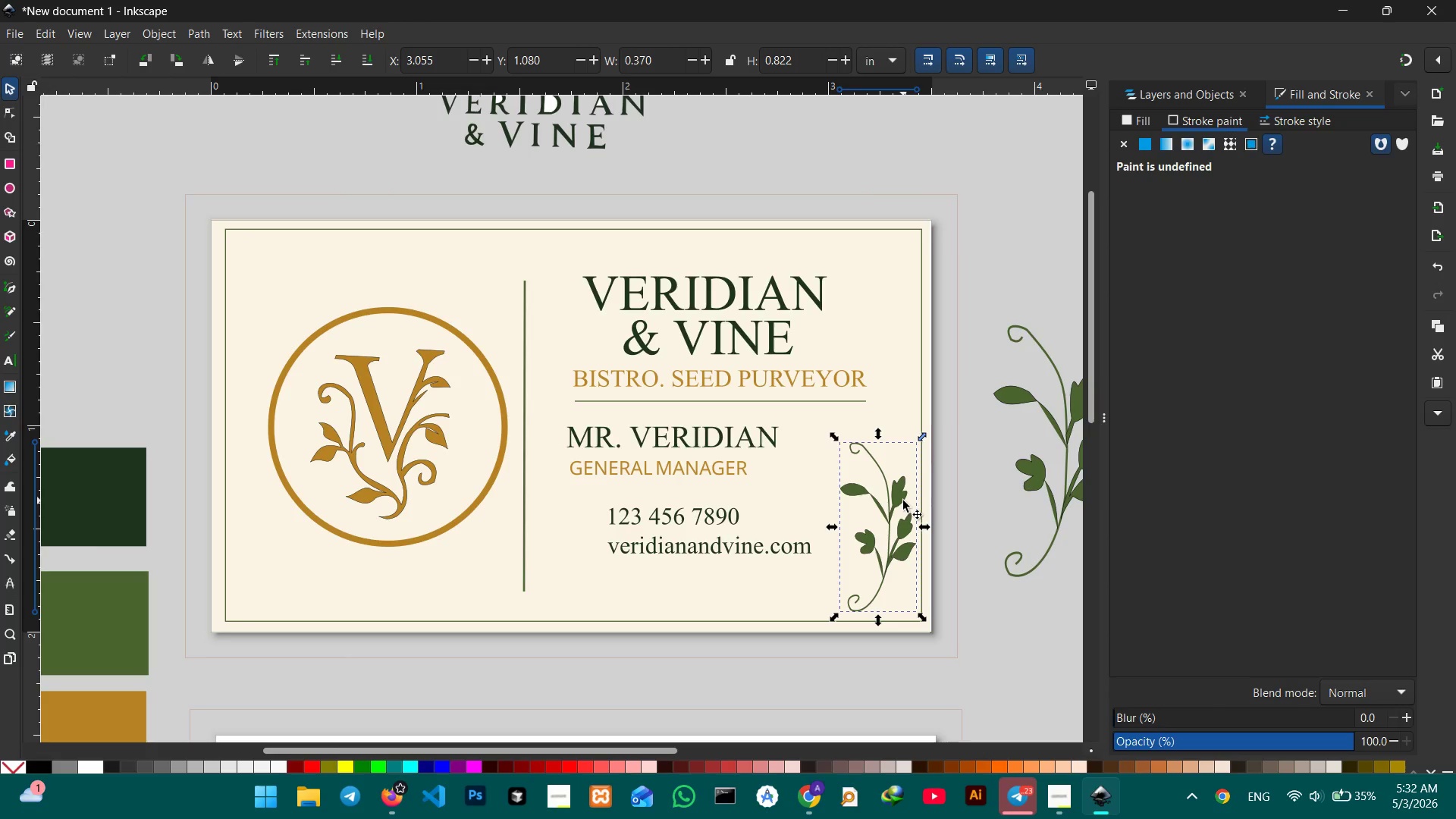 
key(Control+V)
 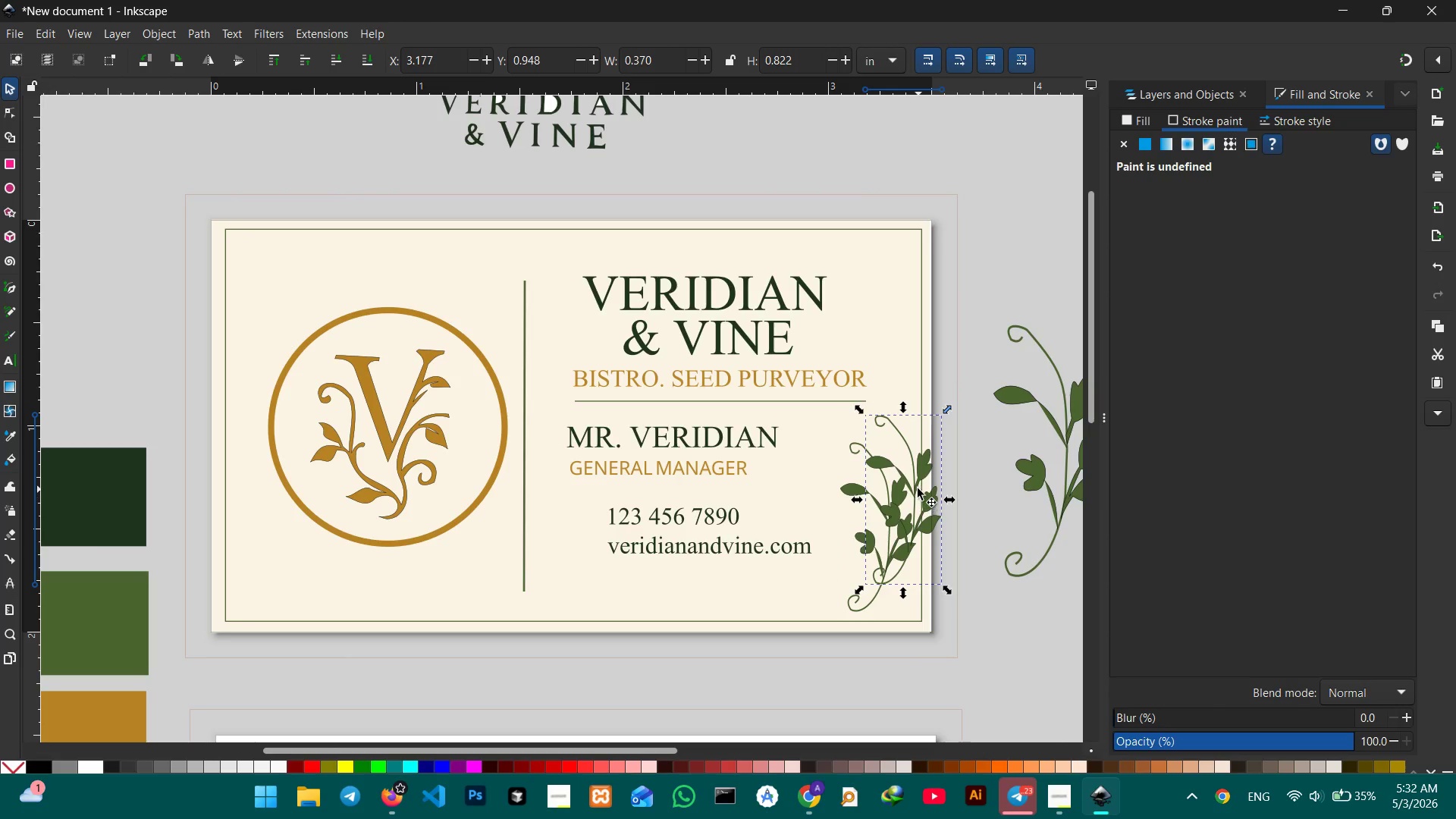 
left_click_drag(start_coordinate=[918, 488], to_coordinate=[293, 305])
 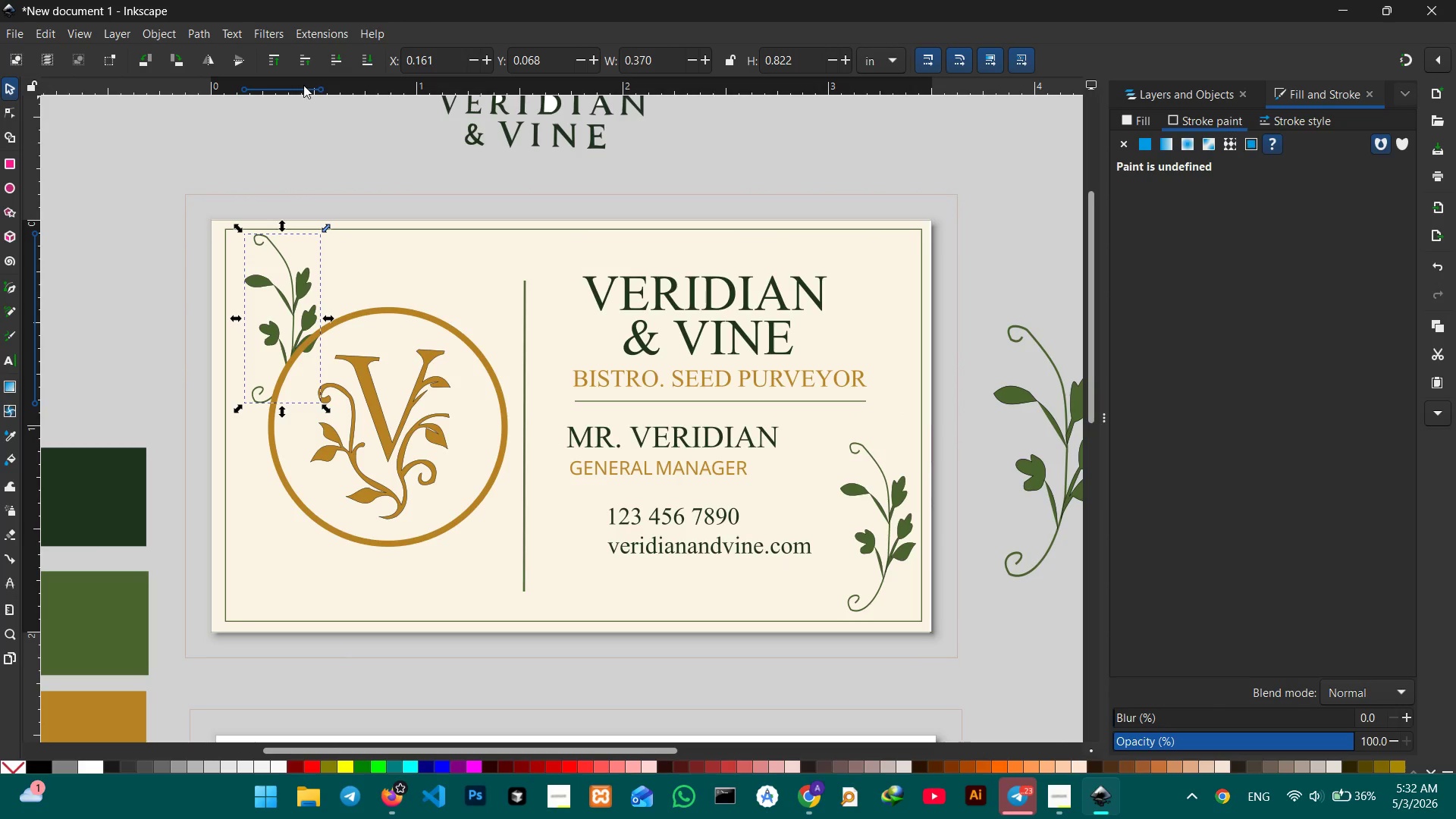 
wait(6.69)
 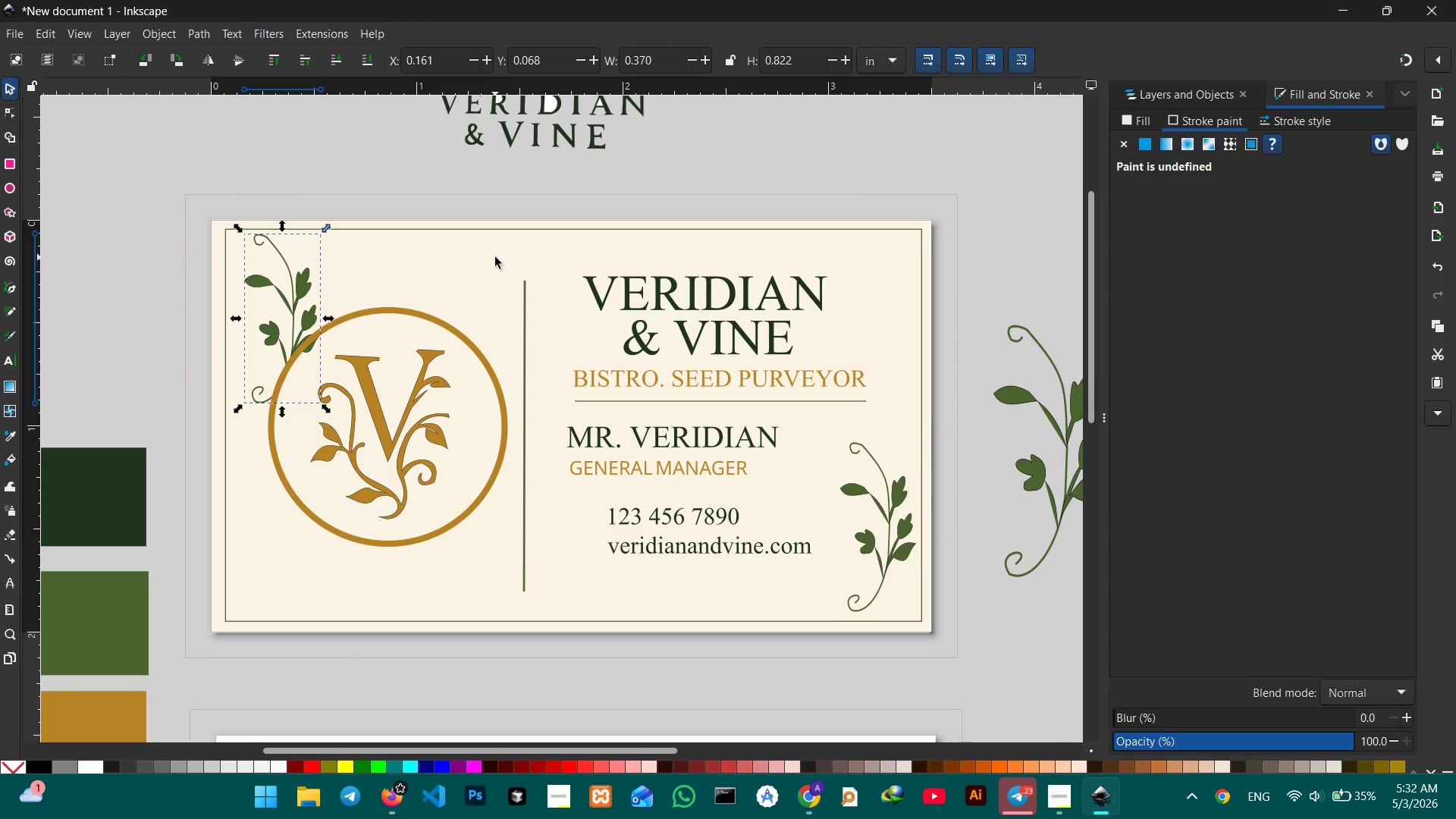 
left_click([210, 56])
 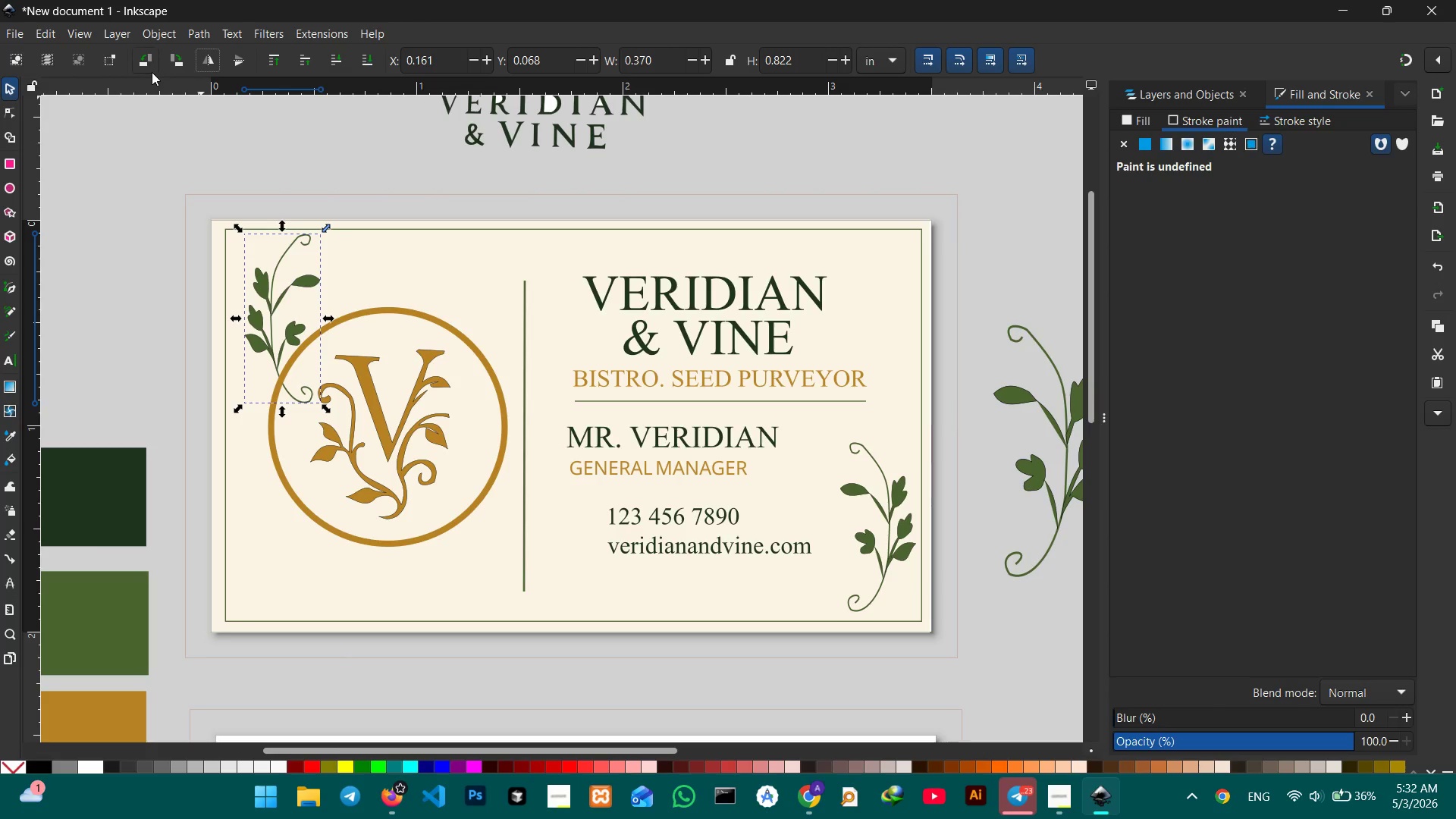 
left_click([236, 64])
 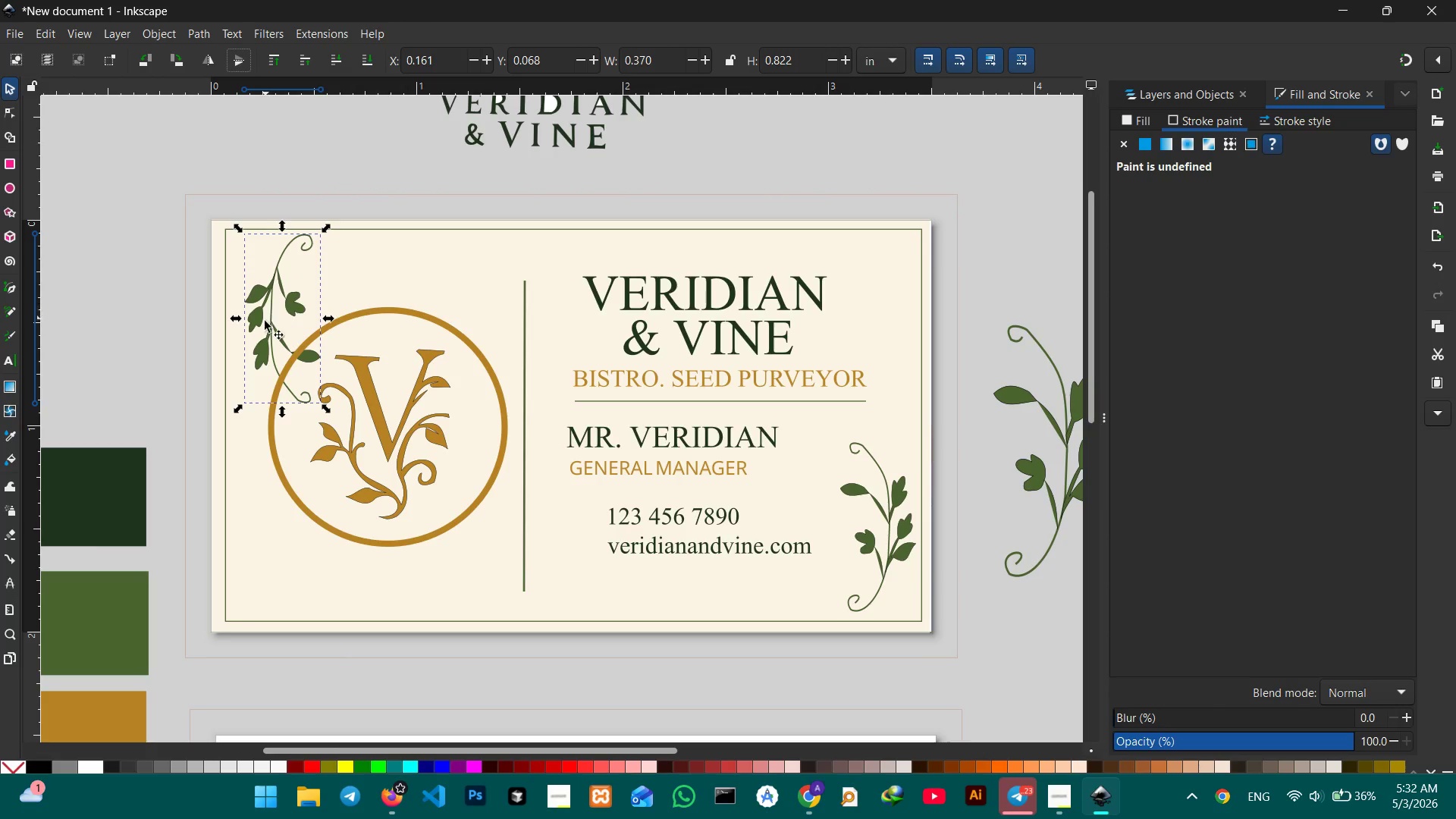 
left_click_drag(start_coordinate=[266, 347], to_coordinate=[246, 347])
 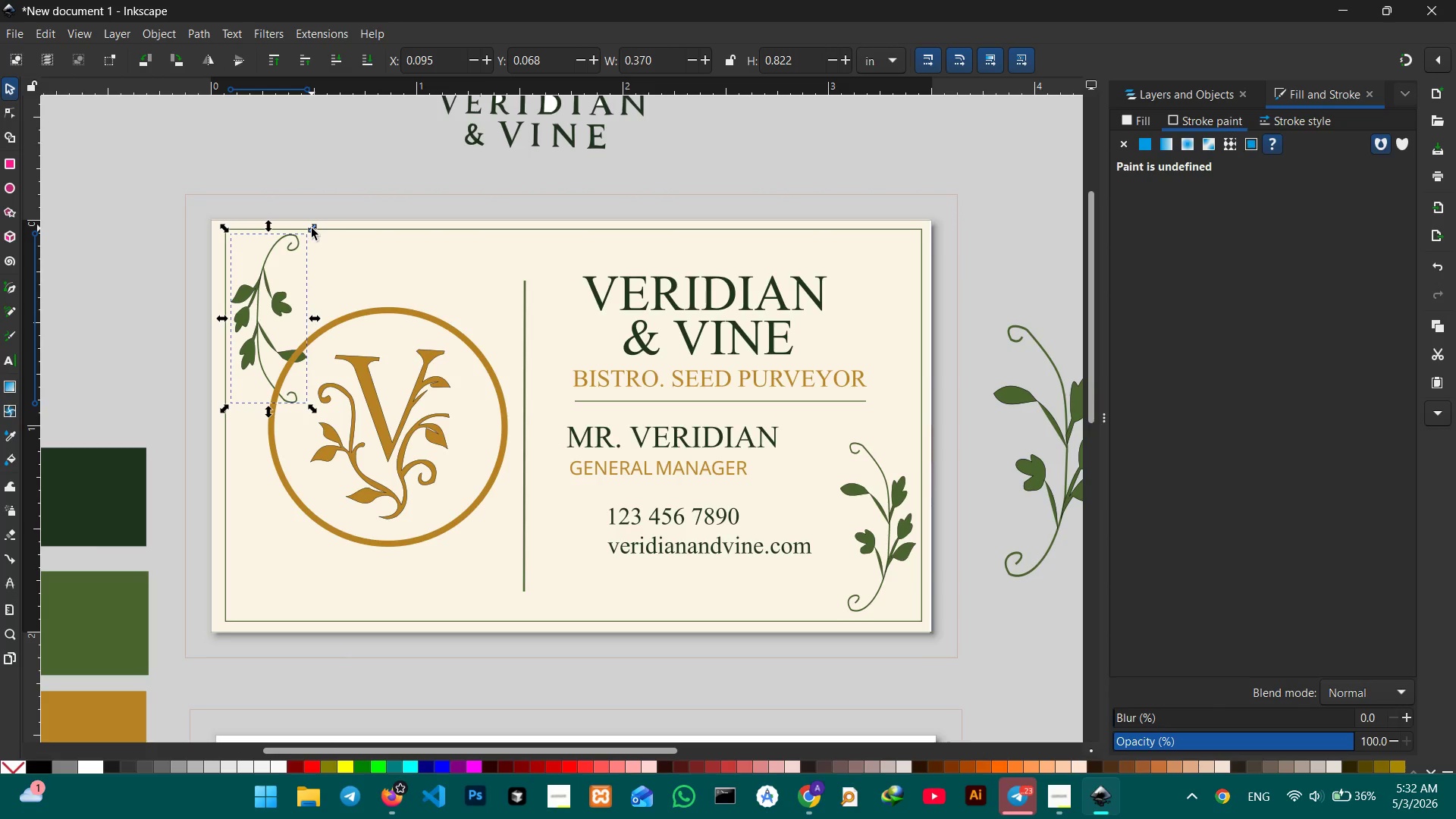 
left_click_drag(start_coordinate=[312, 228], to_coordinate=[298, 249])
 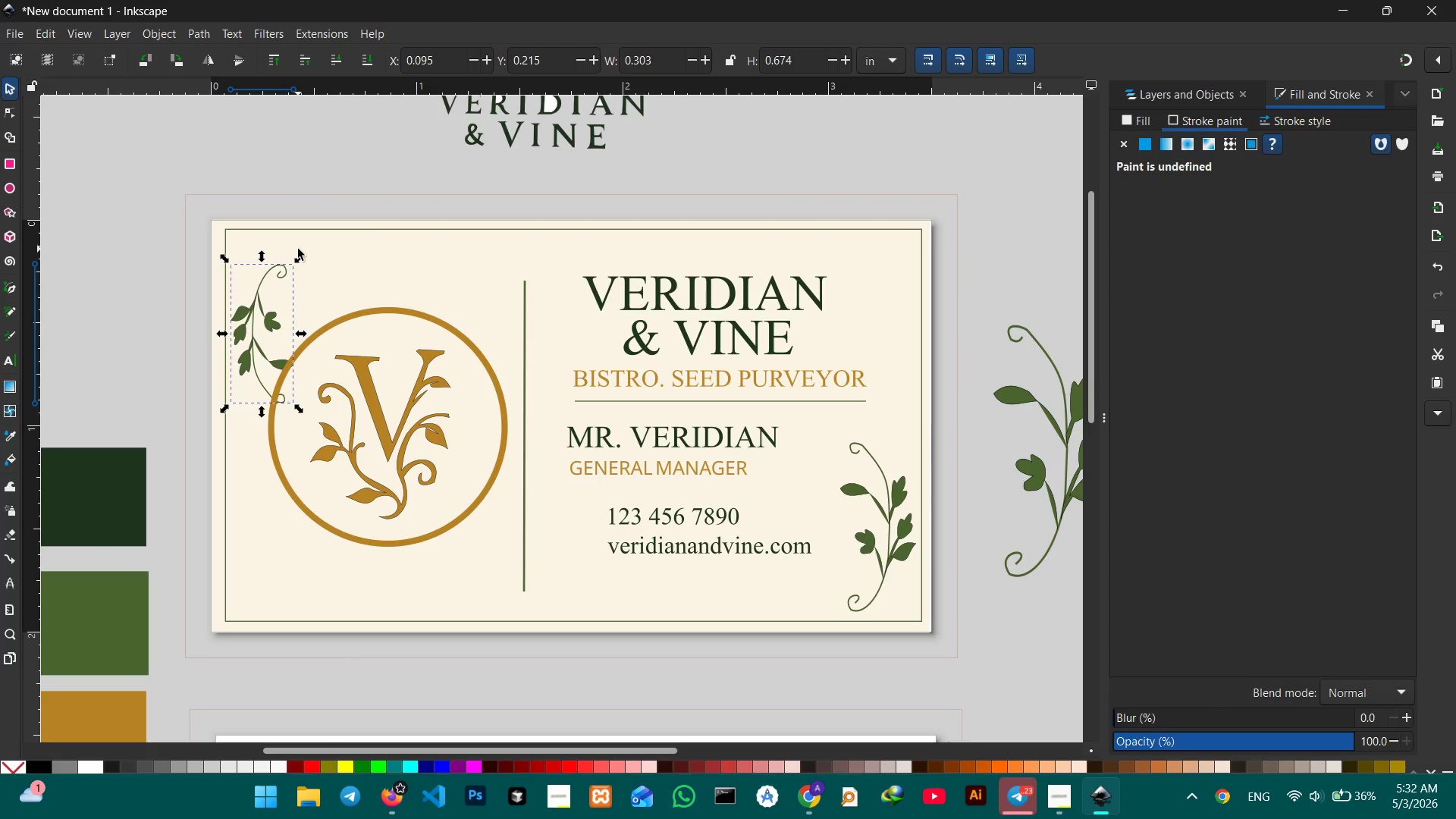 
hold_key(key=ControlLeft, duration=2.36)
 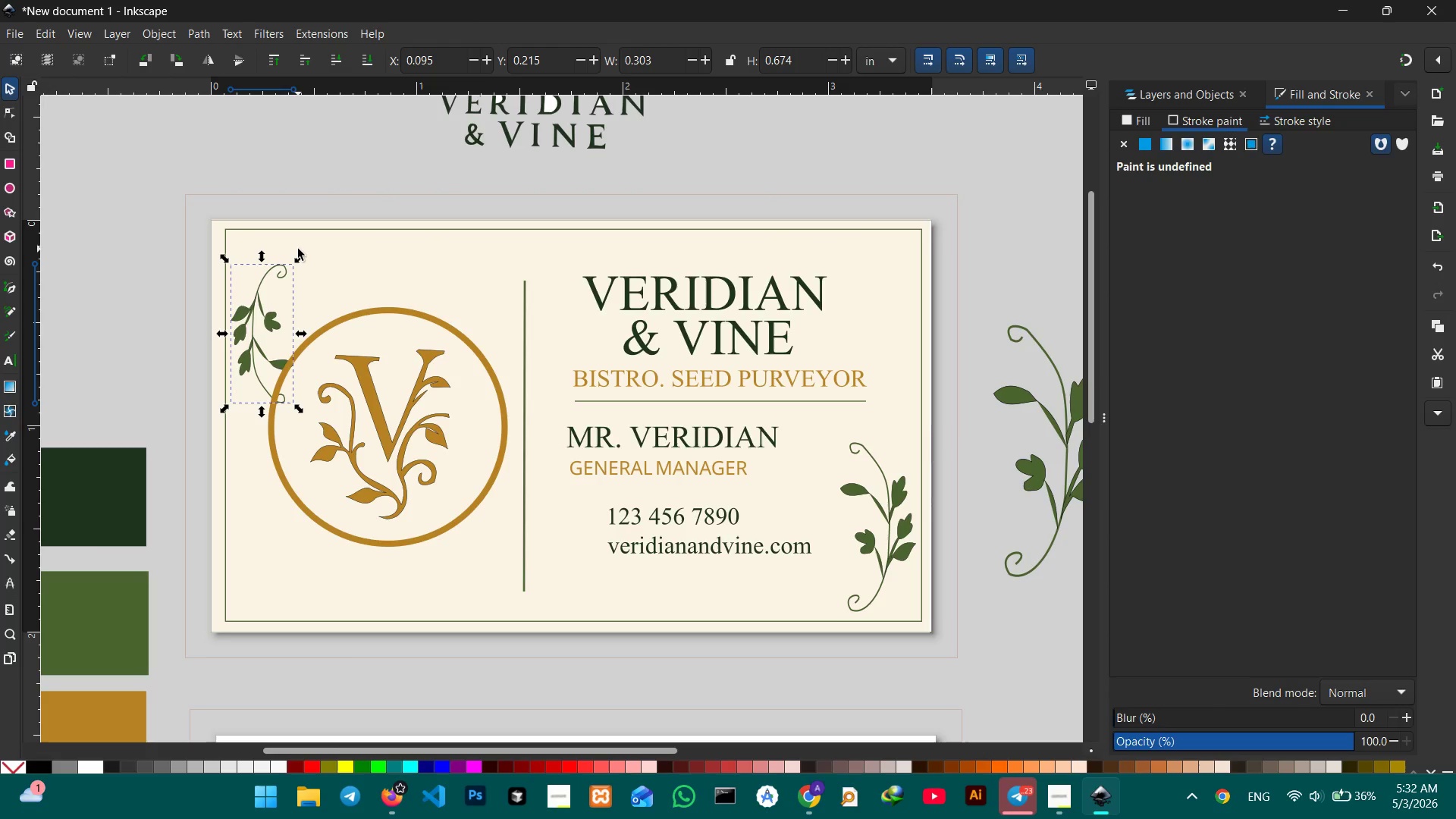 
key(Control+Z)
 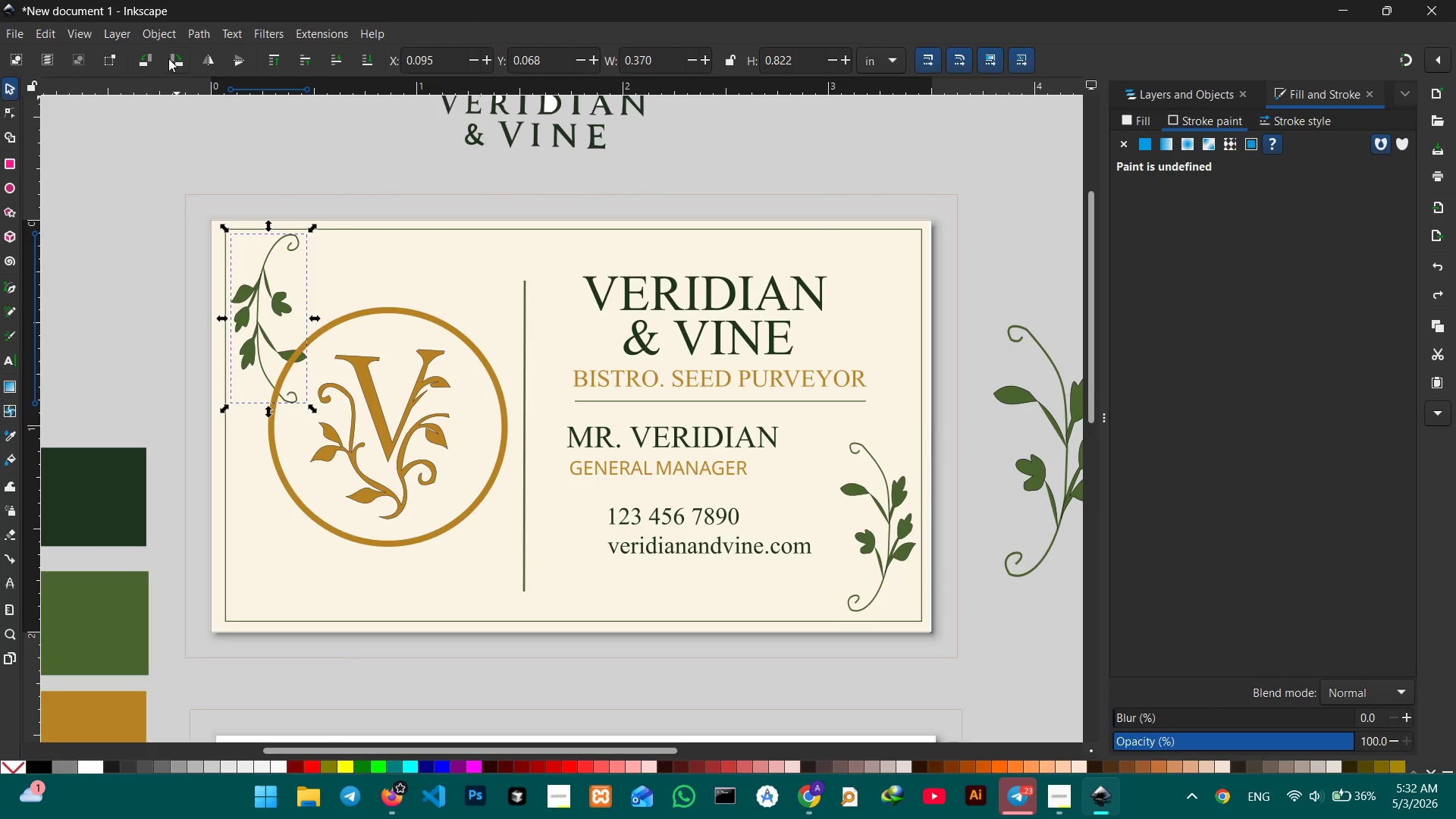 
left_click([180, 60])
 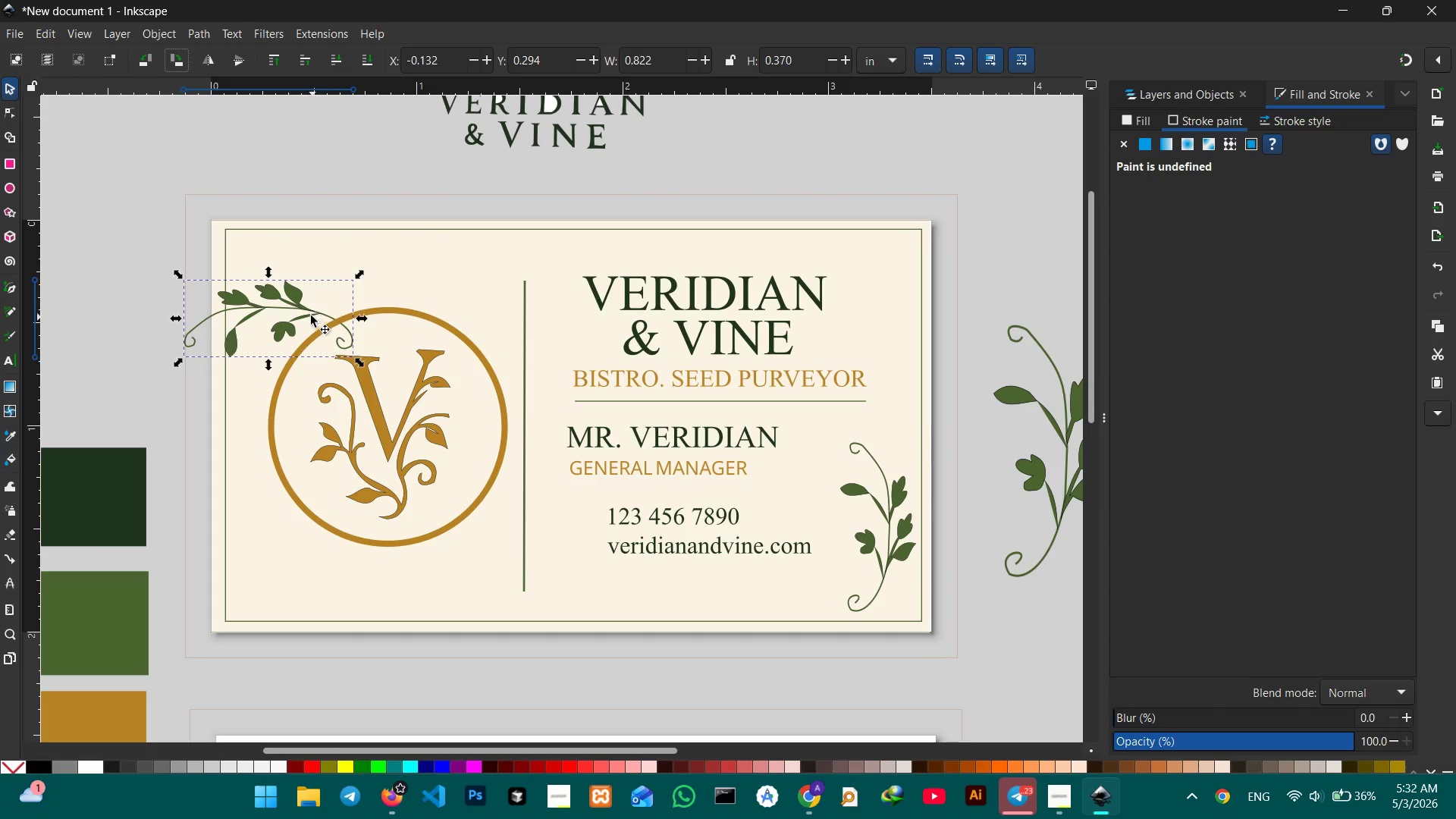 
left_click_drag(start_coordinate=[303, 300], to_coordinate=[348, 245])
 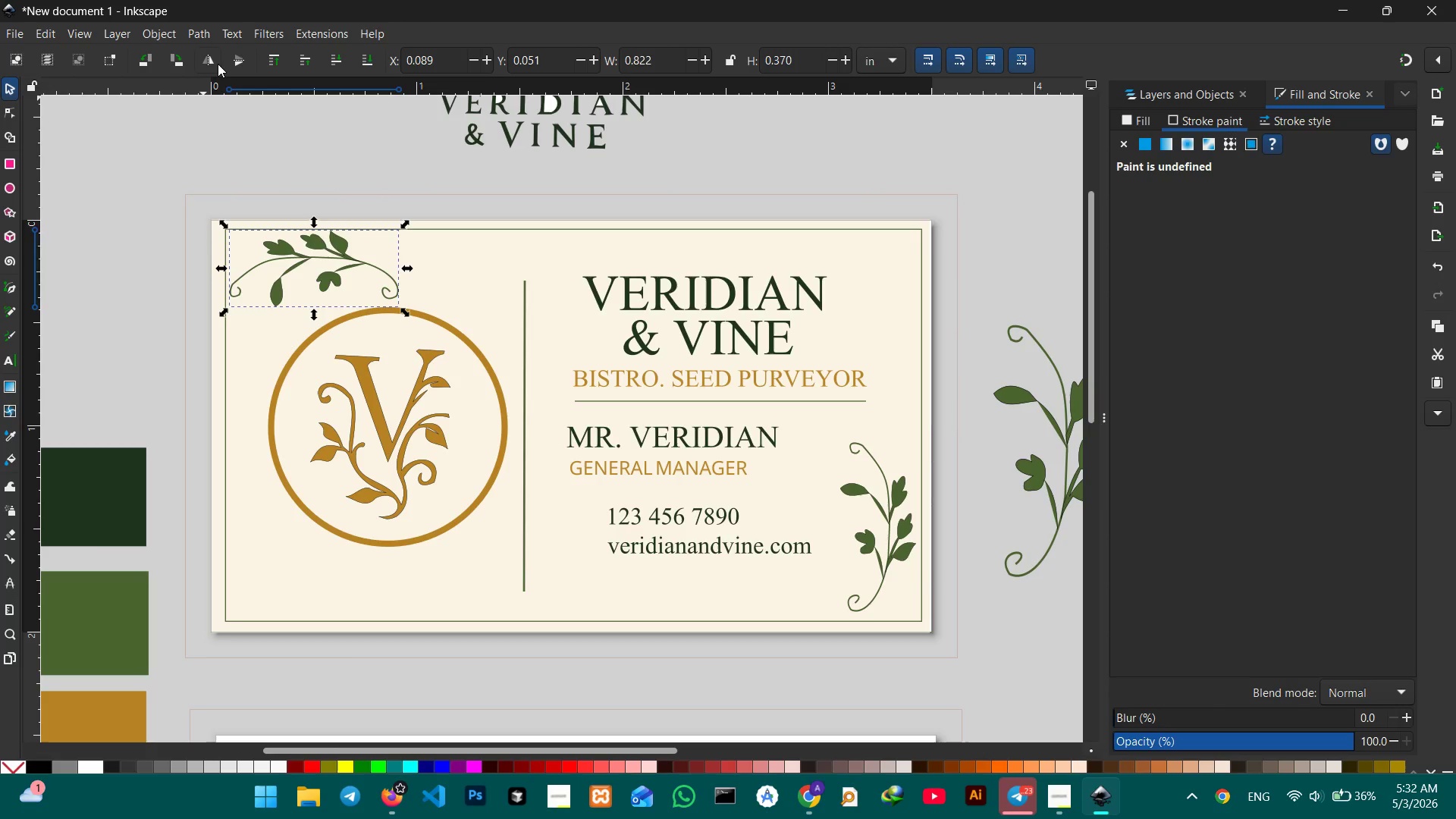 
left_click([211, 63])
 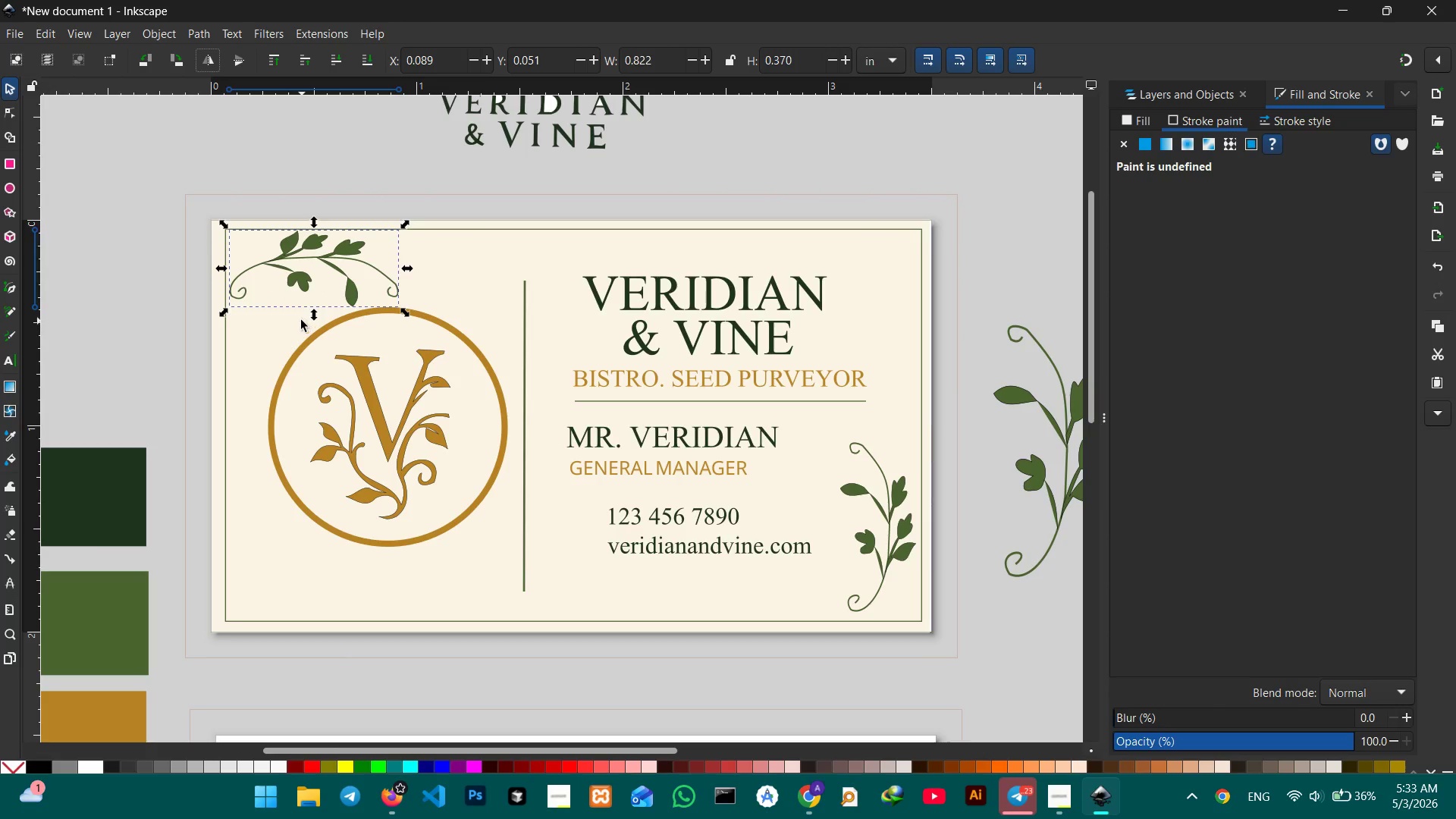 
left_click_drag(start_coordinate=[294, 280], to_coordinate=[295, 285])
 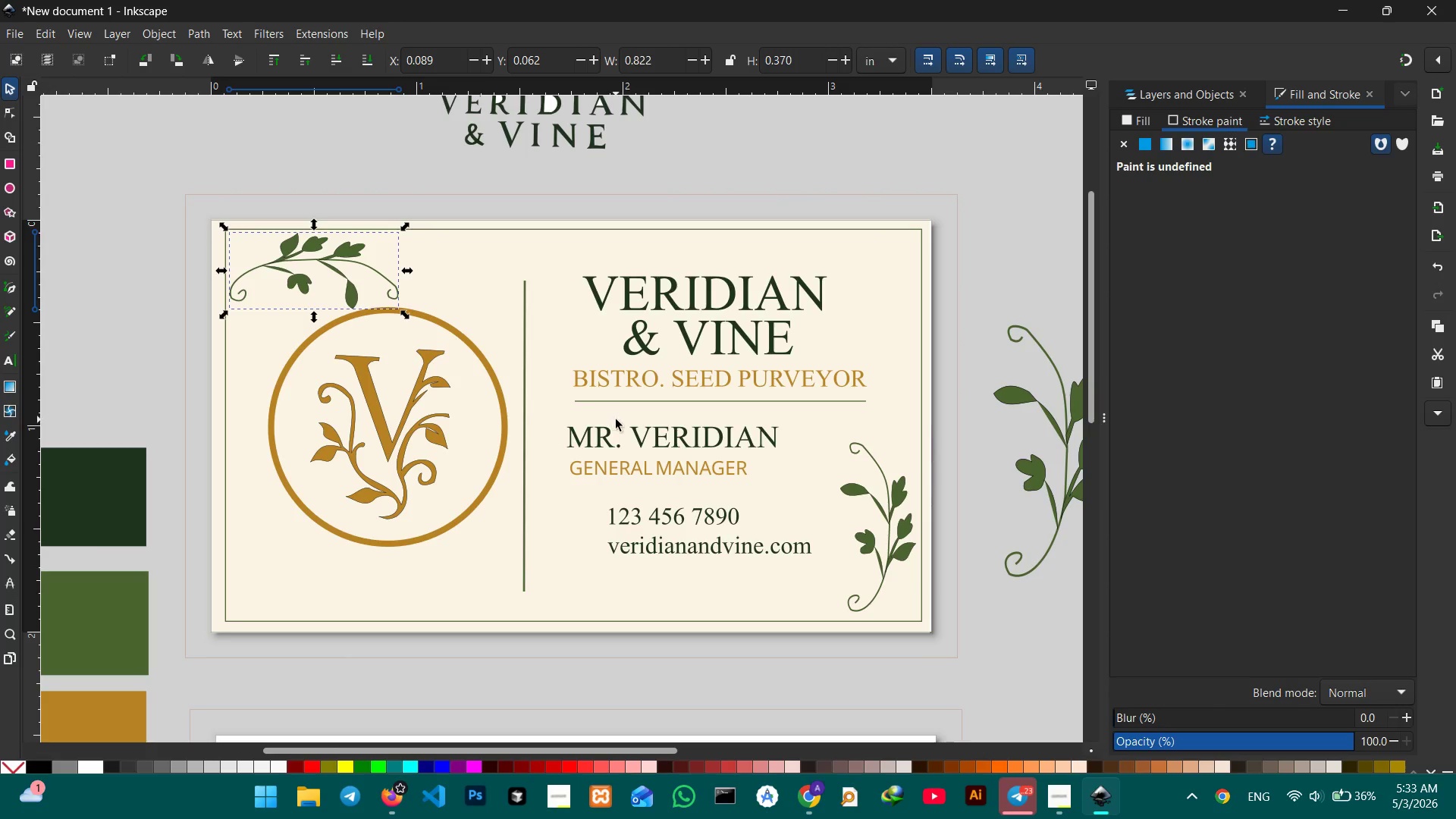 
key(Control+C)
 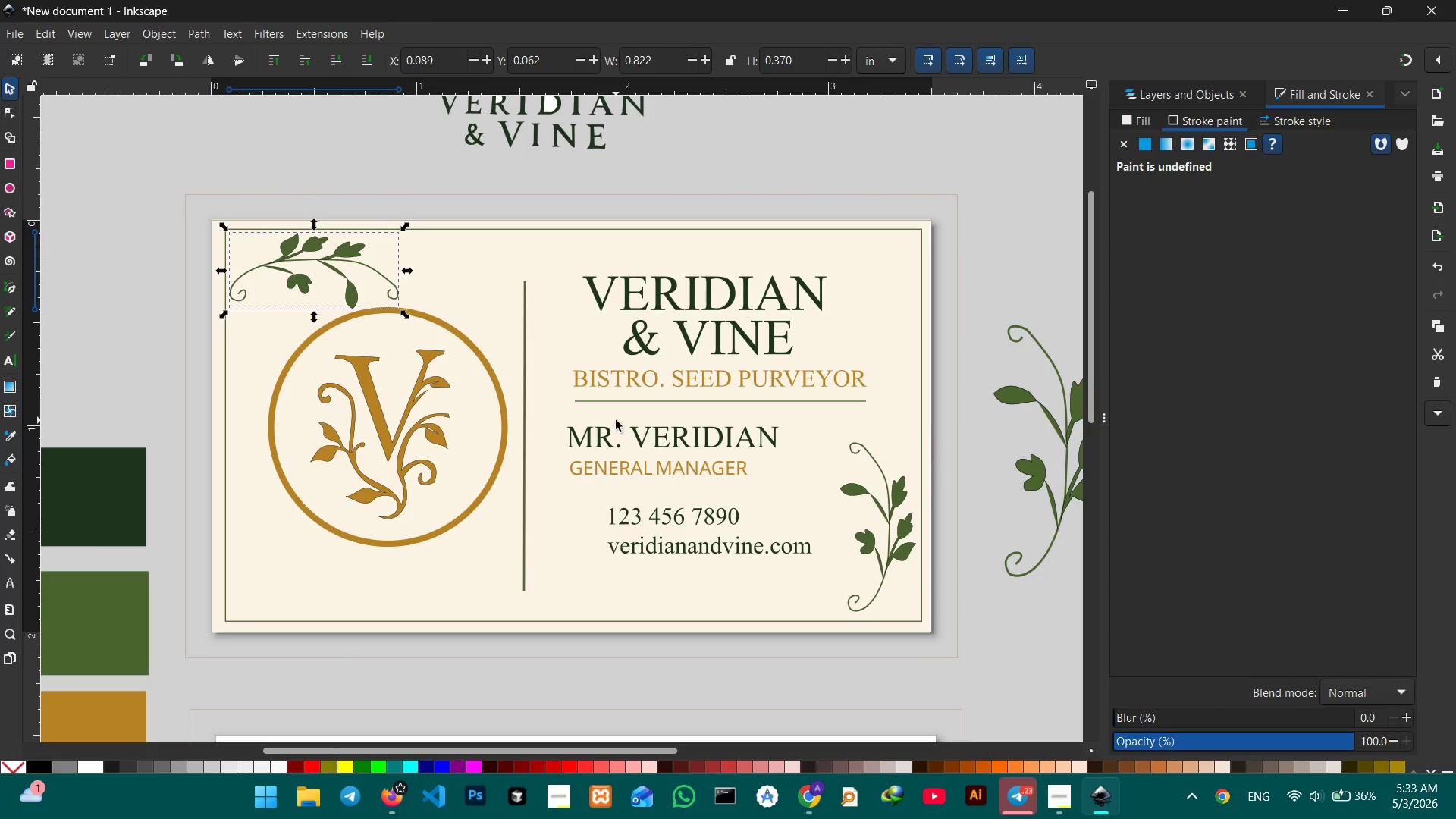 
key(Control+V)
 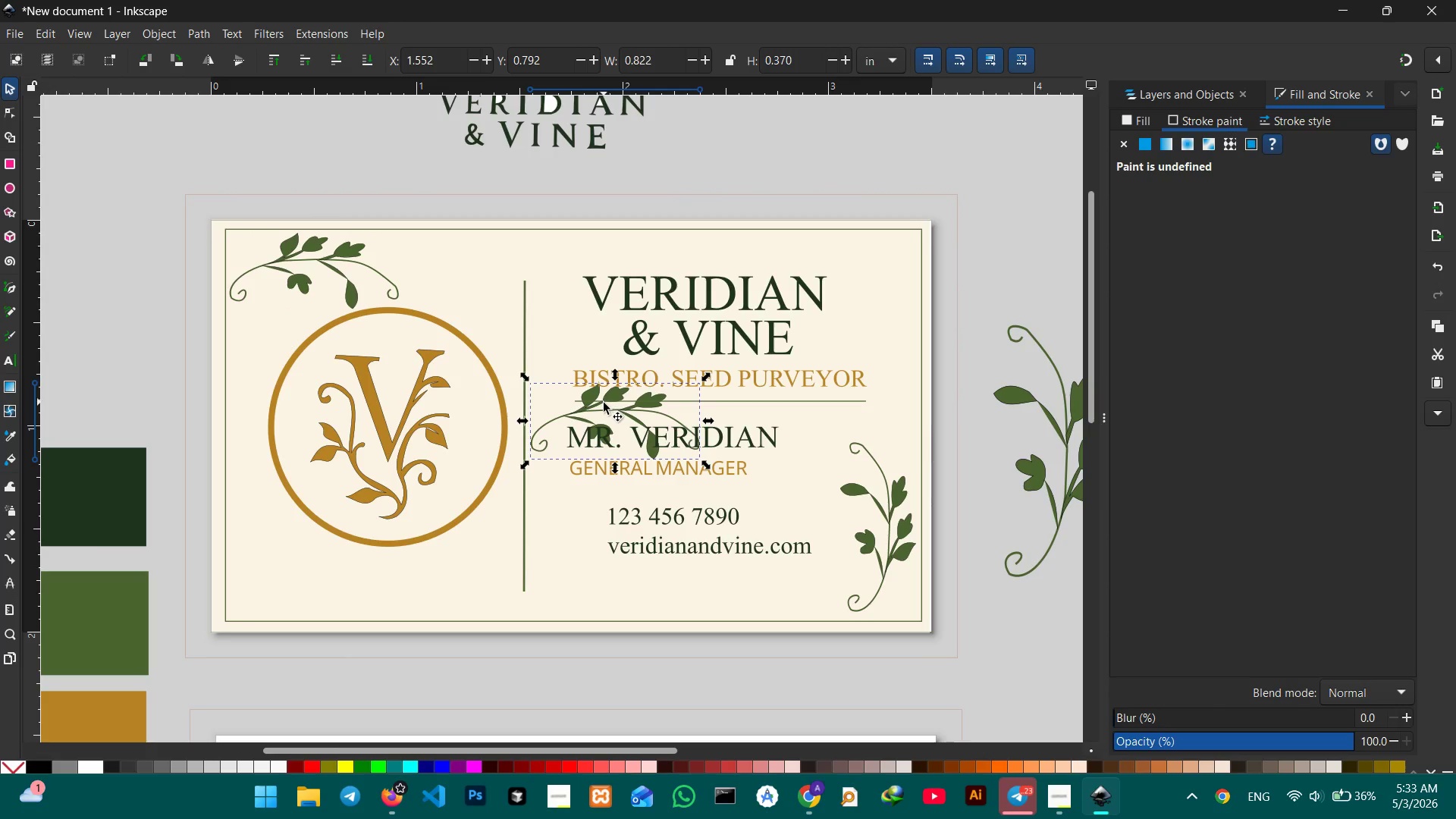 
left_click_drag(start_coordinate=[605, 401], to_coordinate=[472, 511])
 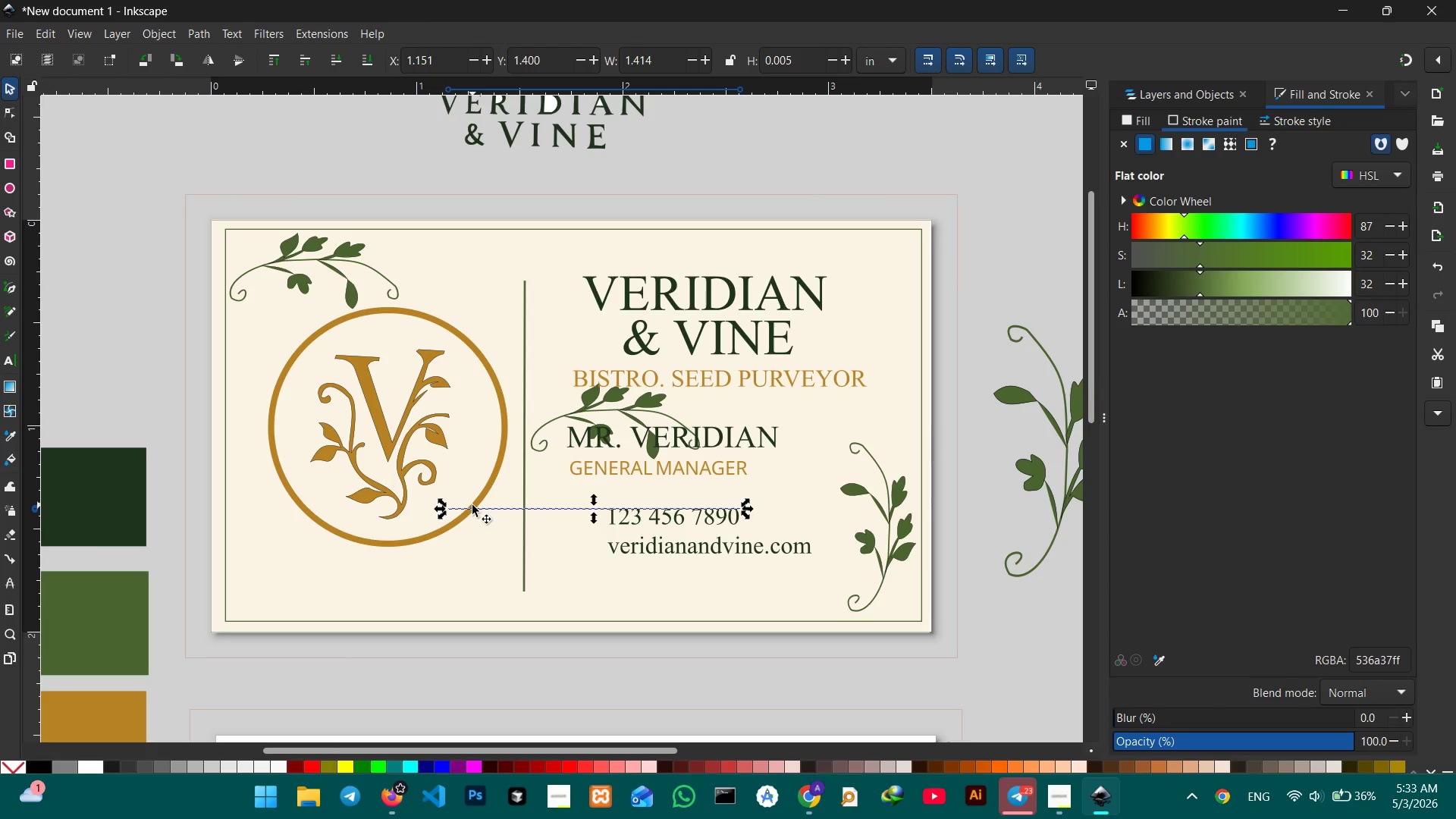 
key(Control+Z)
 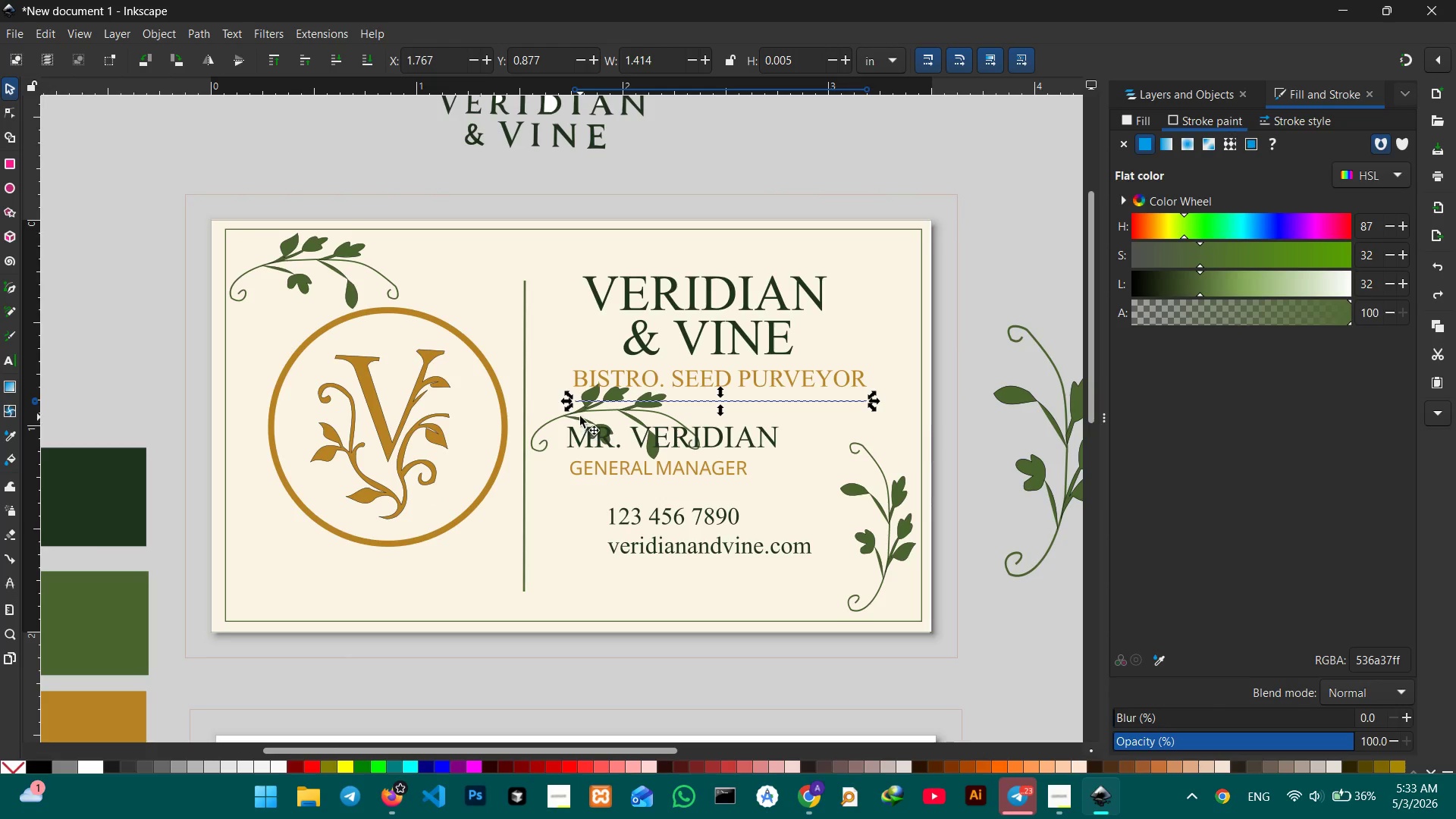 
left_click([583, 411])
 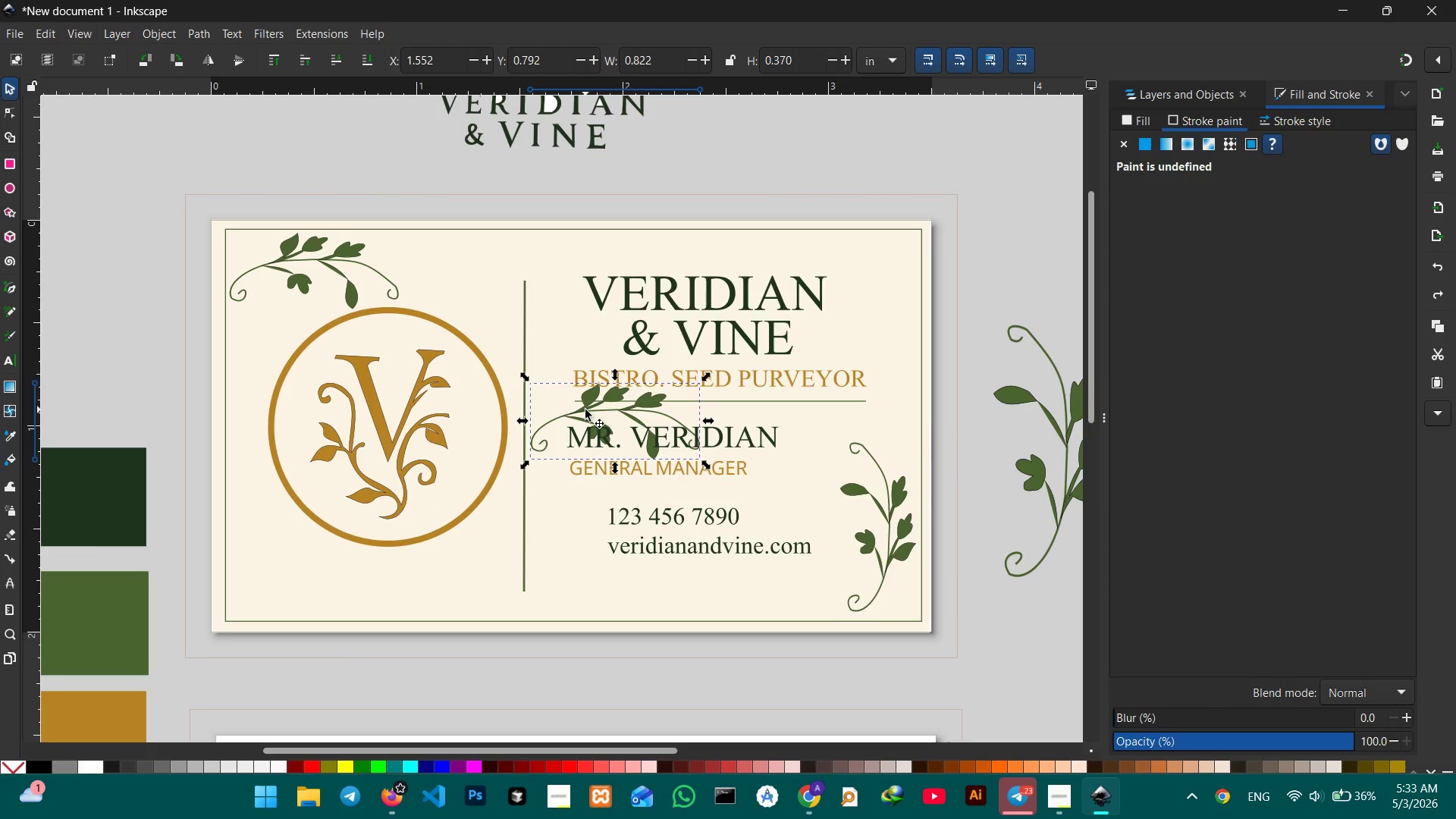 
left_click_drag(start_coordinate=[585, 410], to_coordinate=[521, 512])
 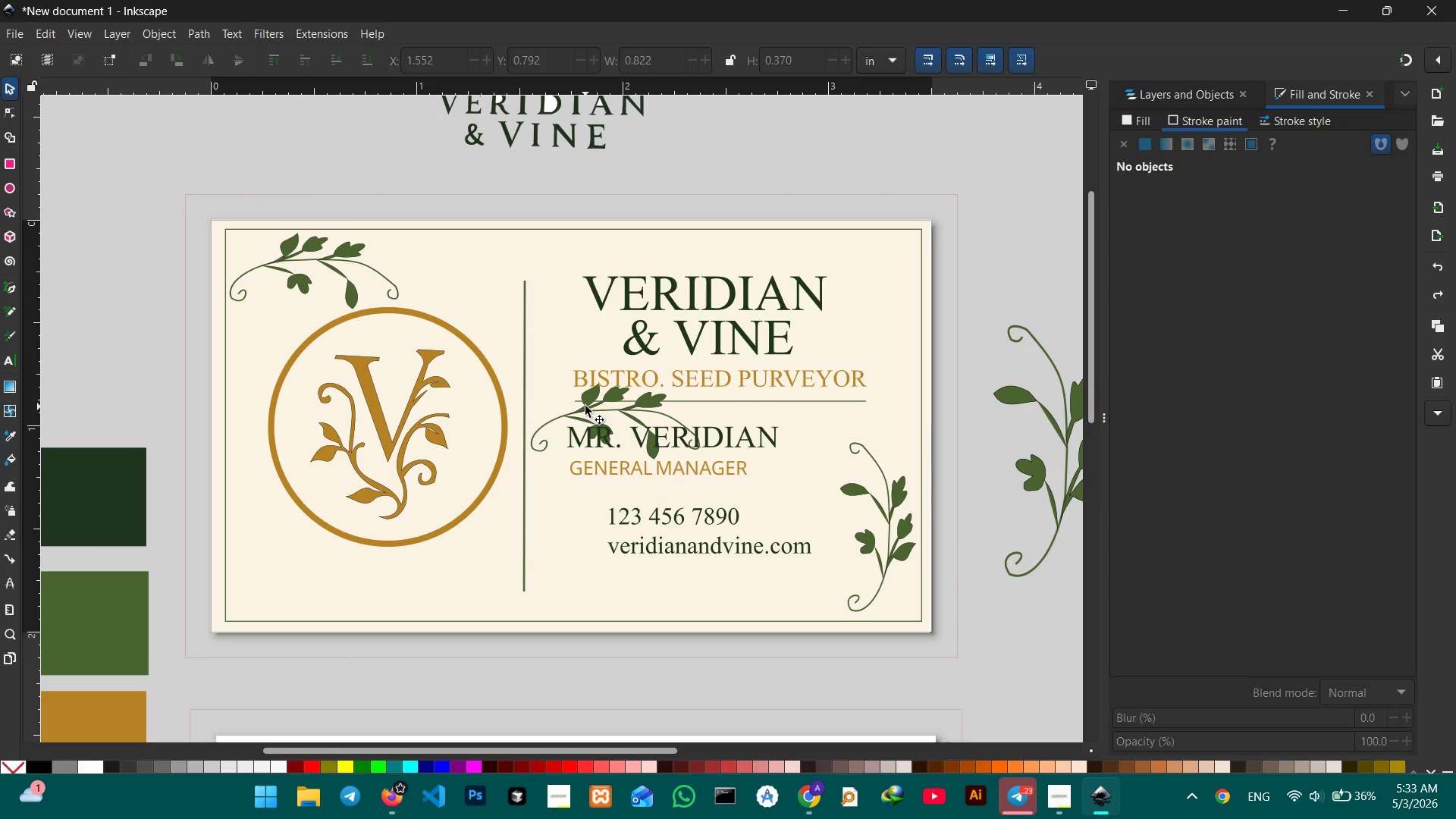 
left_click_drag(start_coordinate=[588, 403], to_coordinate=[531, 485])
 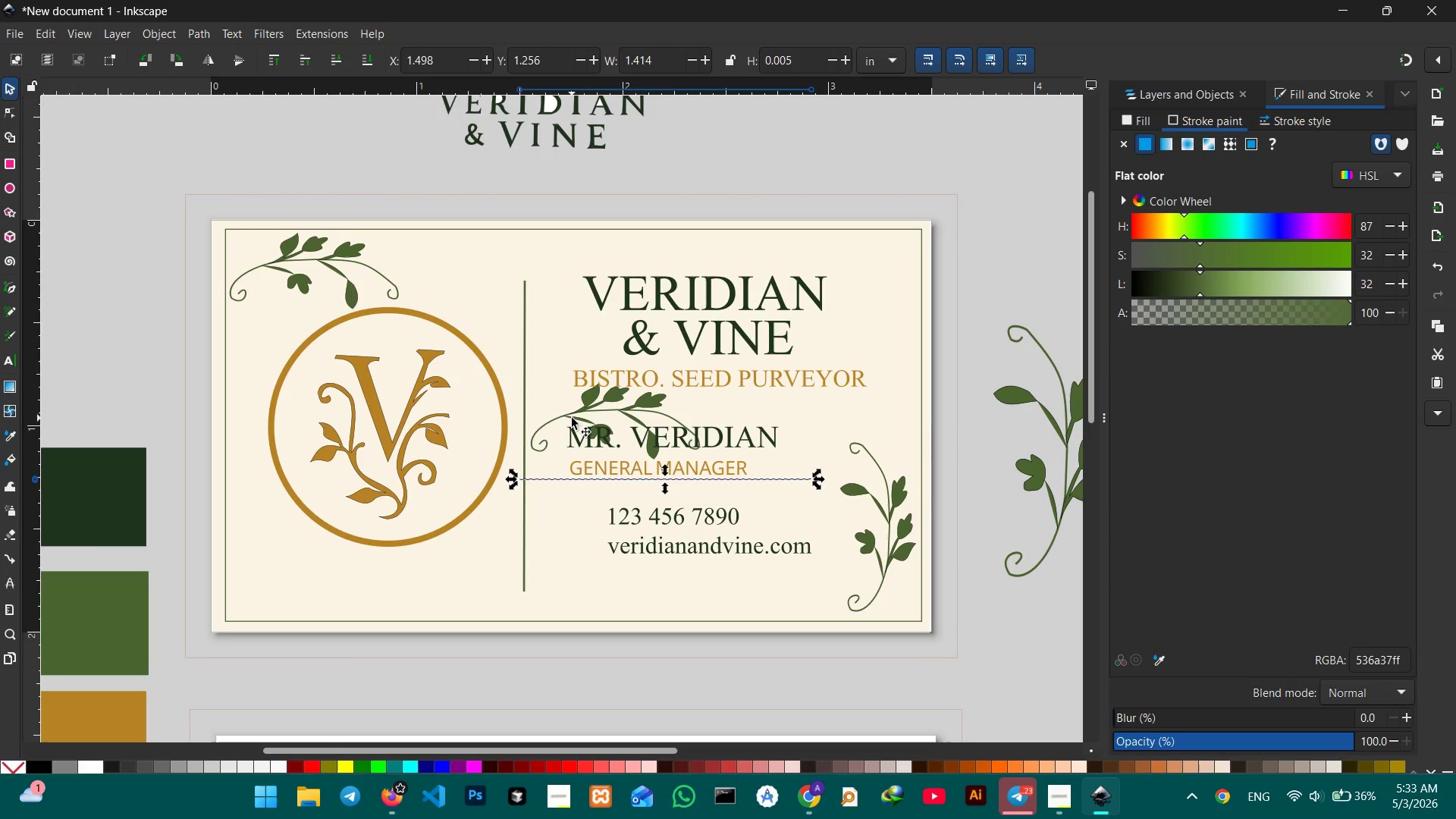 
key(Control+Z)
 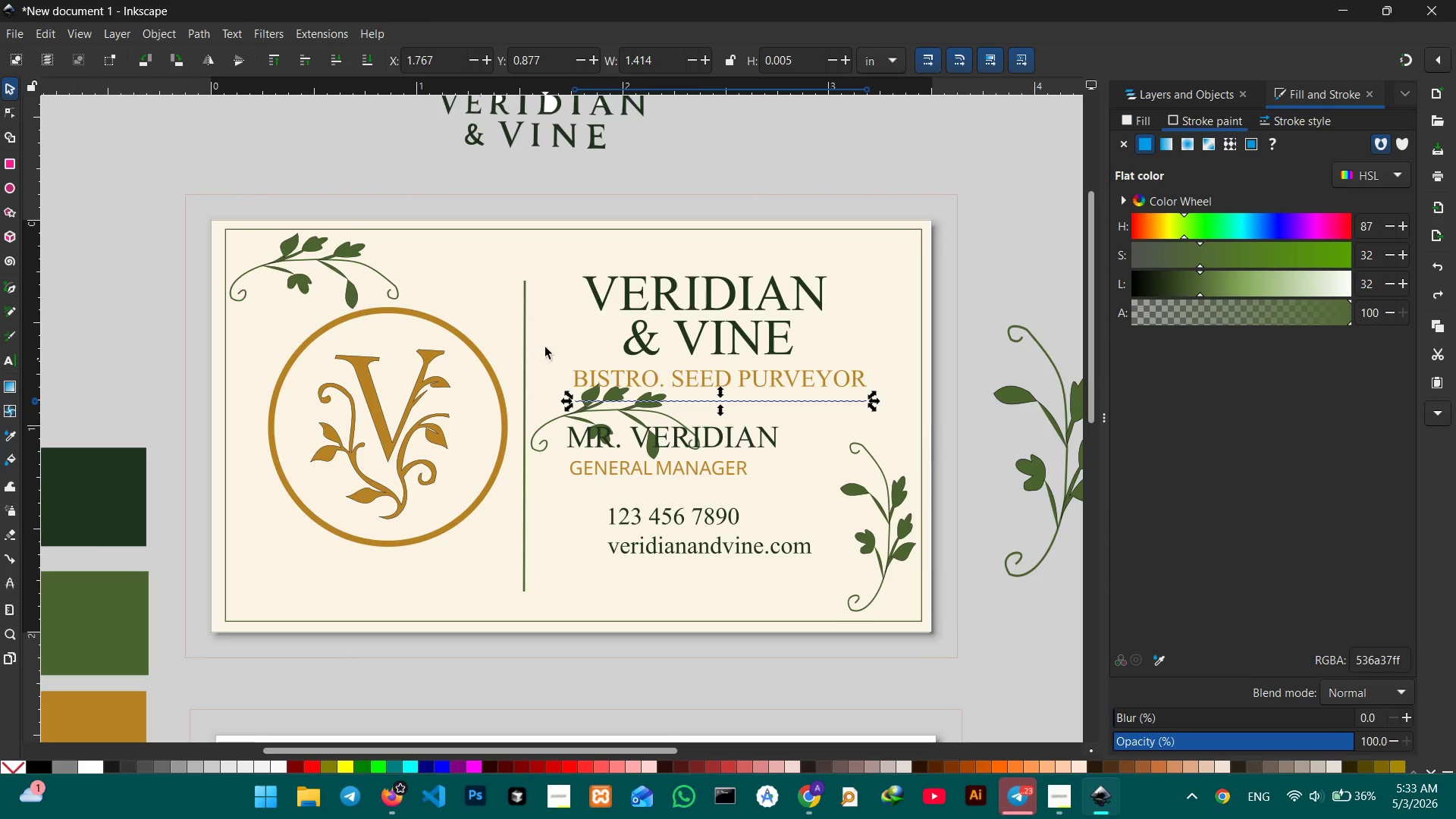 
left_click([545, 343])
 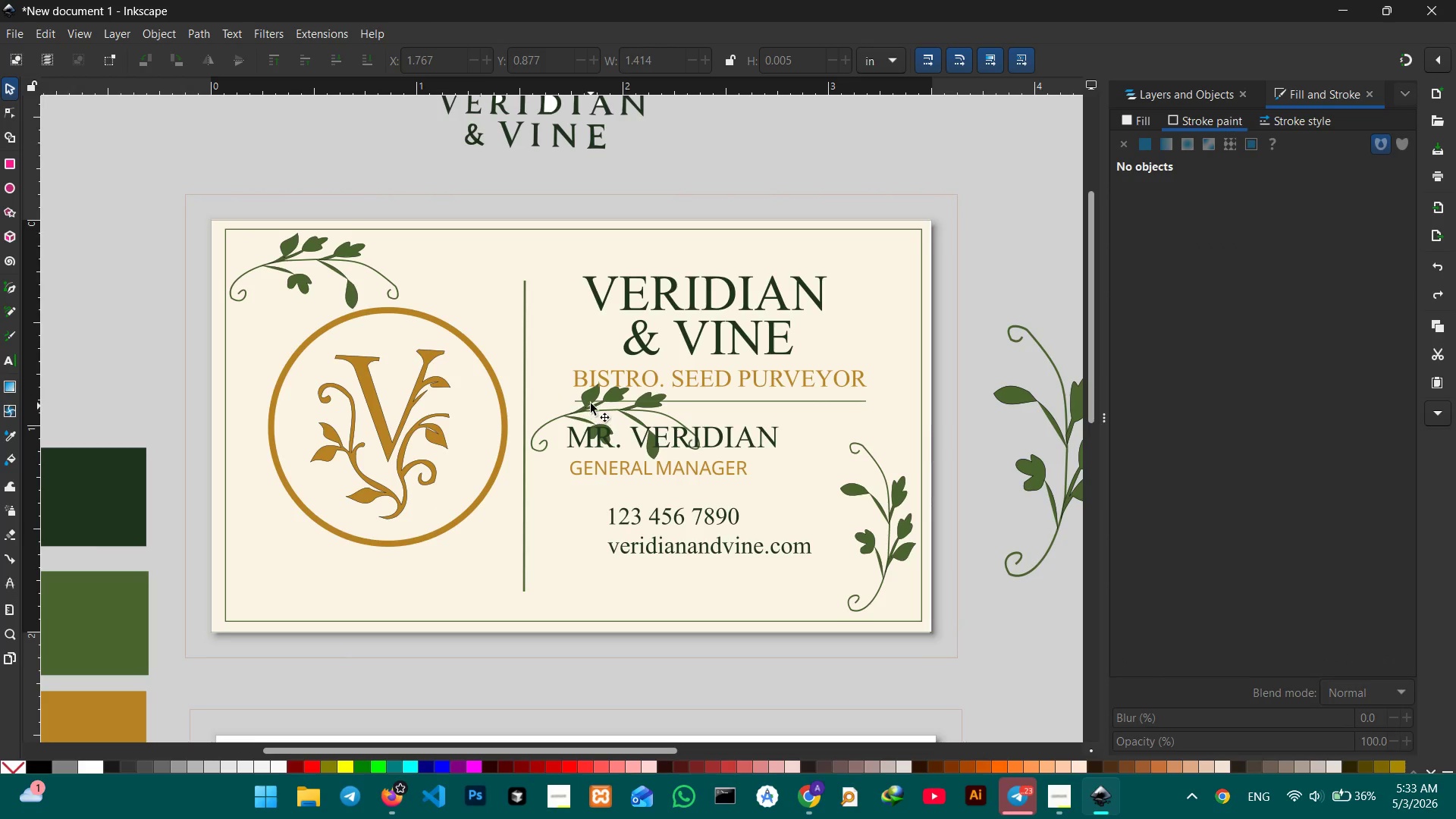 
left_click([591, 396])
 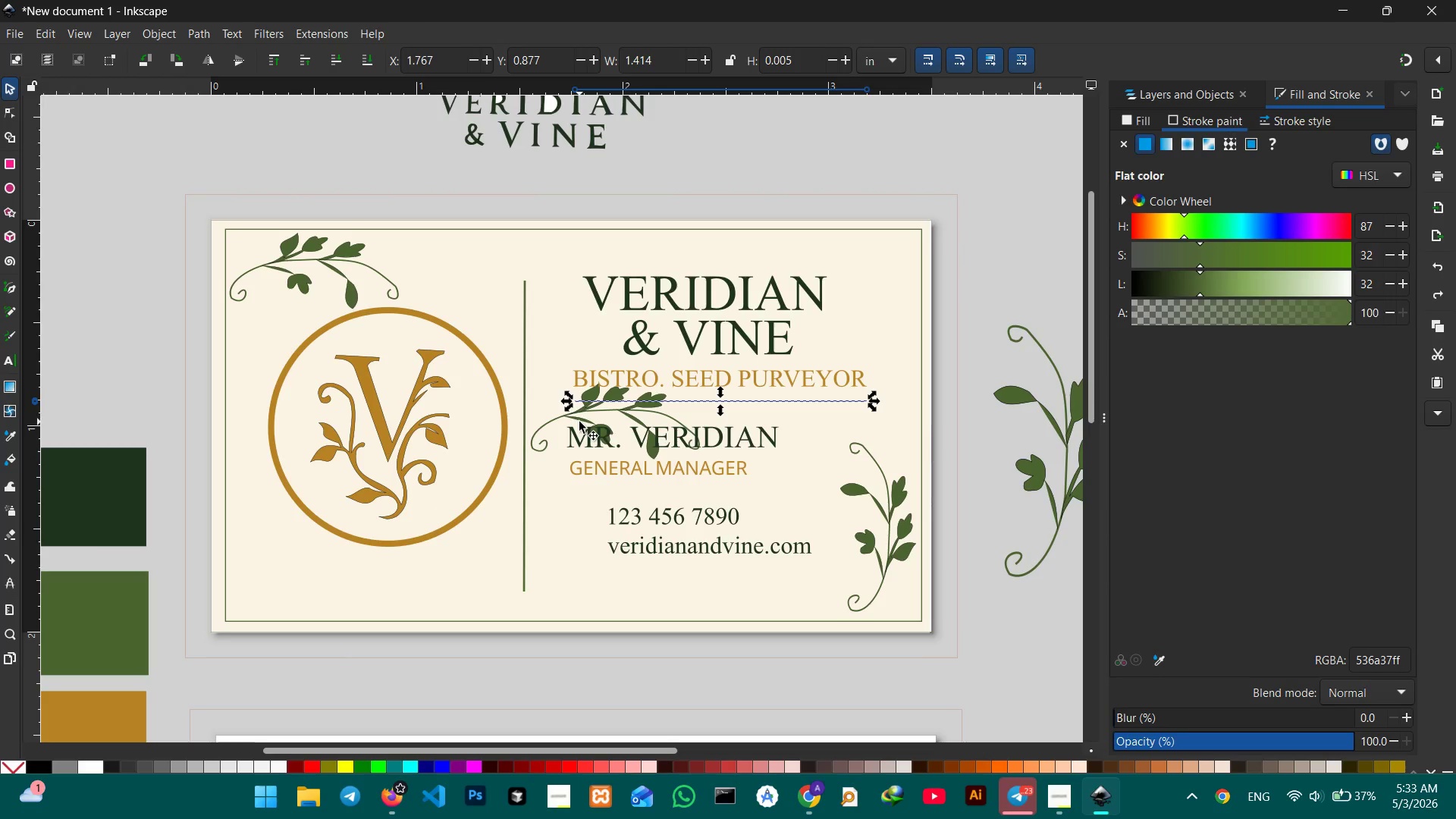 
left_click([579, 420])
 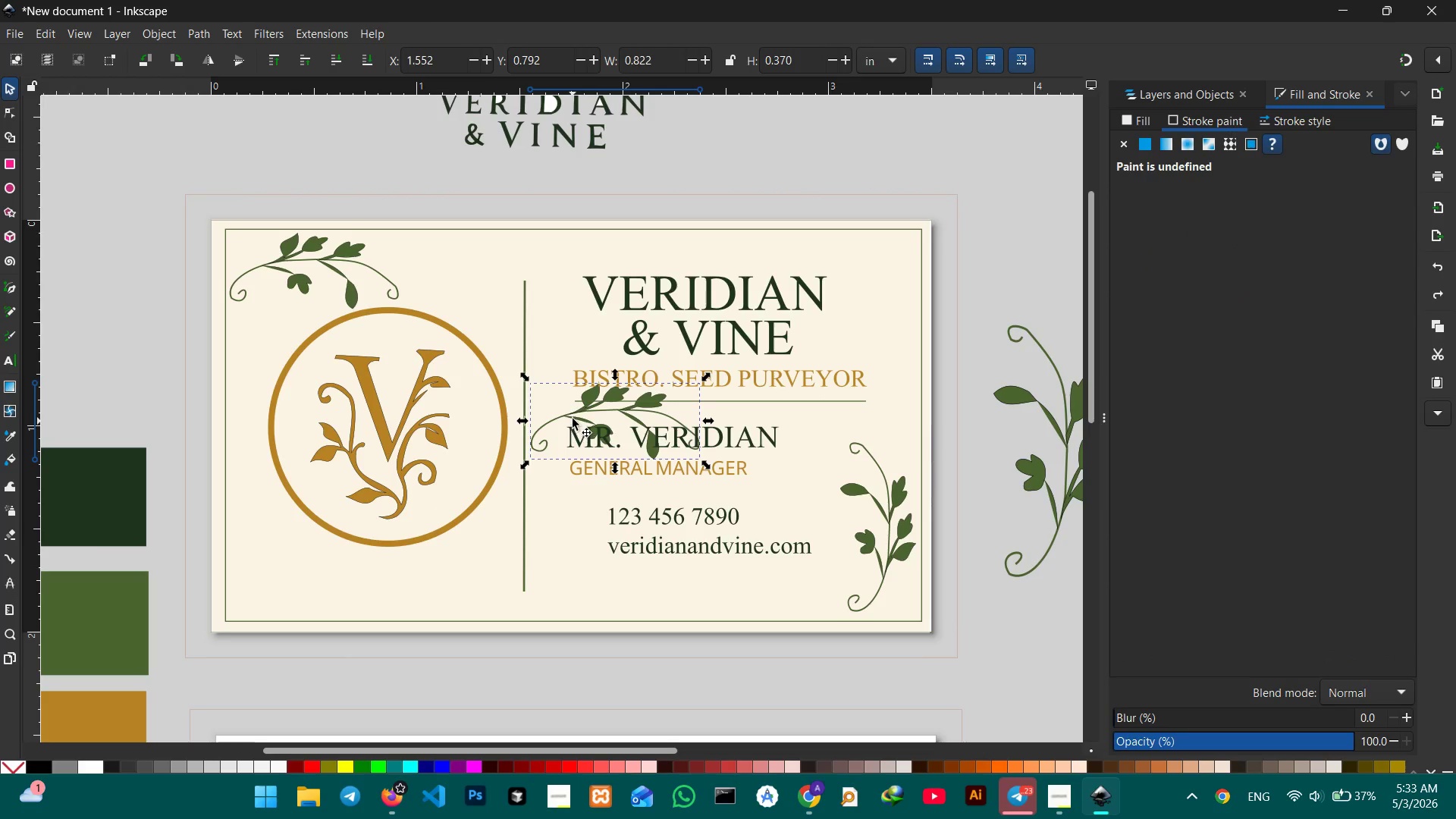 
left_click_drag(start_coordinate=[574, 416], to_coordinate=[388, 577])
 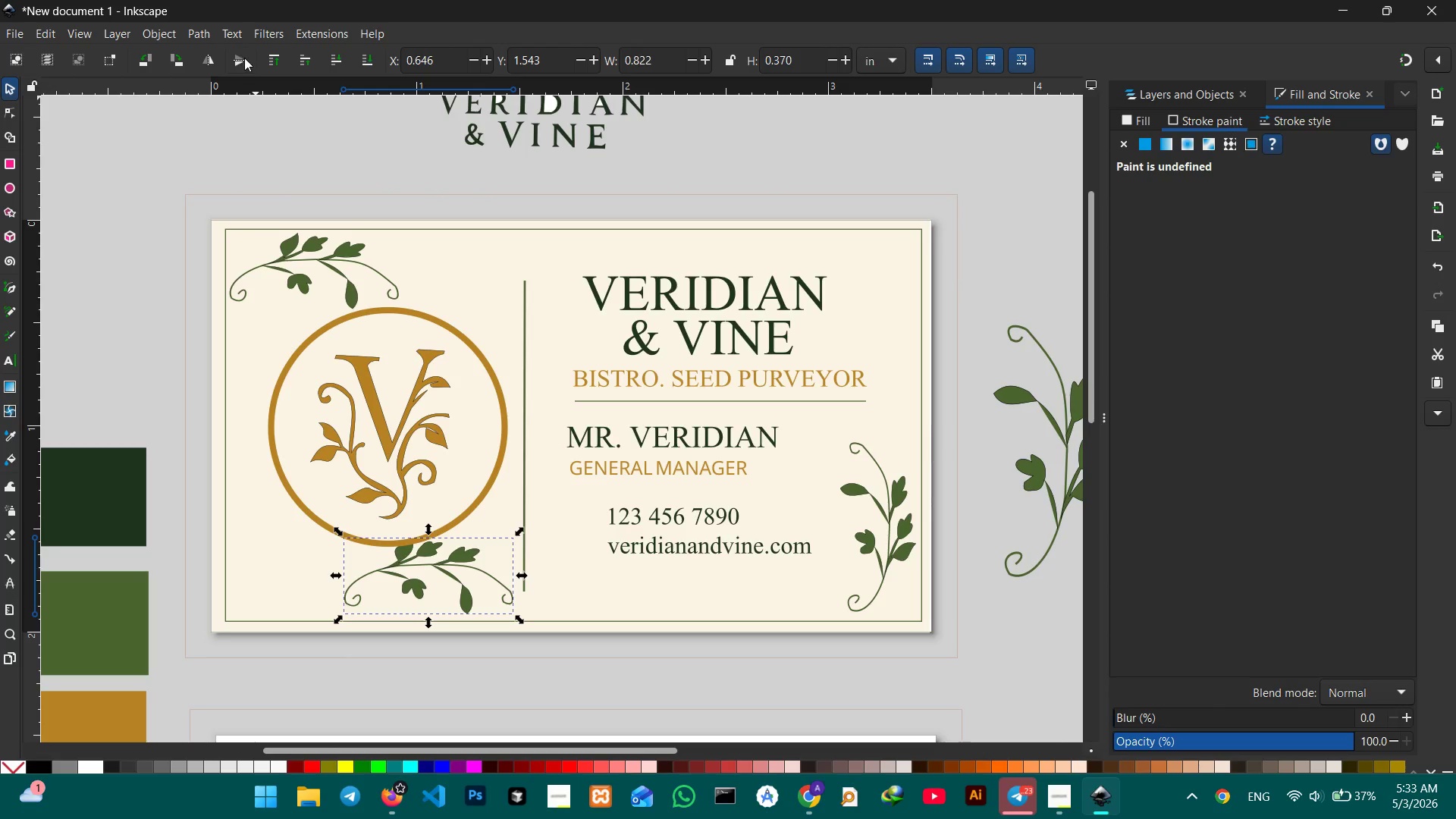 
left_click([245, 58])
 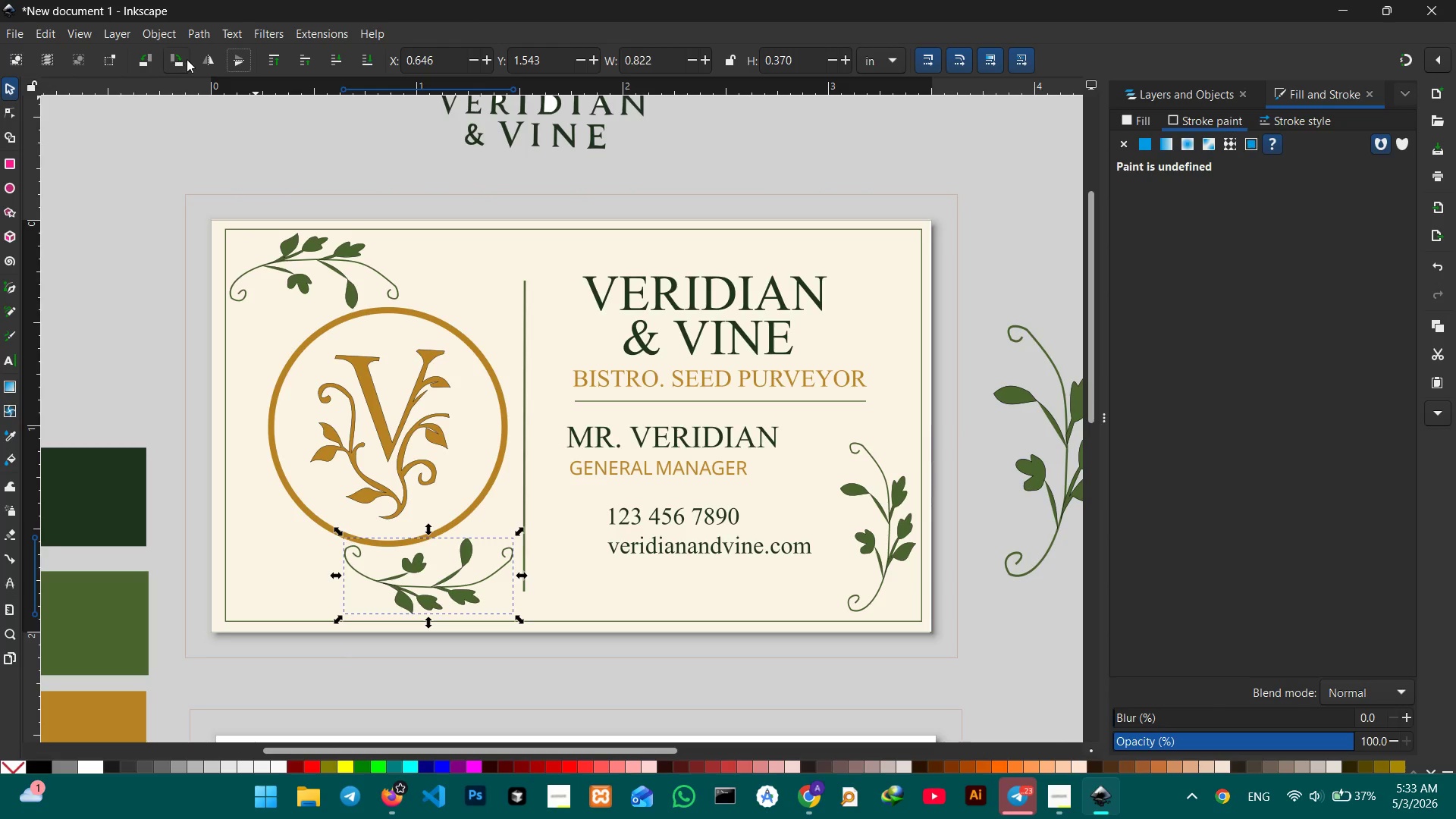 
left_click([206, 58])
 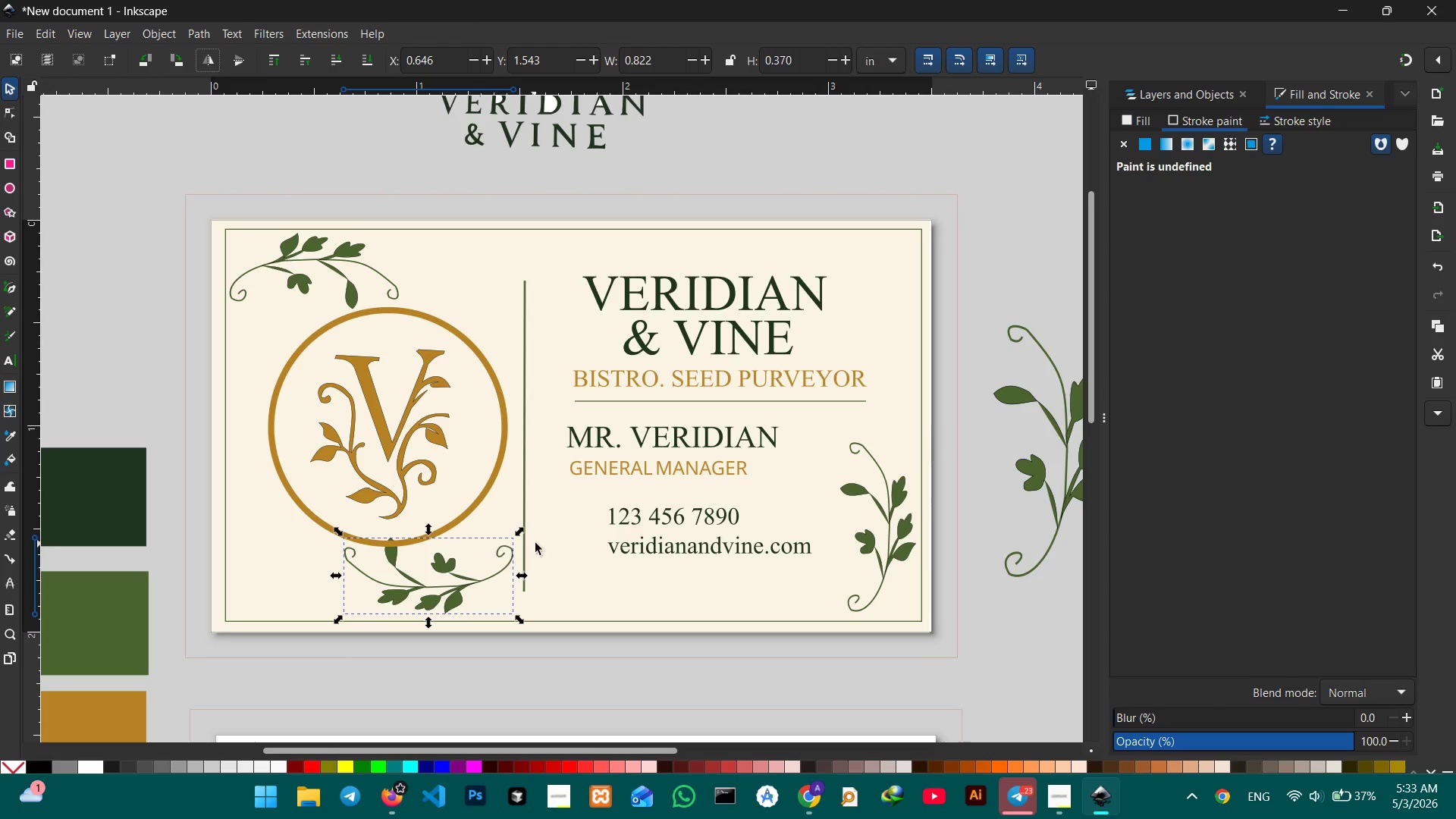 
left_click_drag(start_coordinate=[521, 533], to_coordinate=[493, 554])
 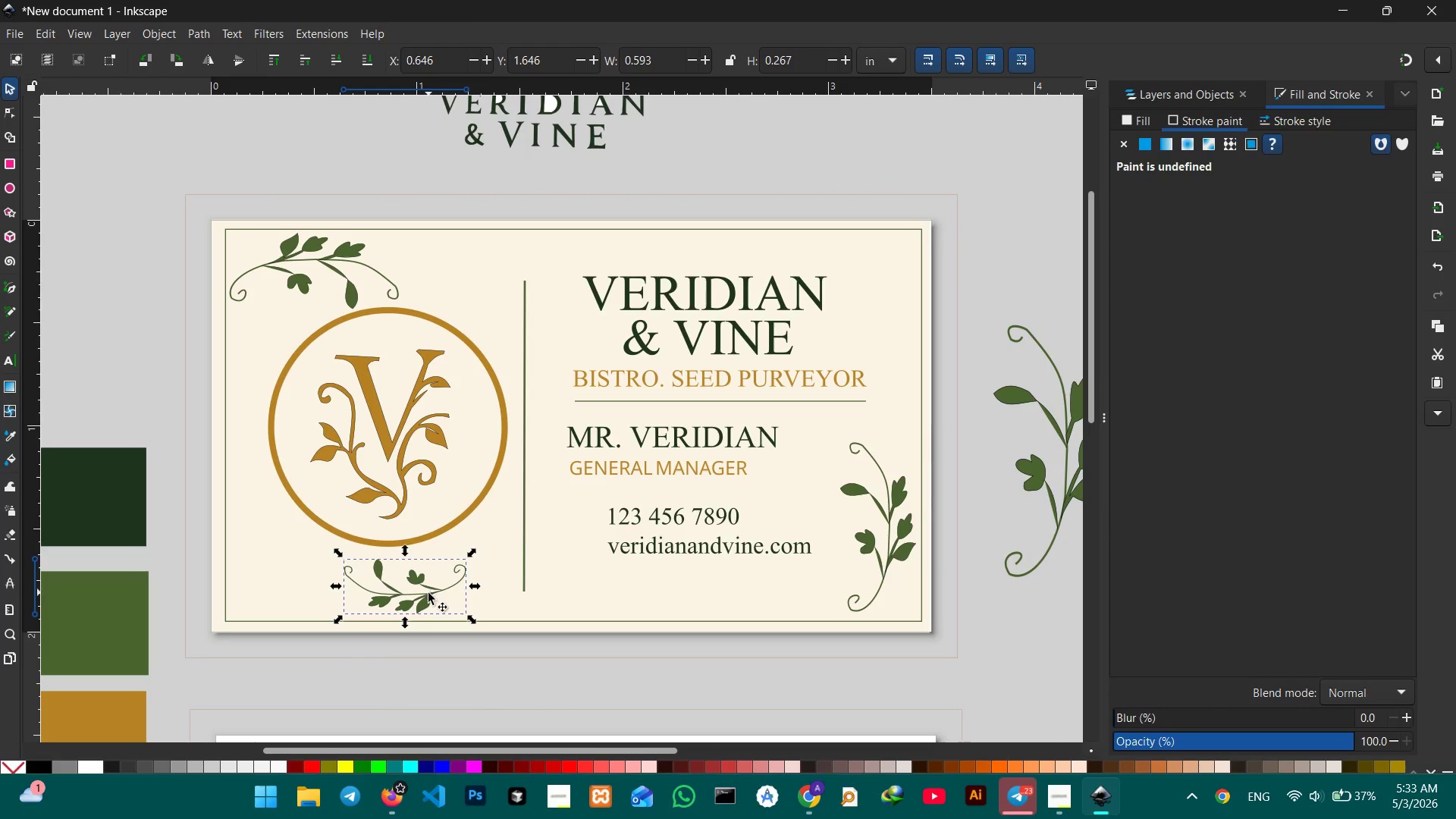 
hold_key(key=ControlLeft, duration=1.25)
 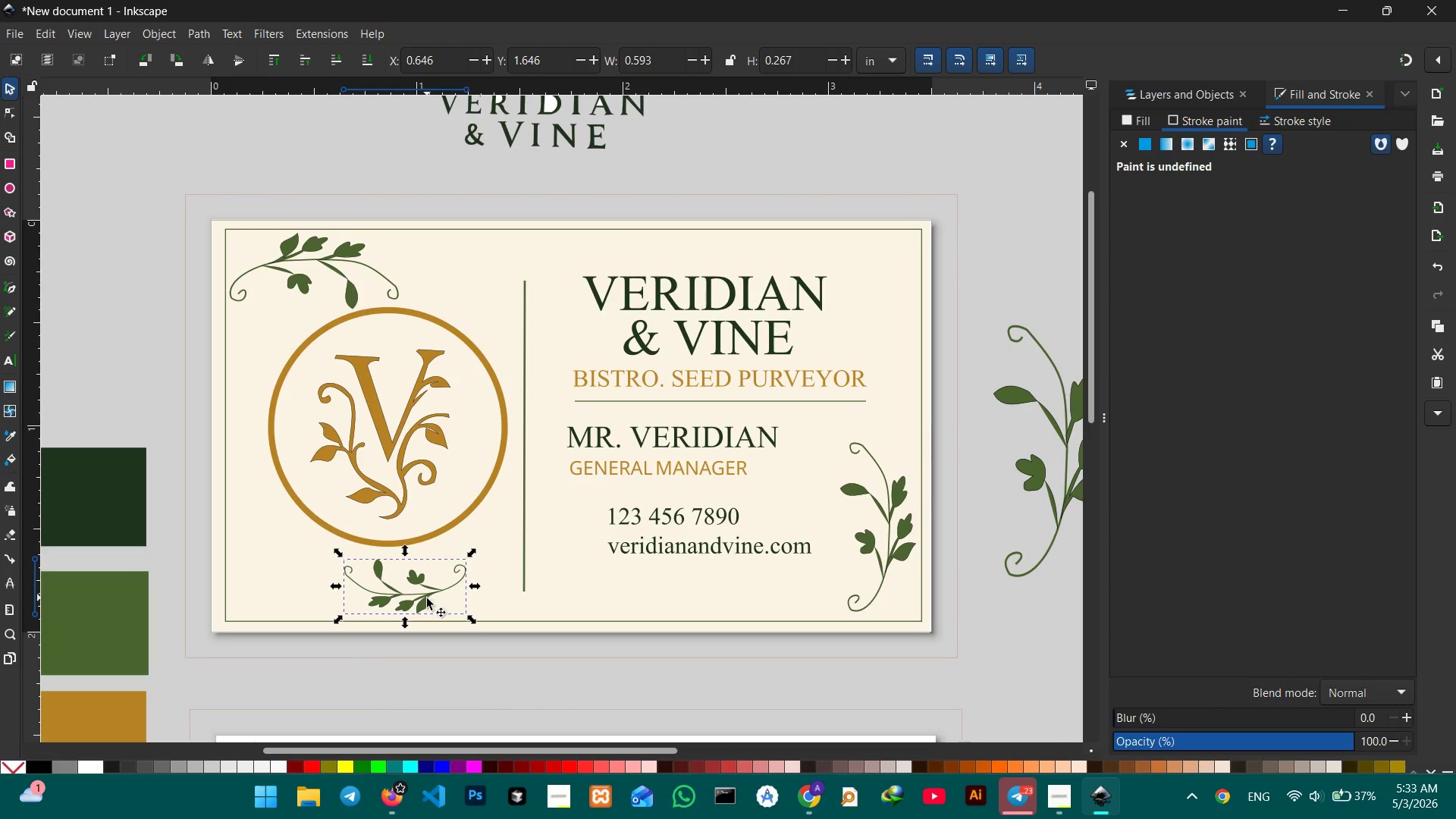 
left_click_drag(start_coordinate=[427, 599], to_coordinate=[482, 599])
 